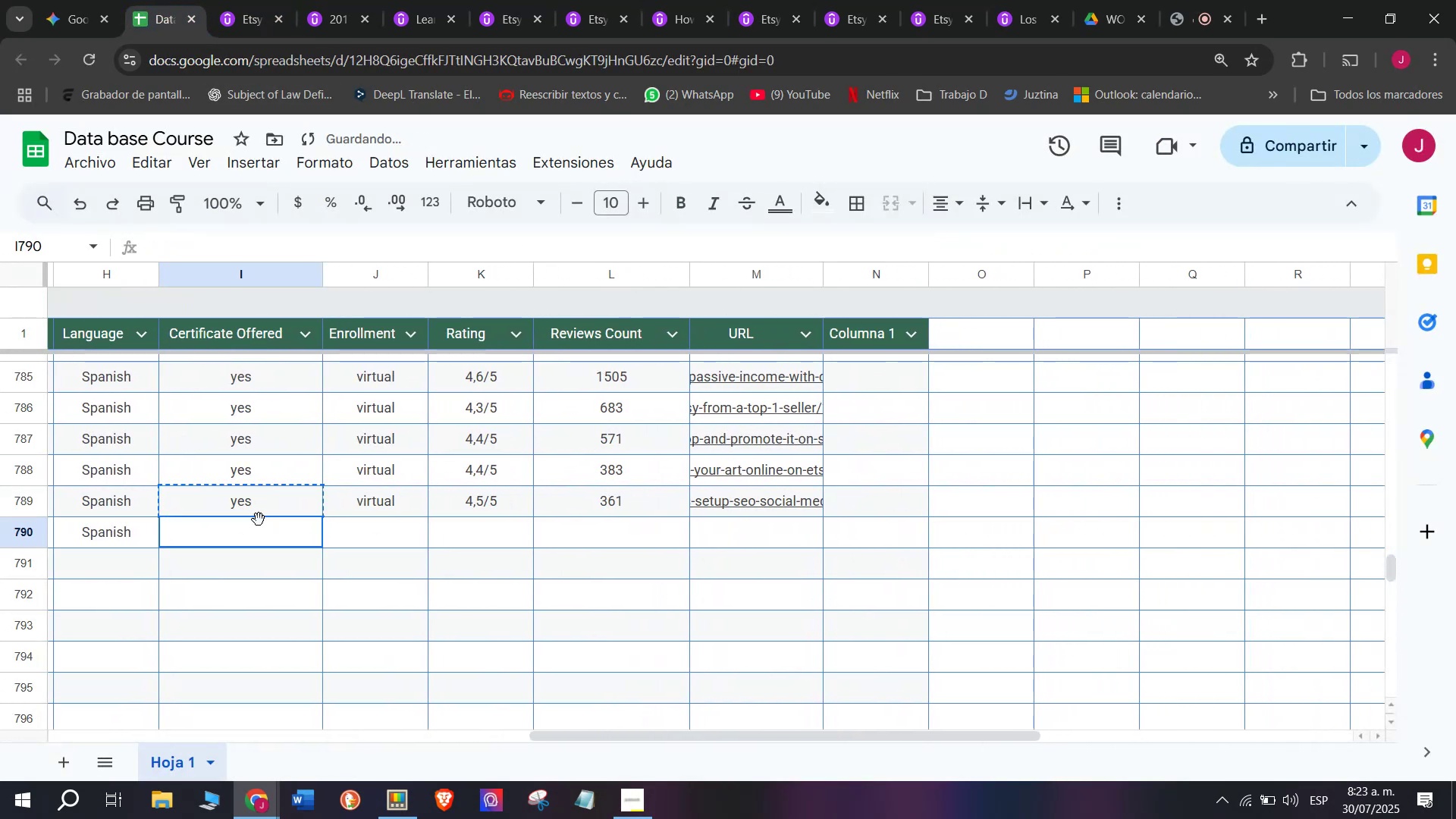 
double_click([259, 519])
 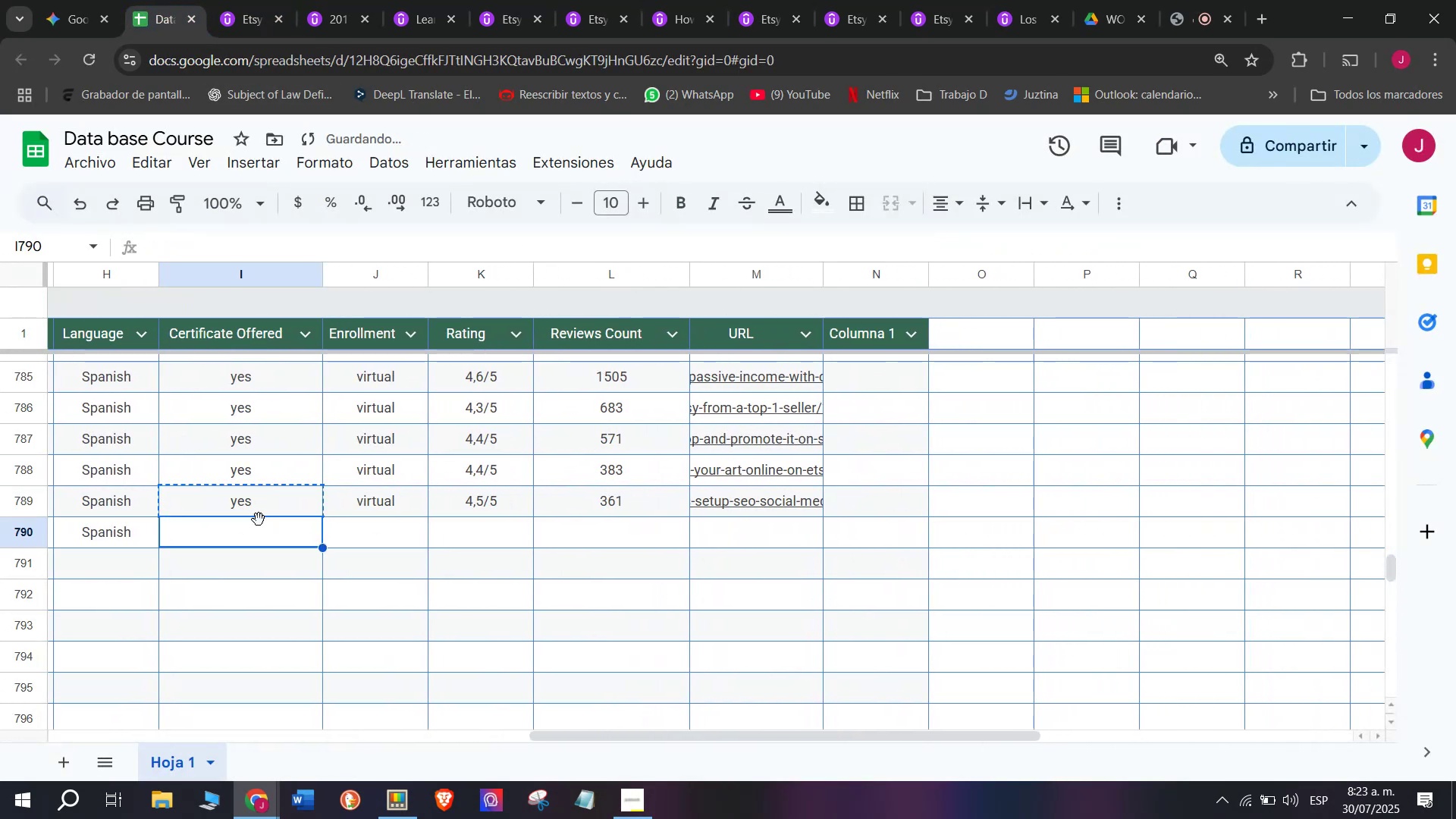 
key(Z)
 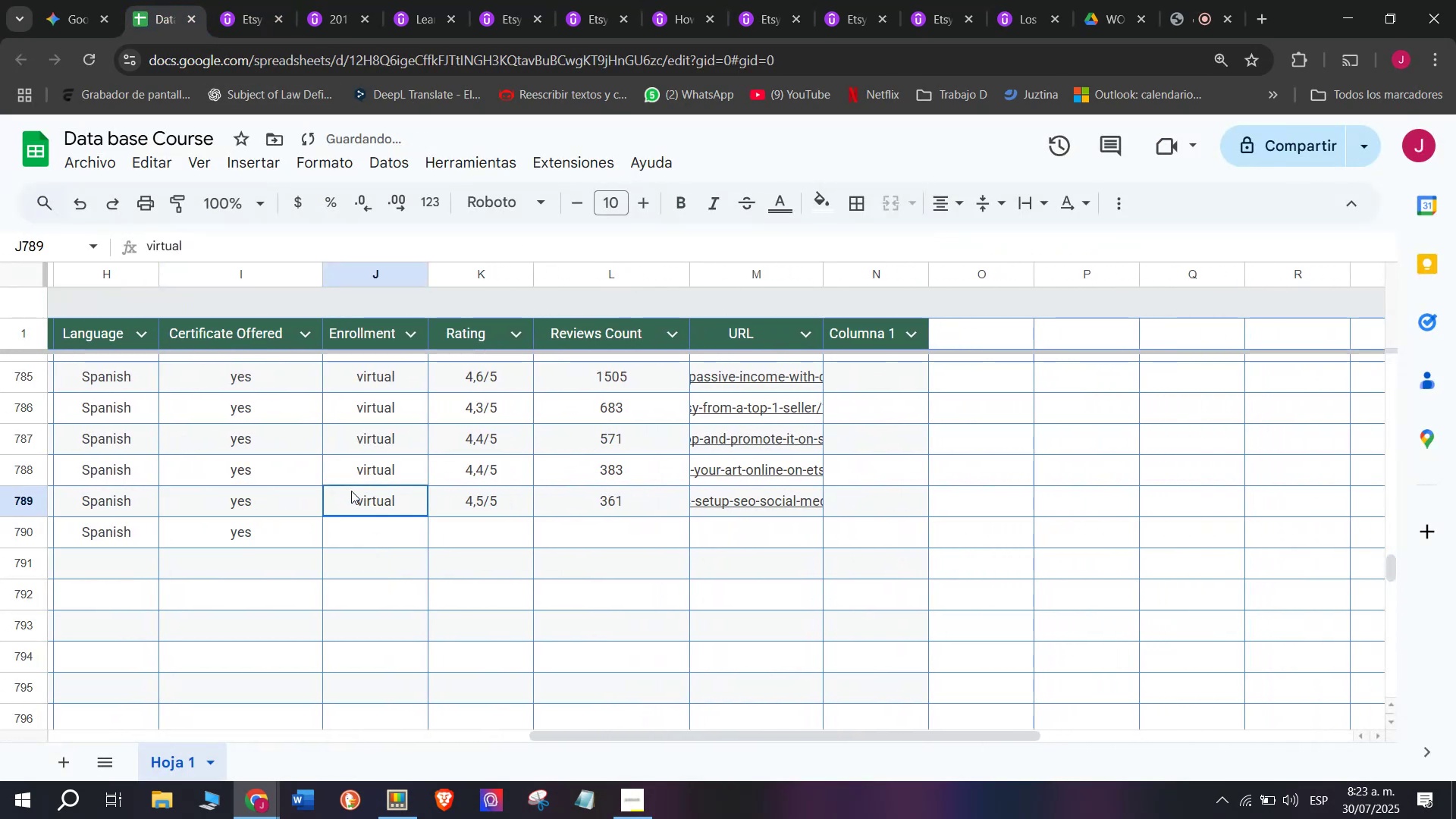 
key(Control+ControlLeft)
 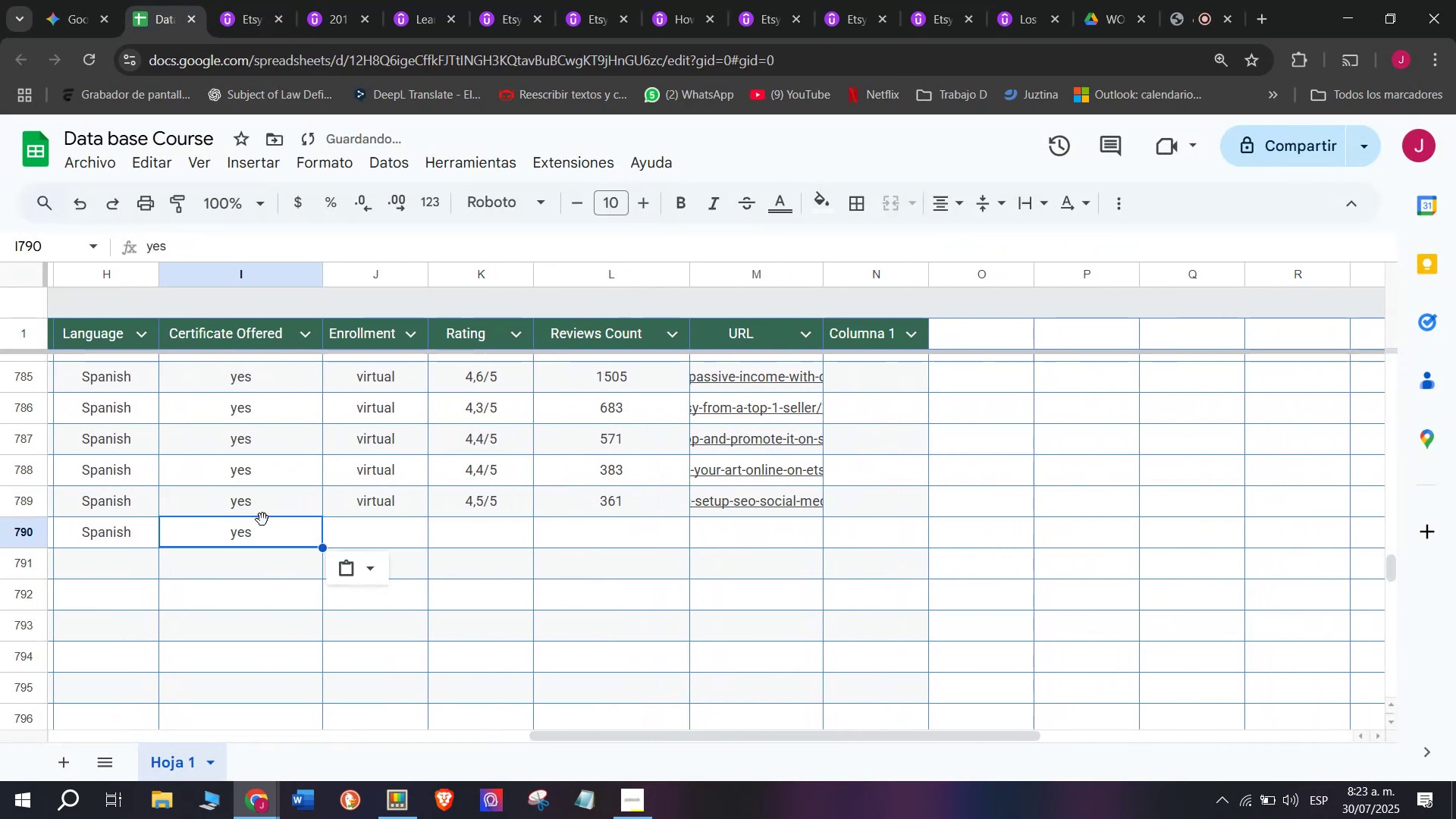 
key(Control+V)
 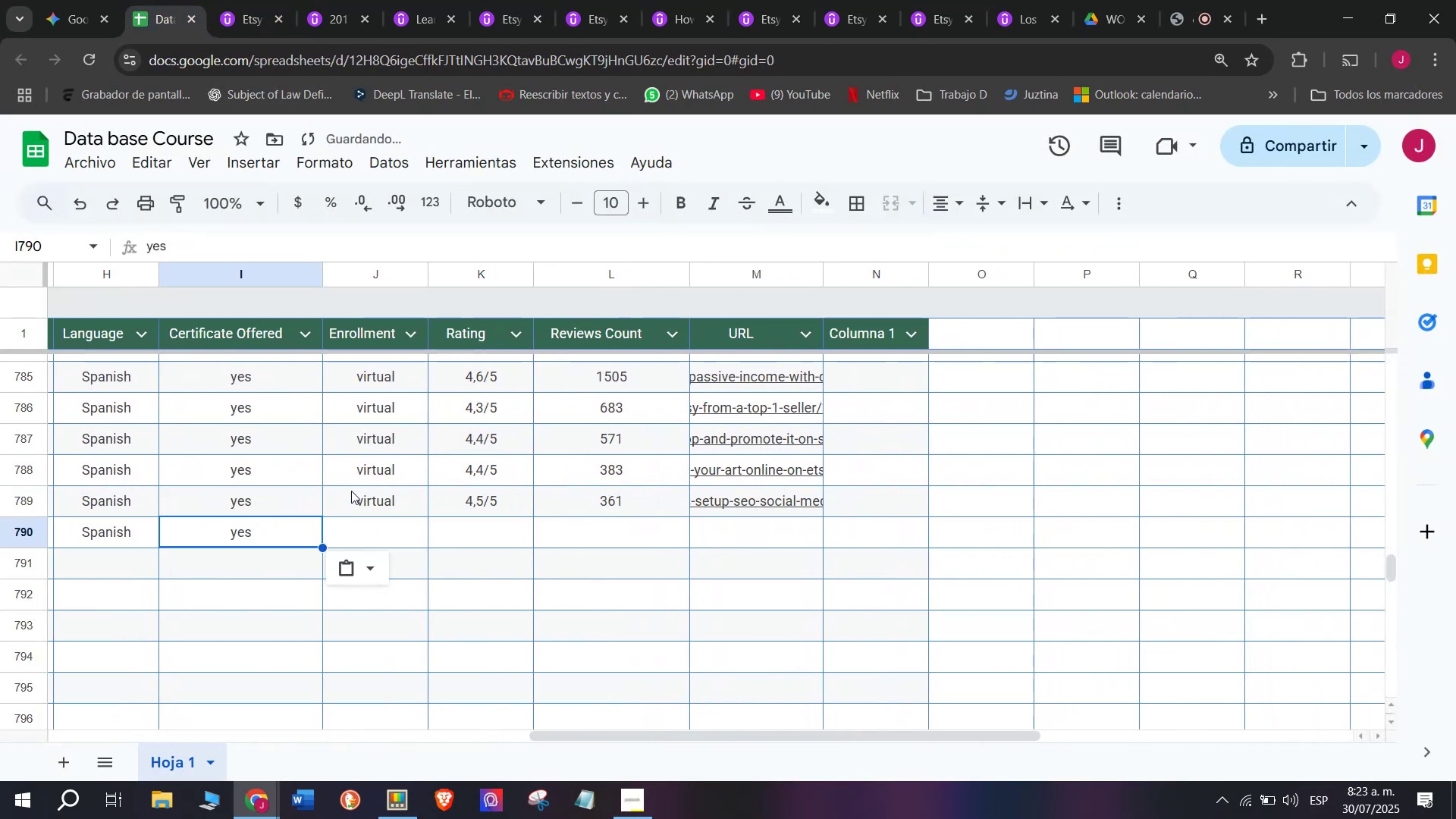 
left_click([351, 491])
 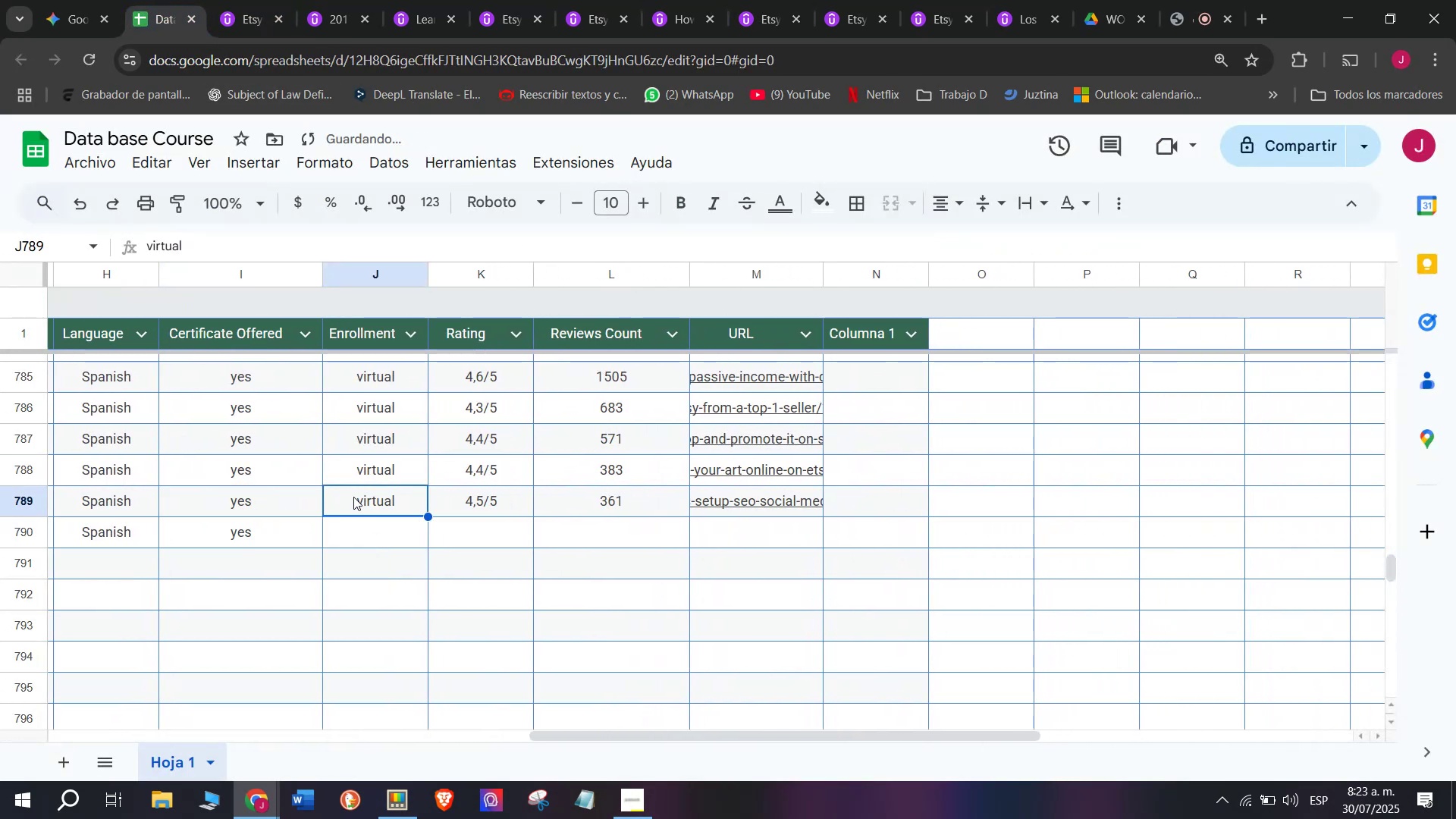 
key(Break)
 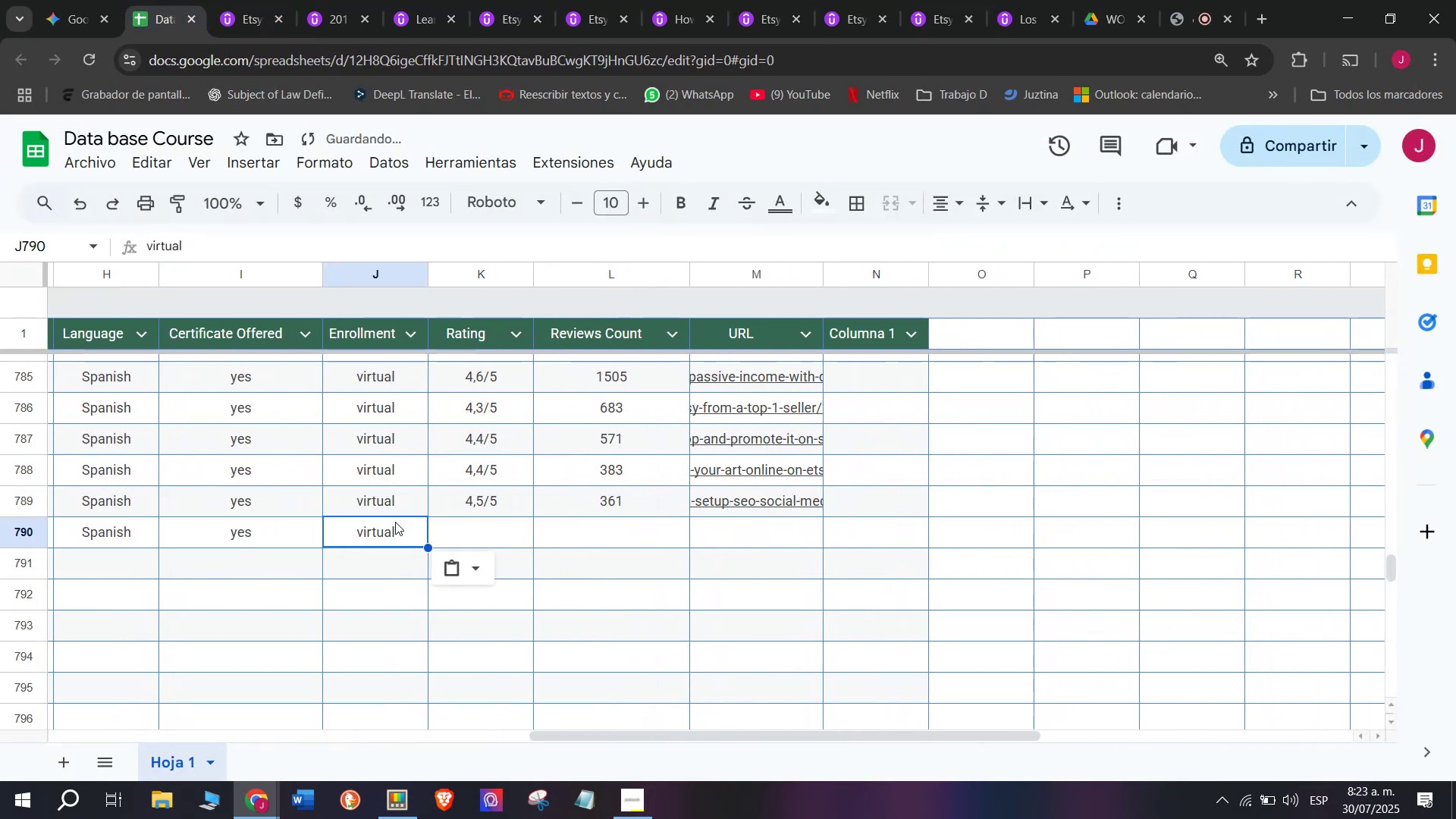 
key(Control+ControlLeft)
 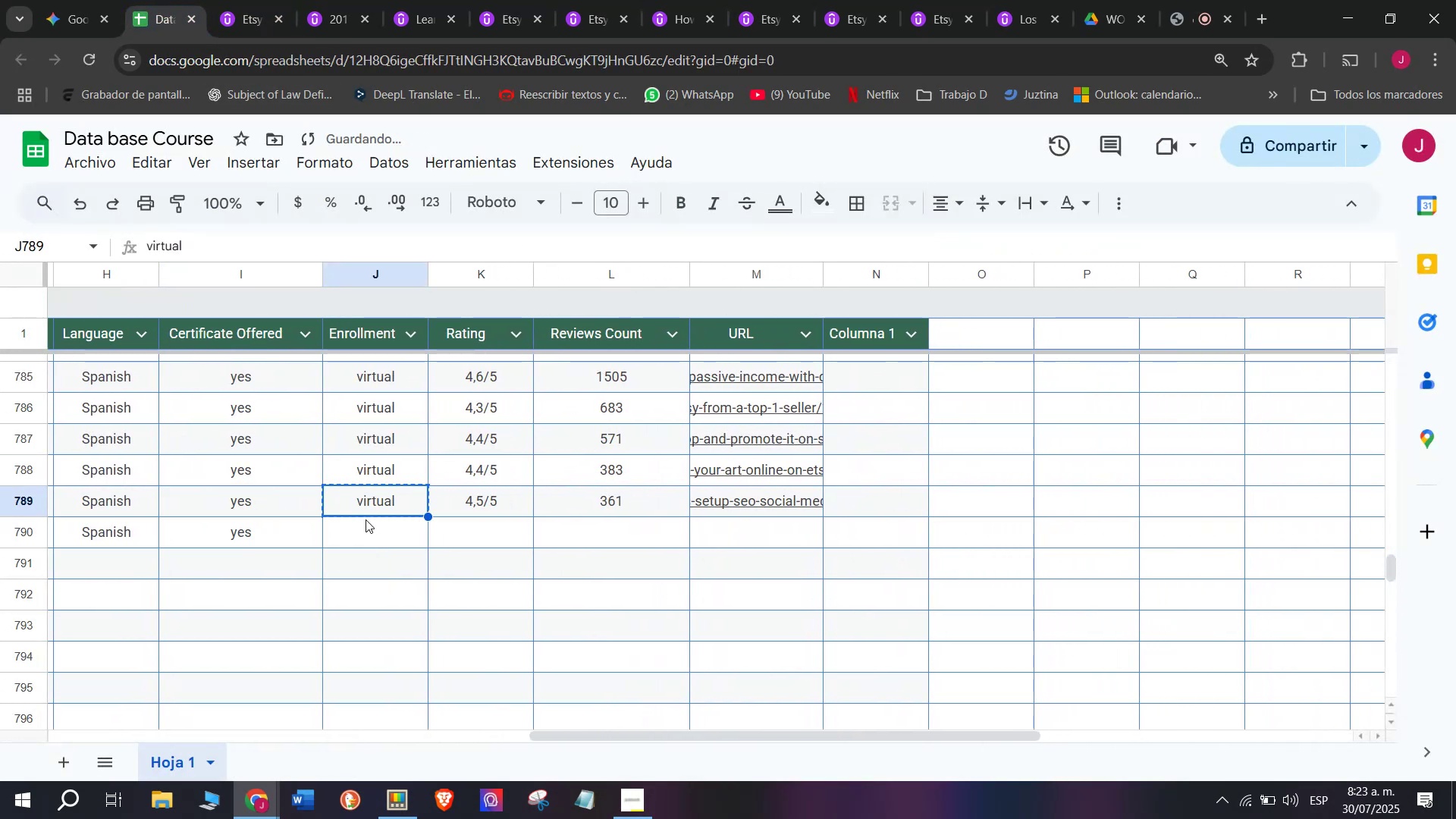 
key(Control+C)
 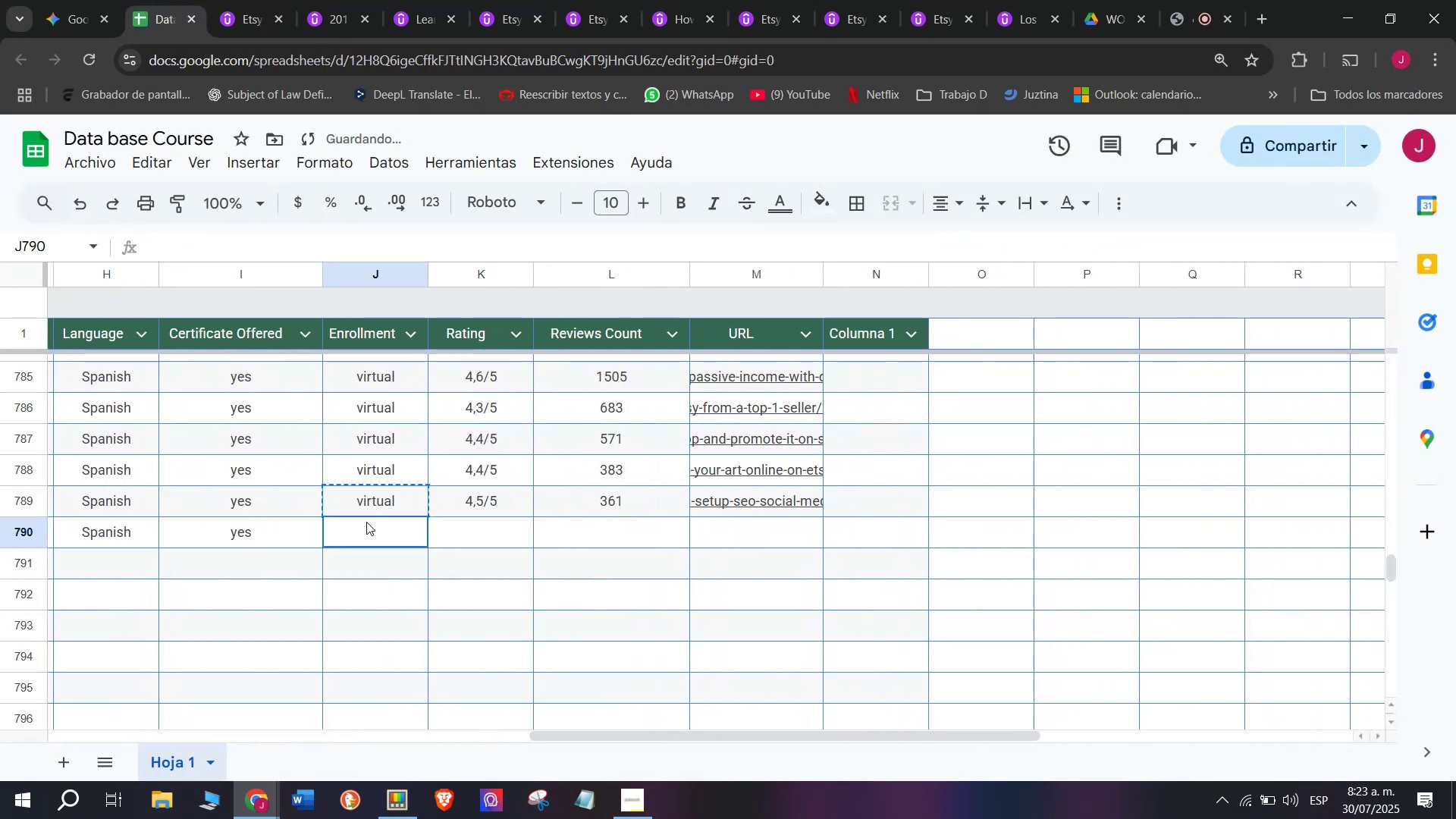 
key(Z)
 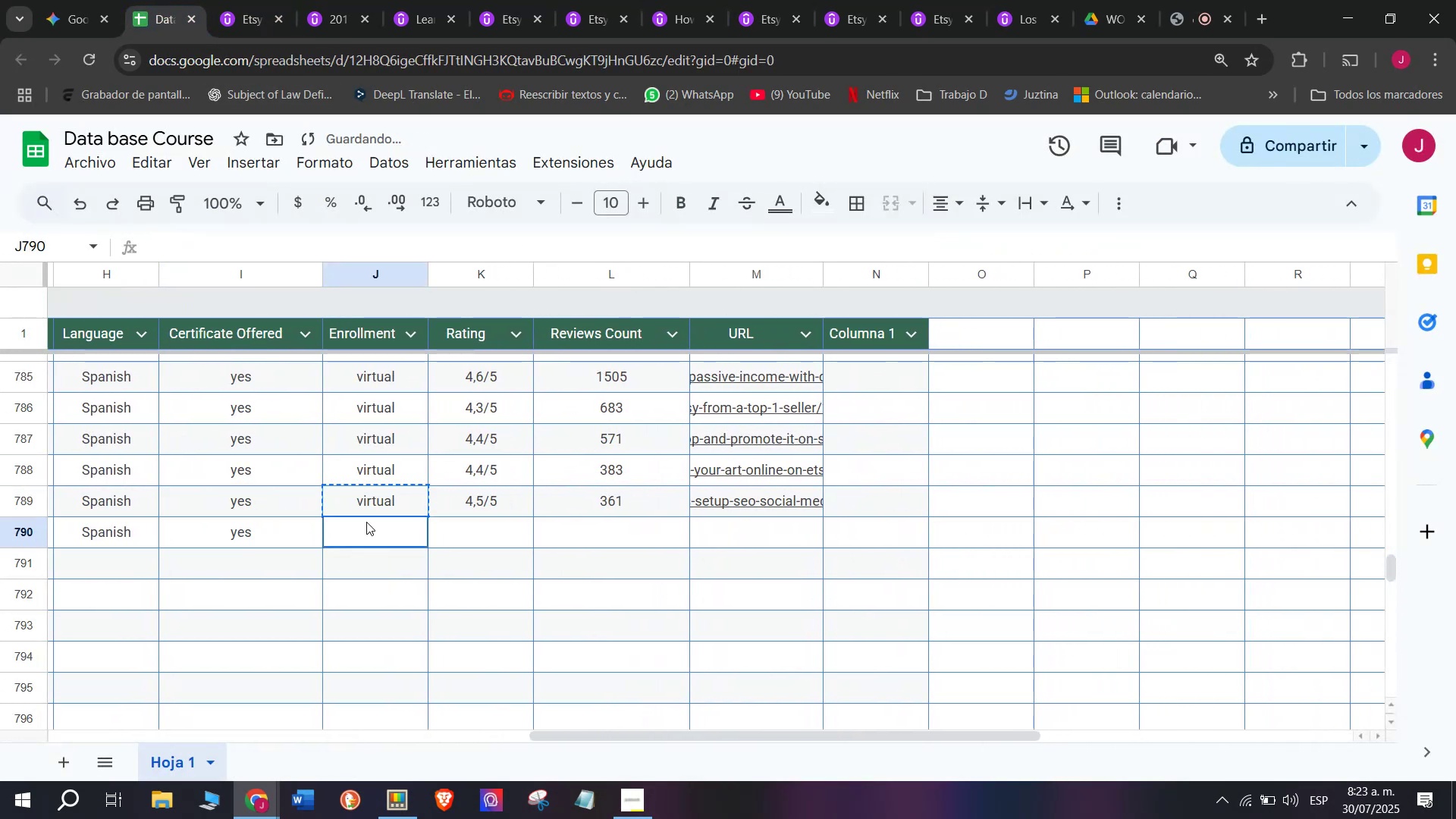 
key(Control+ControlLeft)
 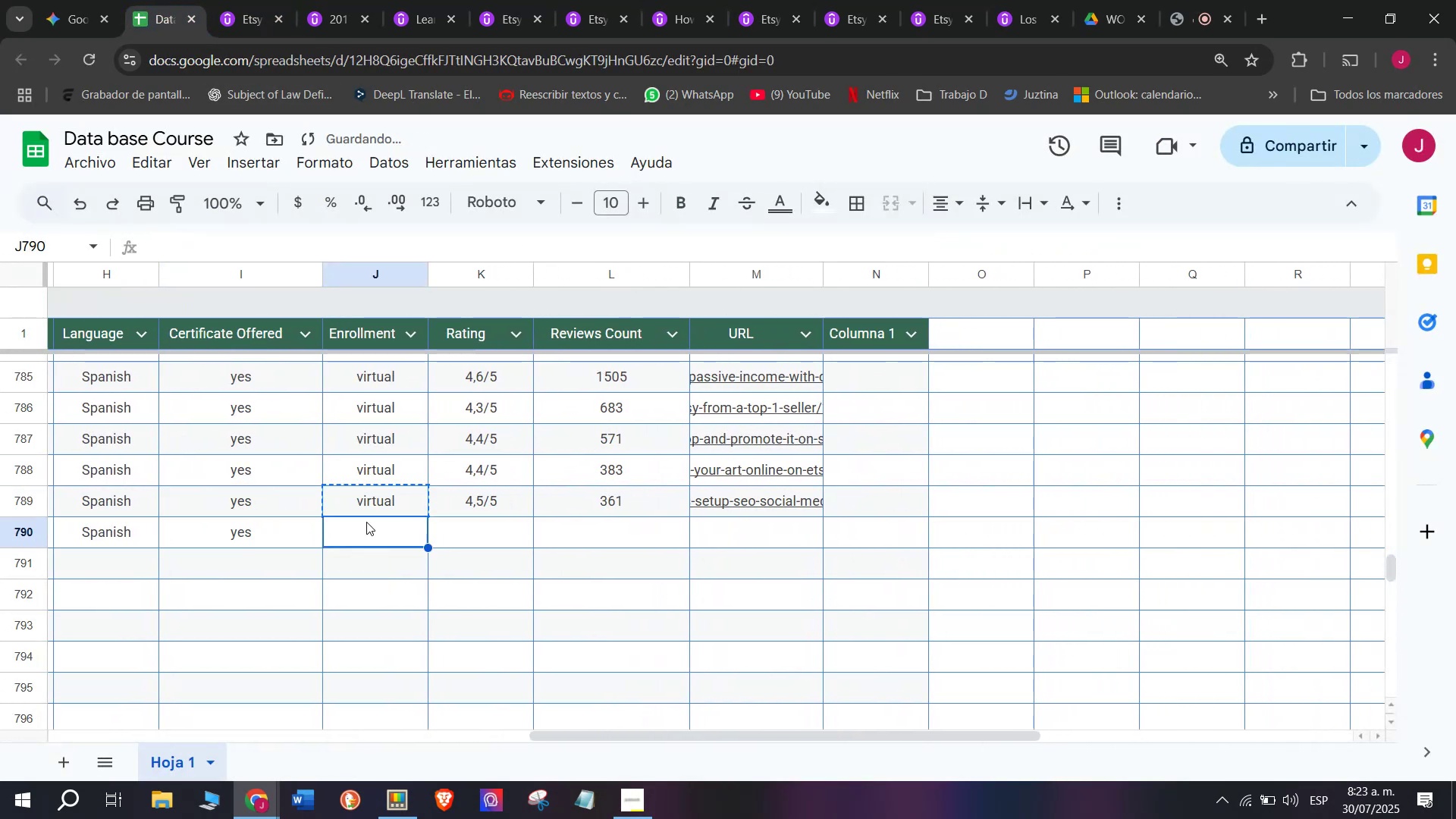 
key(Control+V)
 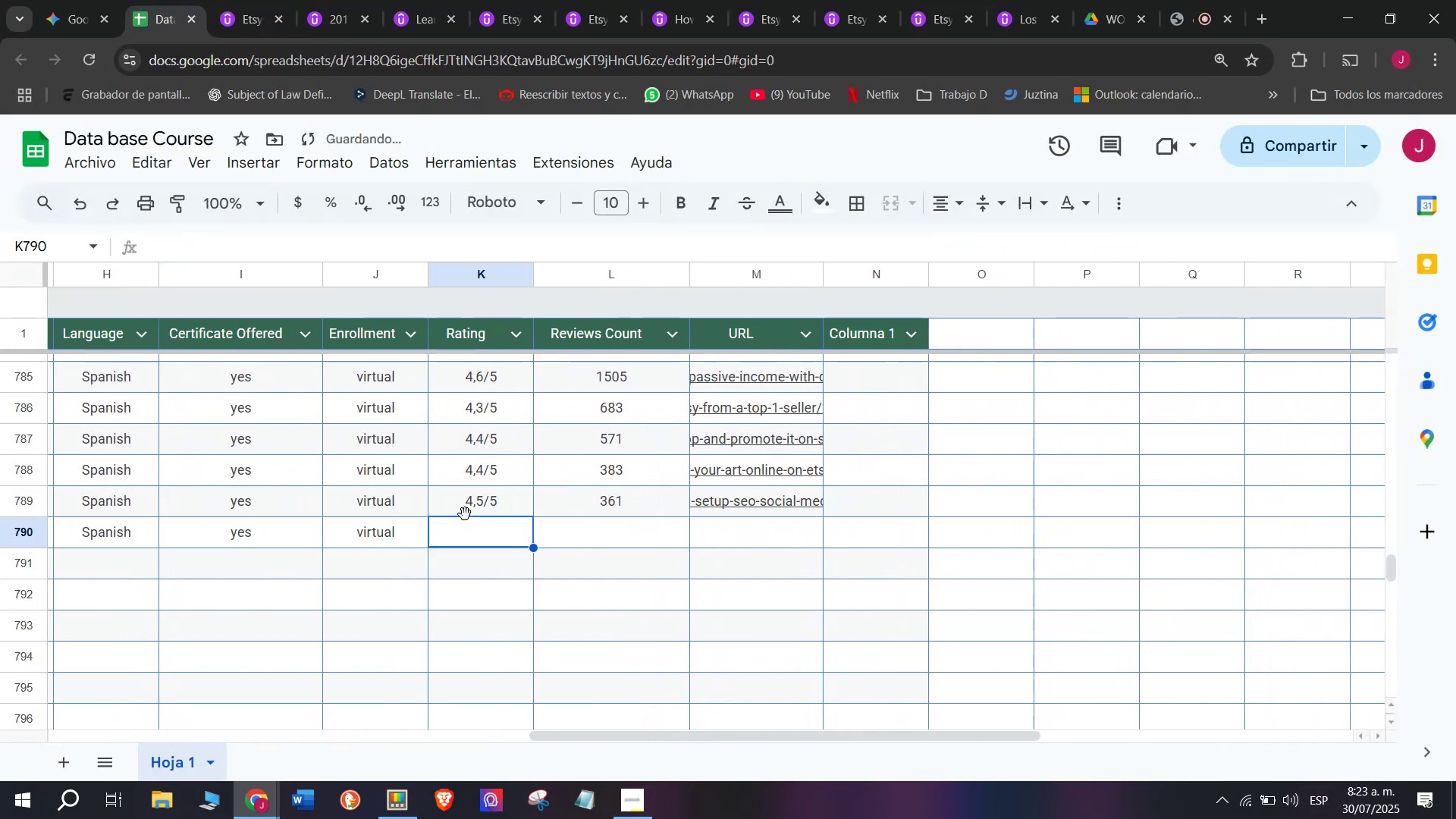 
double_click([467, 508])
 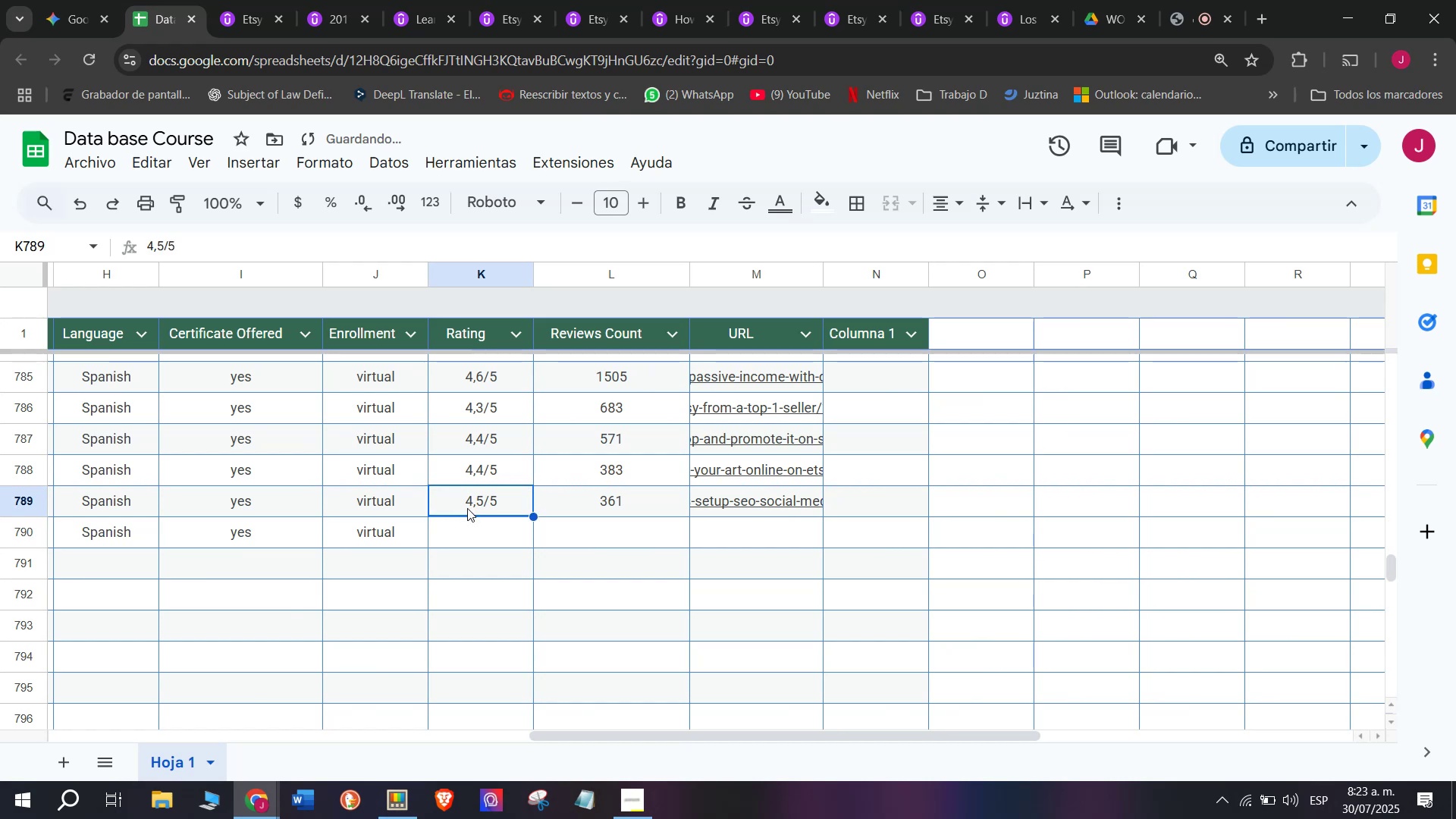 
key(Control+ControlLeft)
 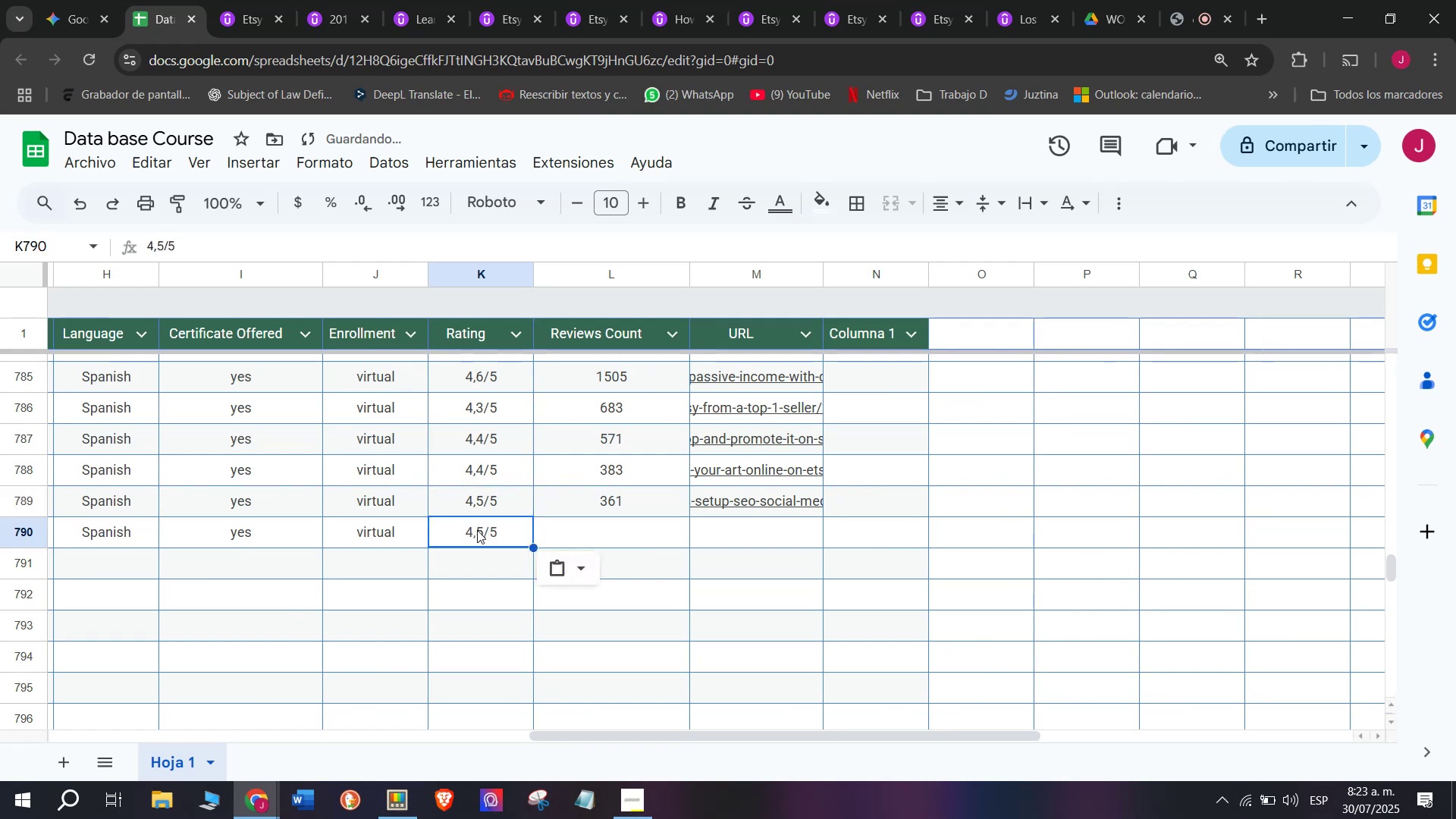 
key(Break)
 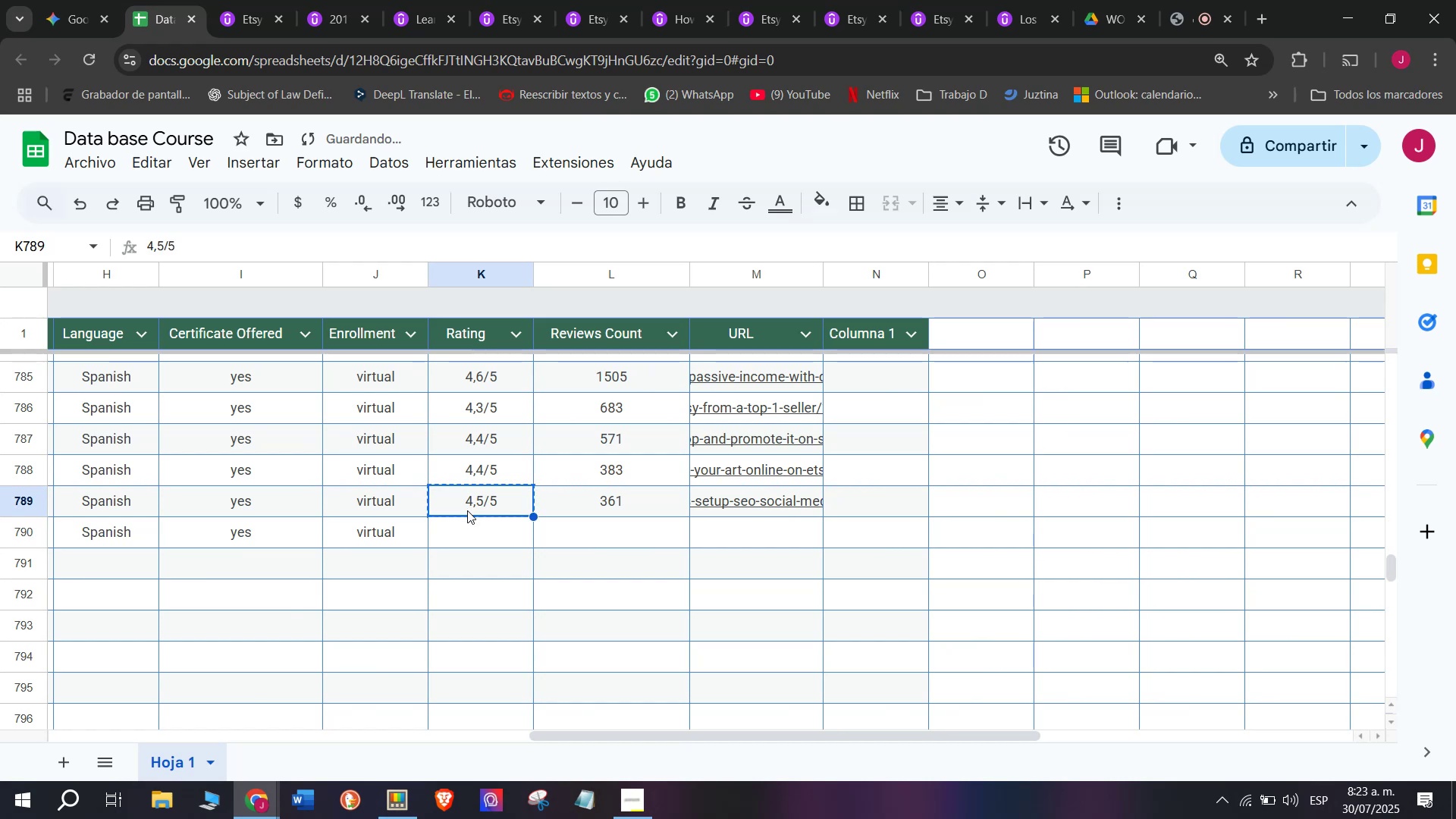 
key(Control+C)
 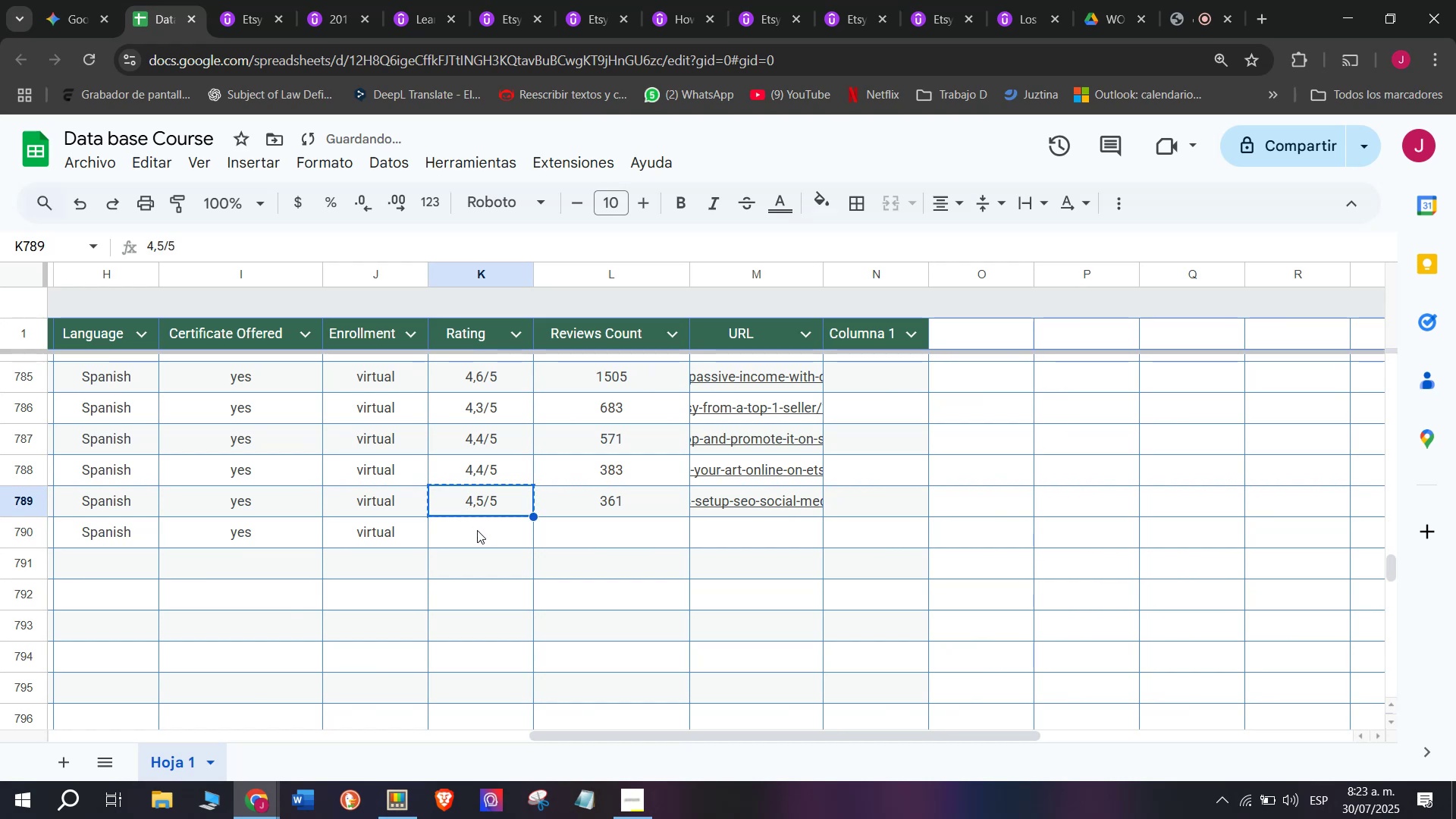 
key(Control+ControlLeft)
 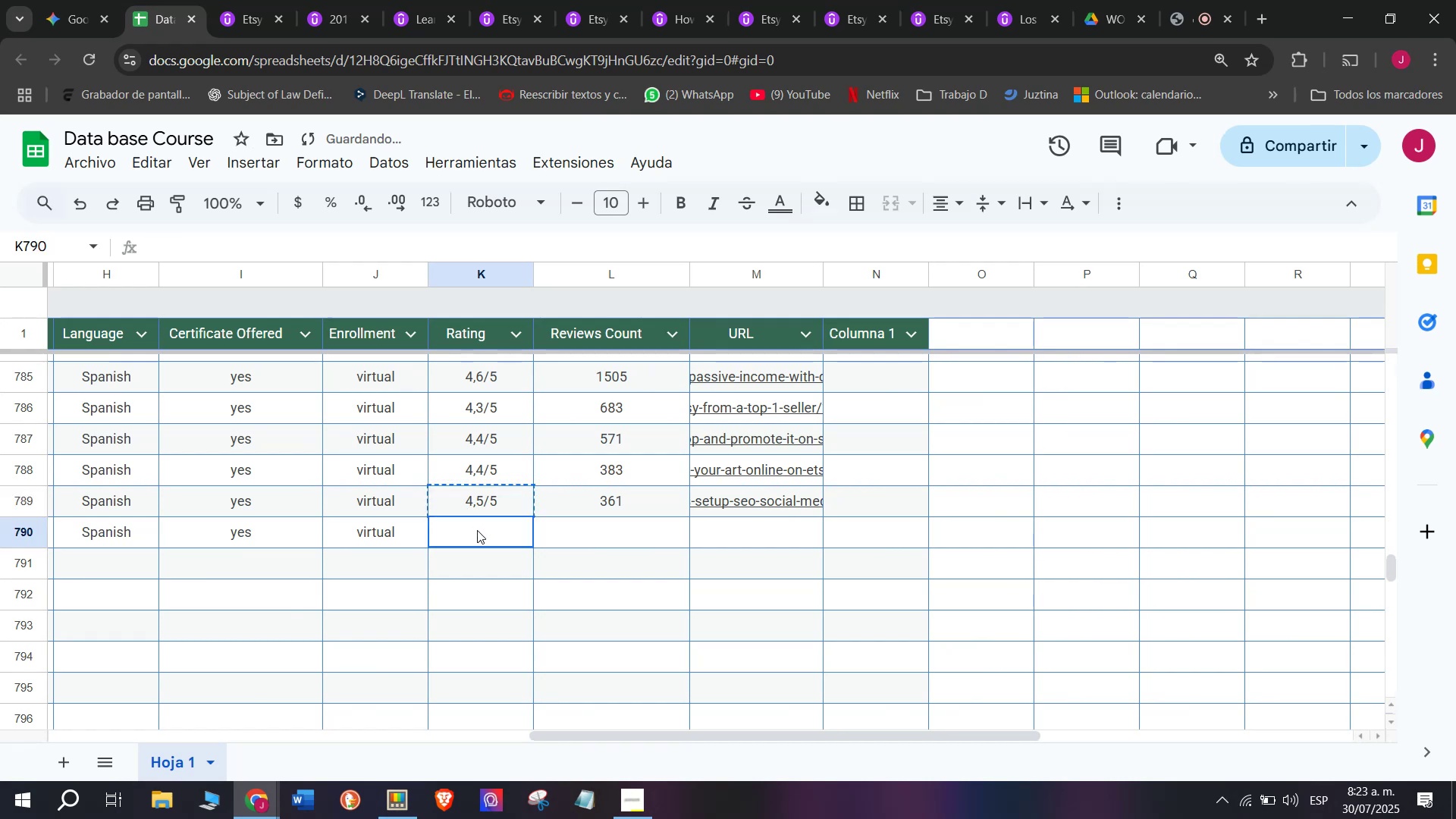 
key(Z)
 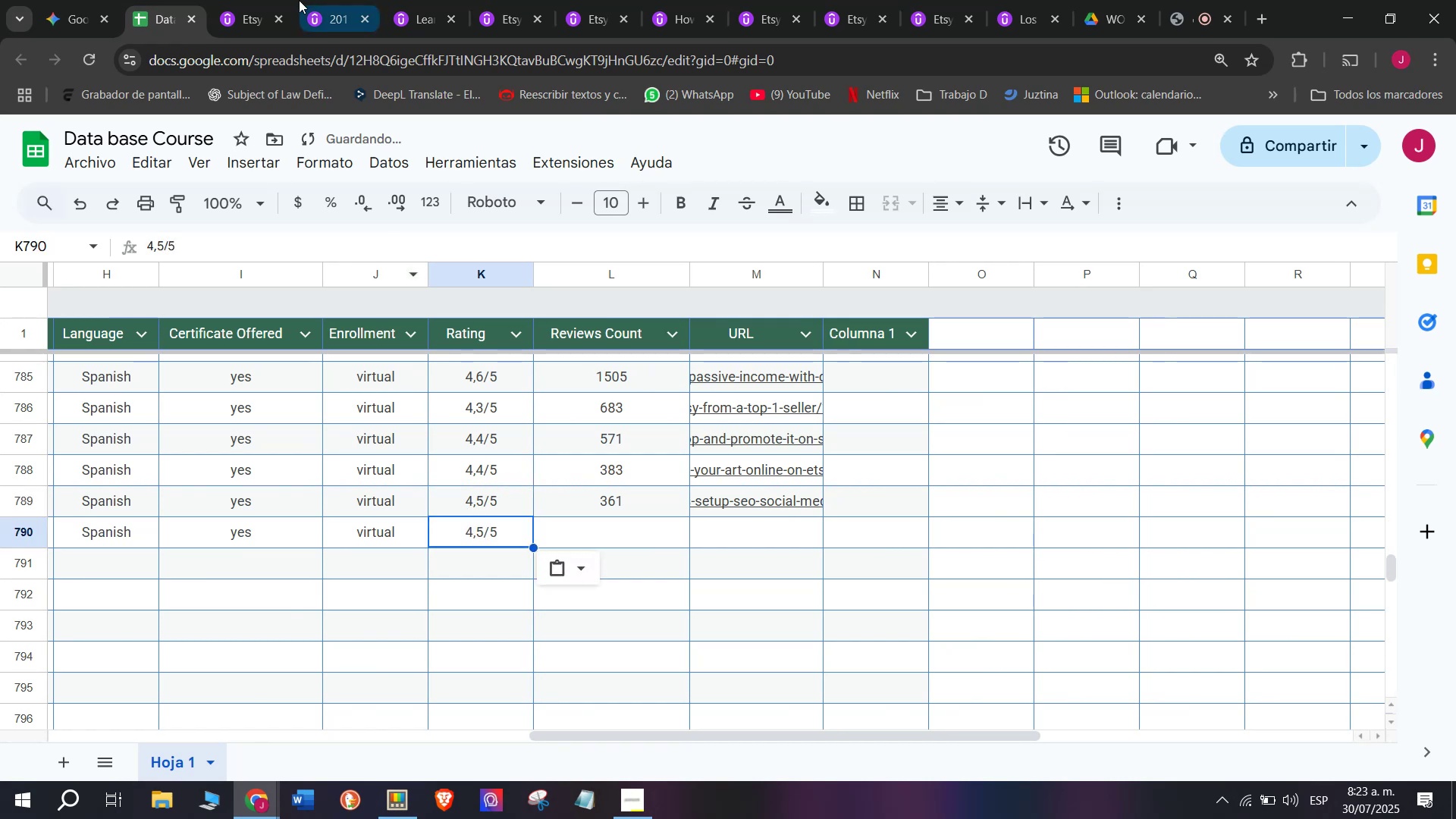 
key(Control+V)
 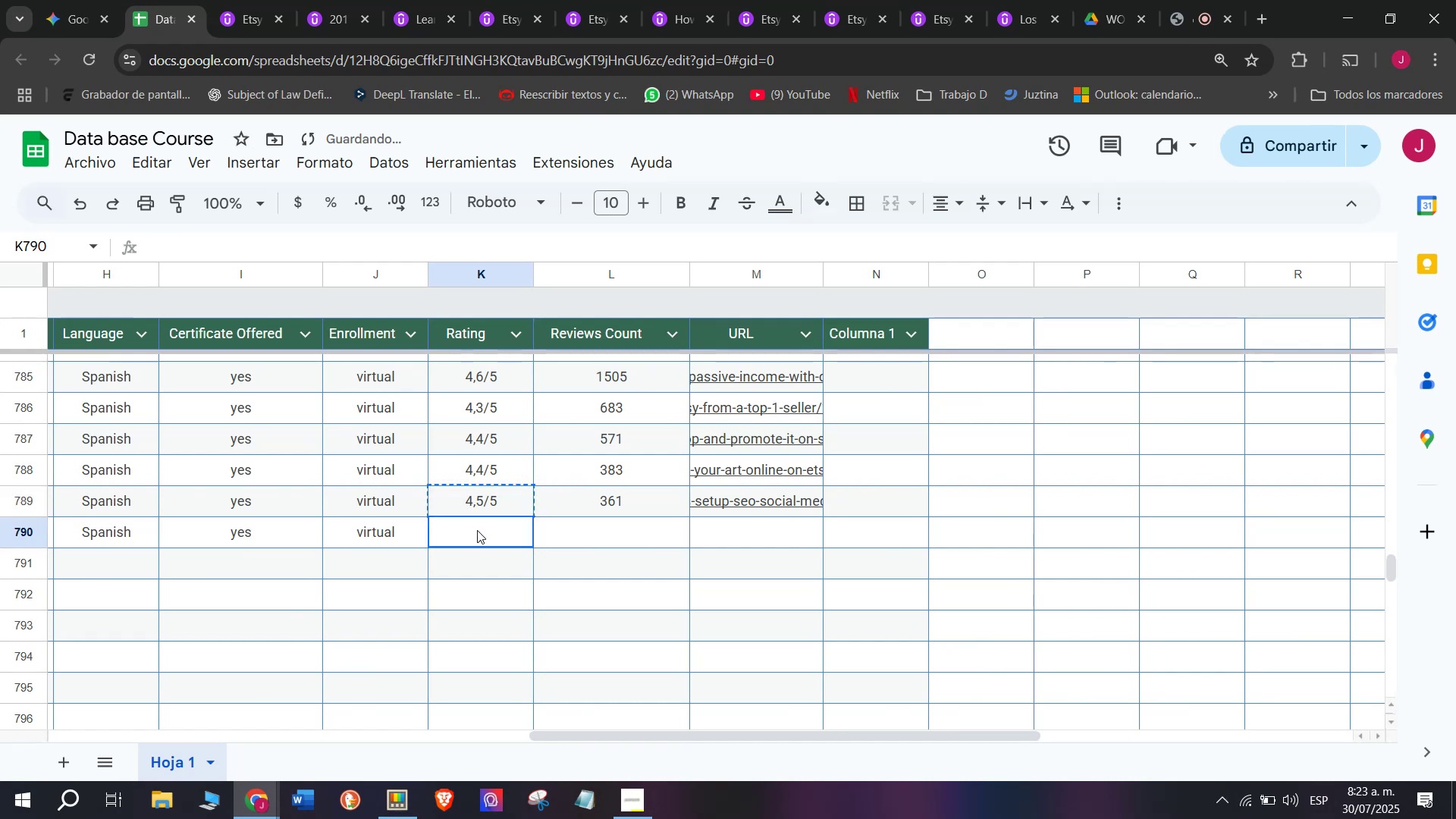 
triple_click([477, 530])
 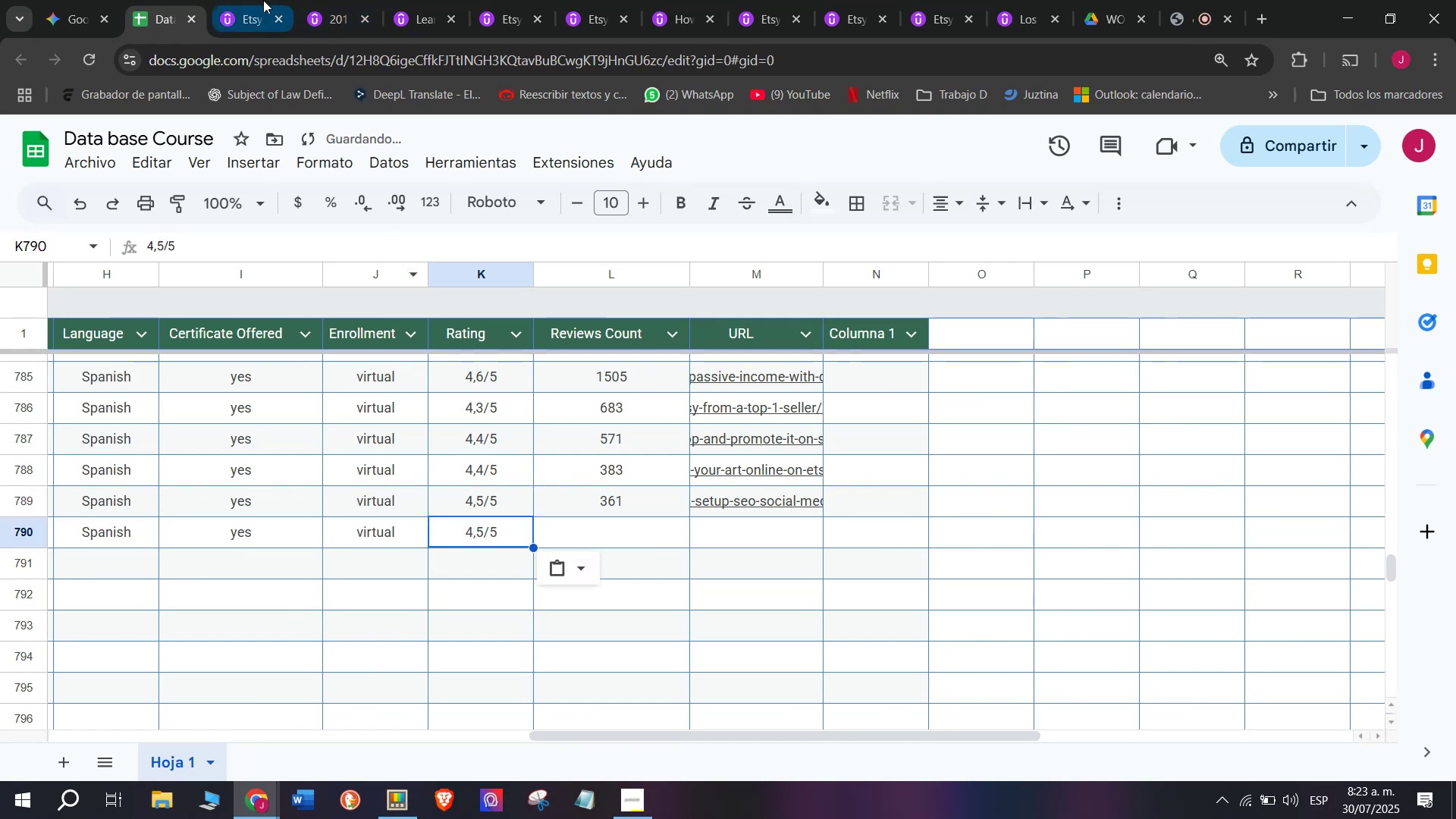 
left_click([251, 0])
 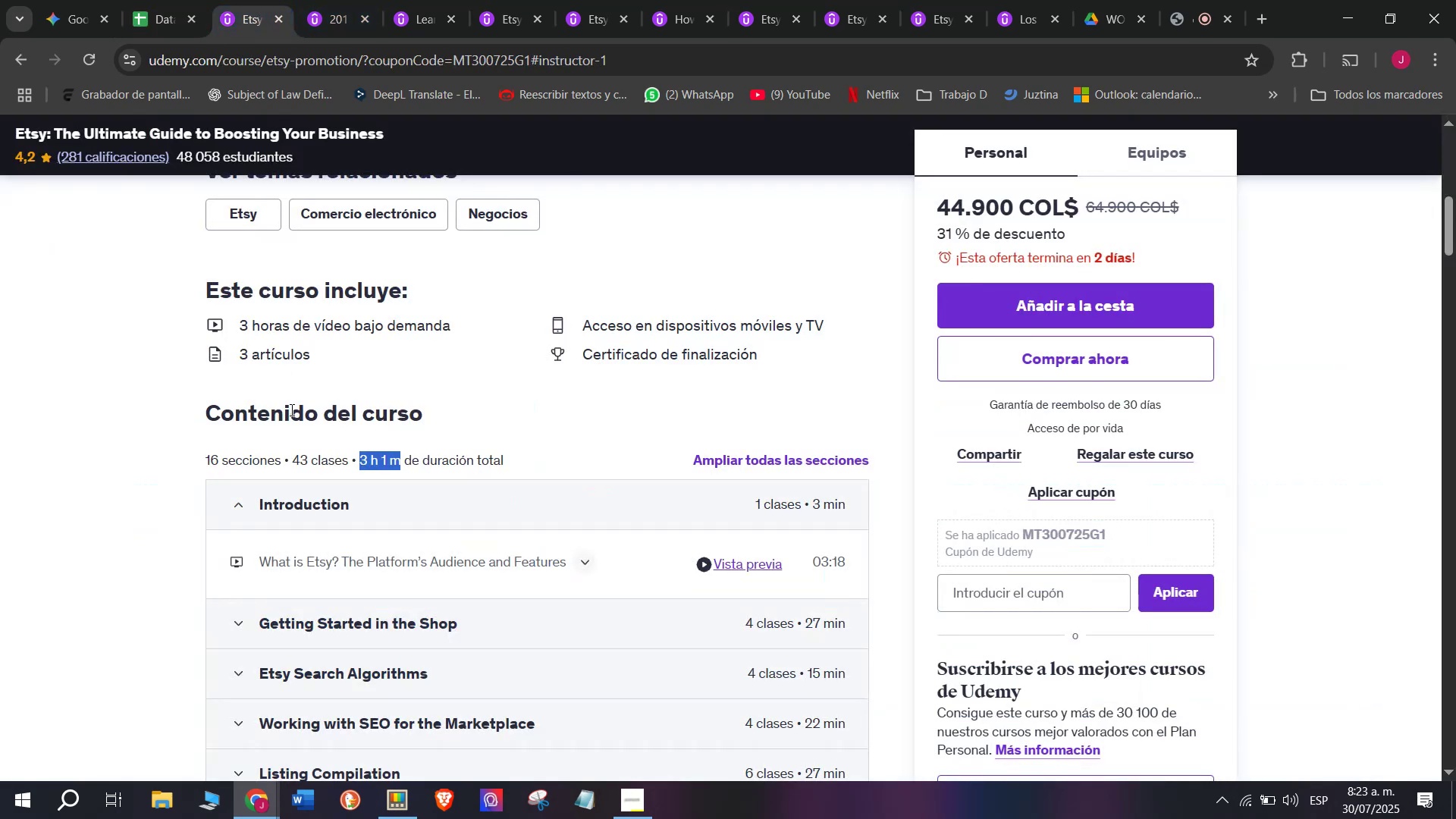 
scroll: coordinate [293, 414], scroll_direction: up, amount: 3.0
 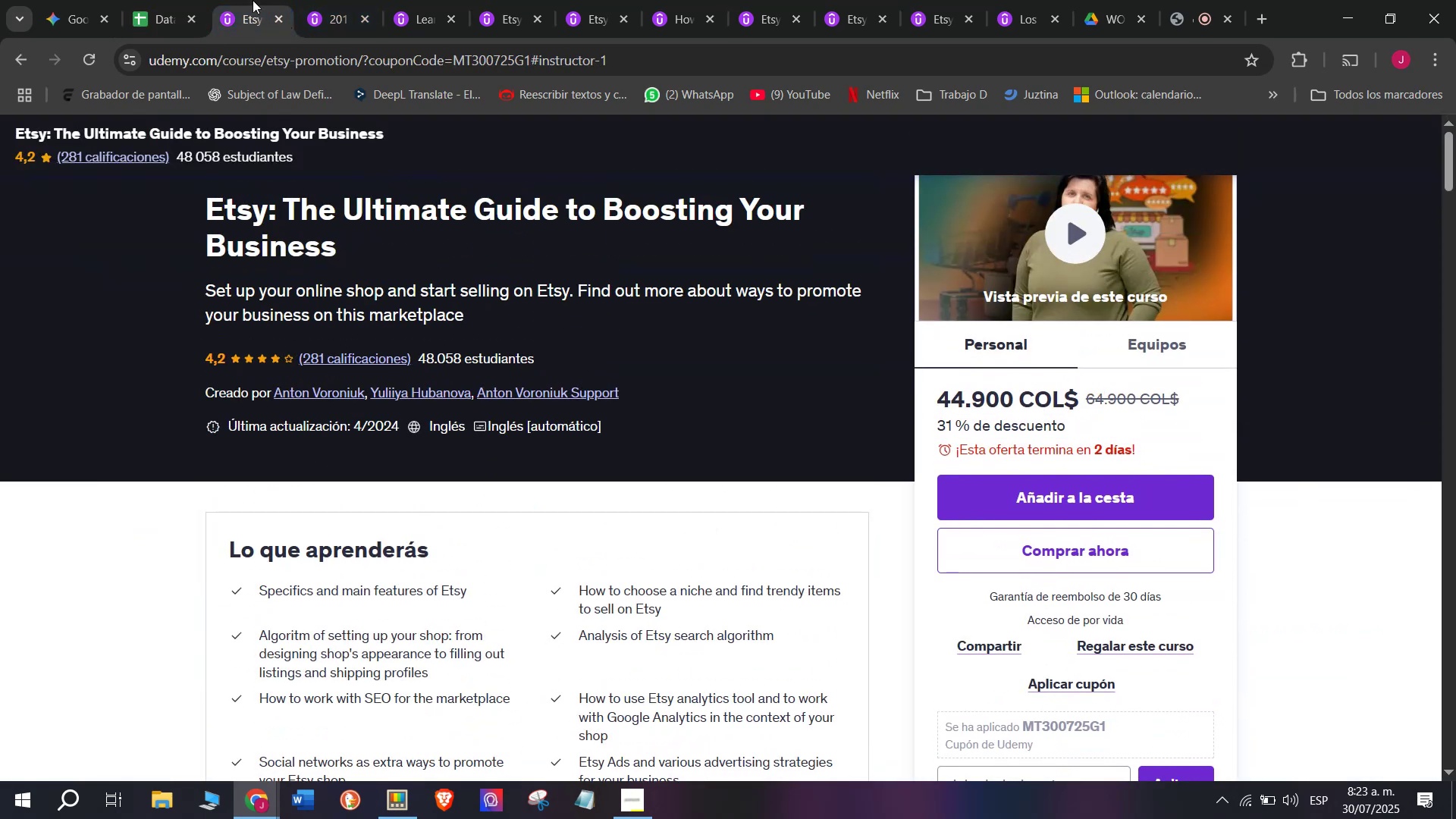 
left_click([162, 0])
 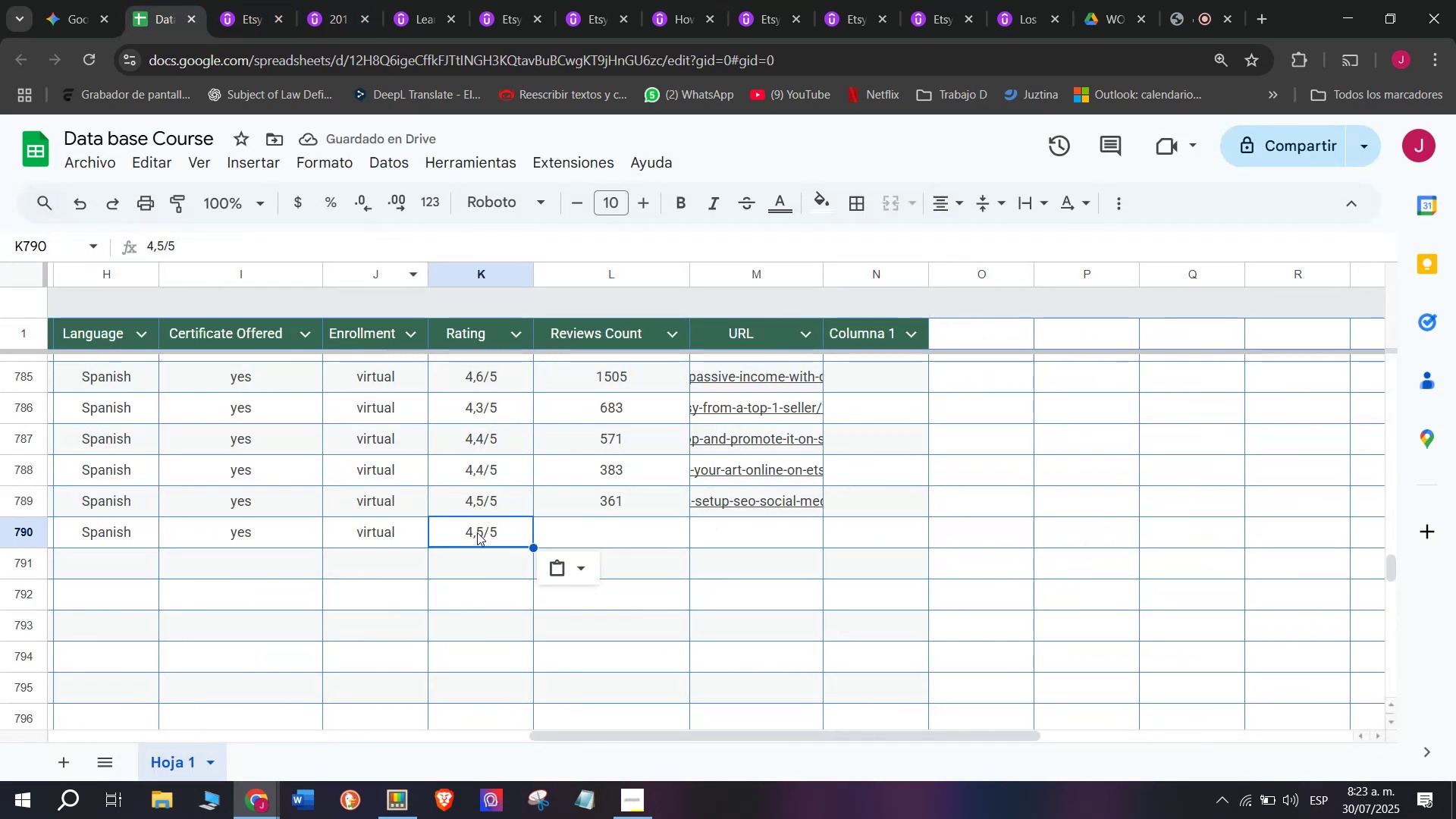 
double_click([477, 532])
 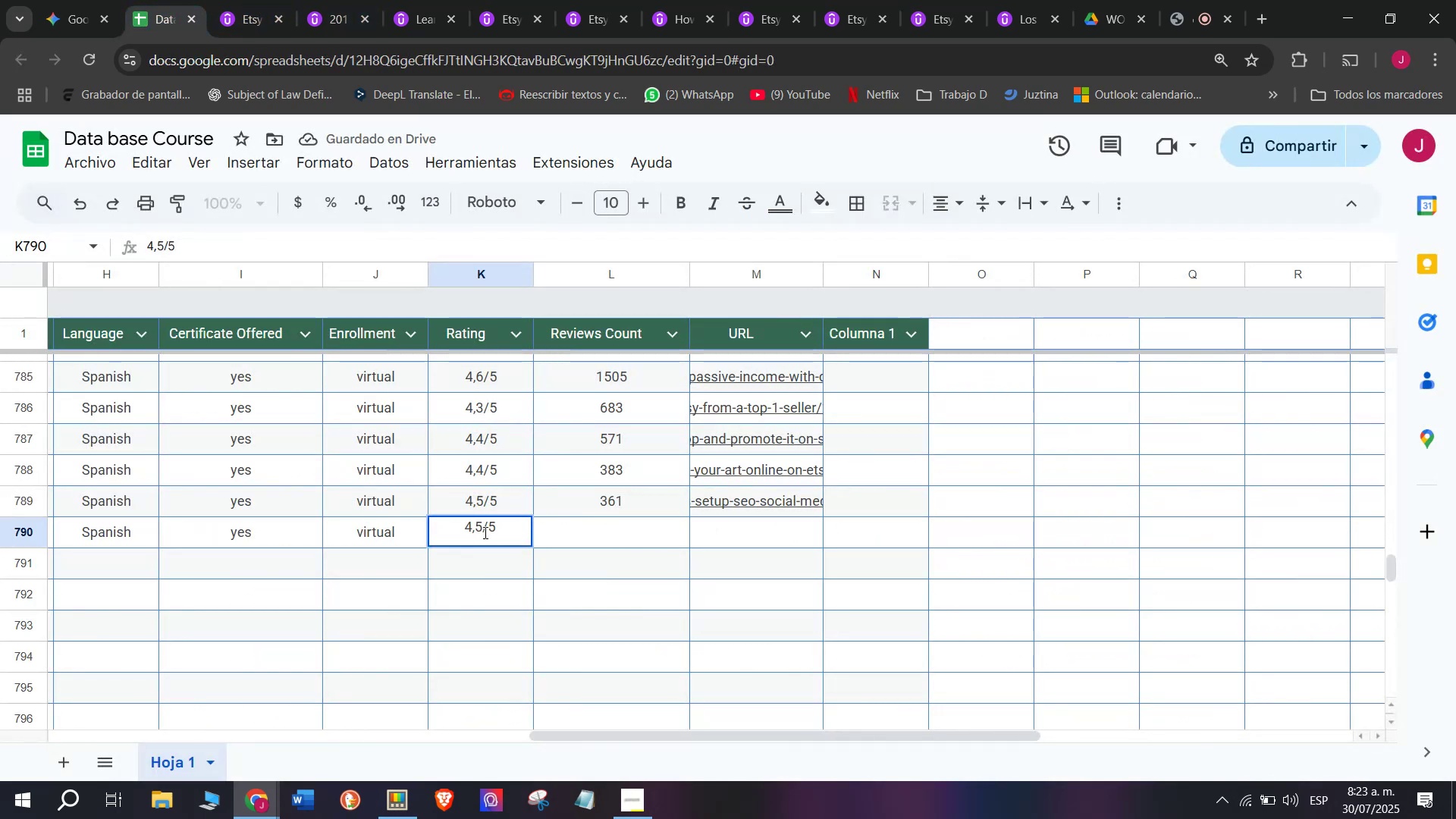 
left_click([486, 532])
 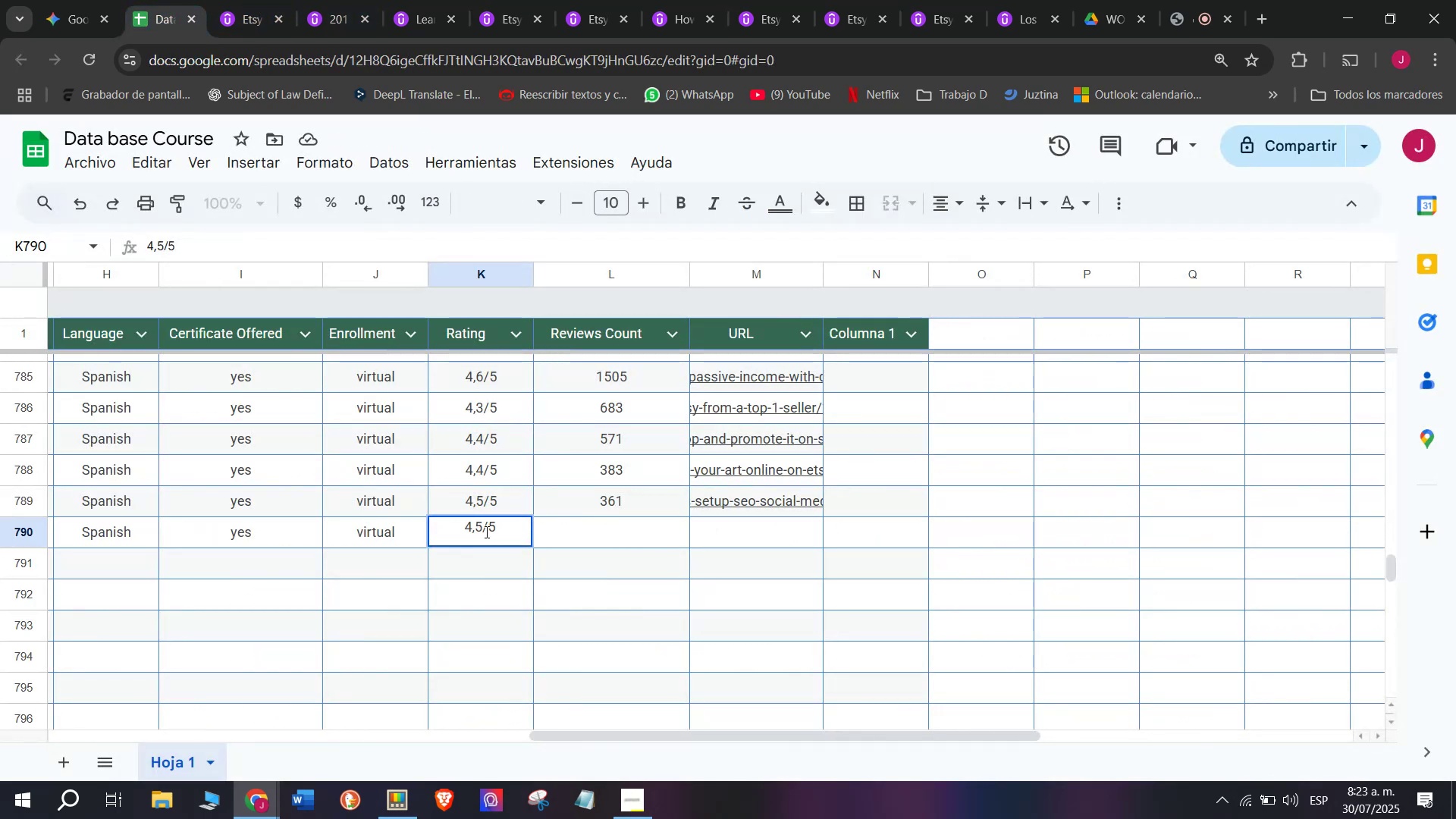 
left_click([485, 532])
 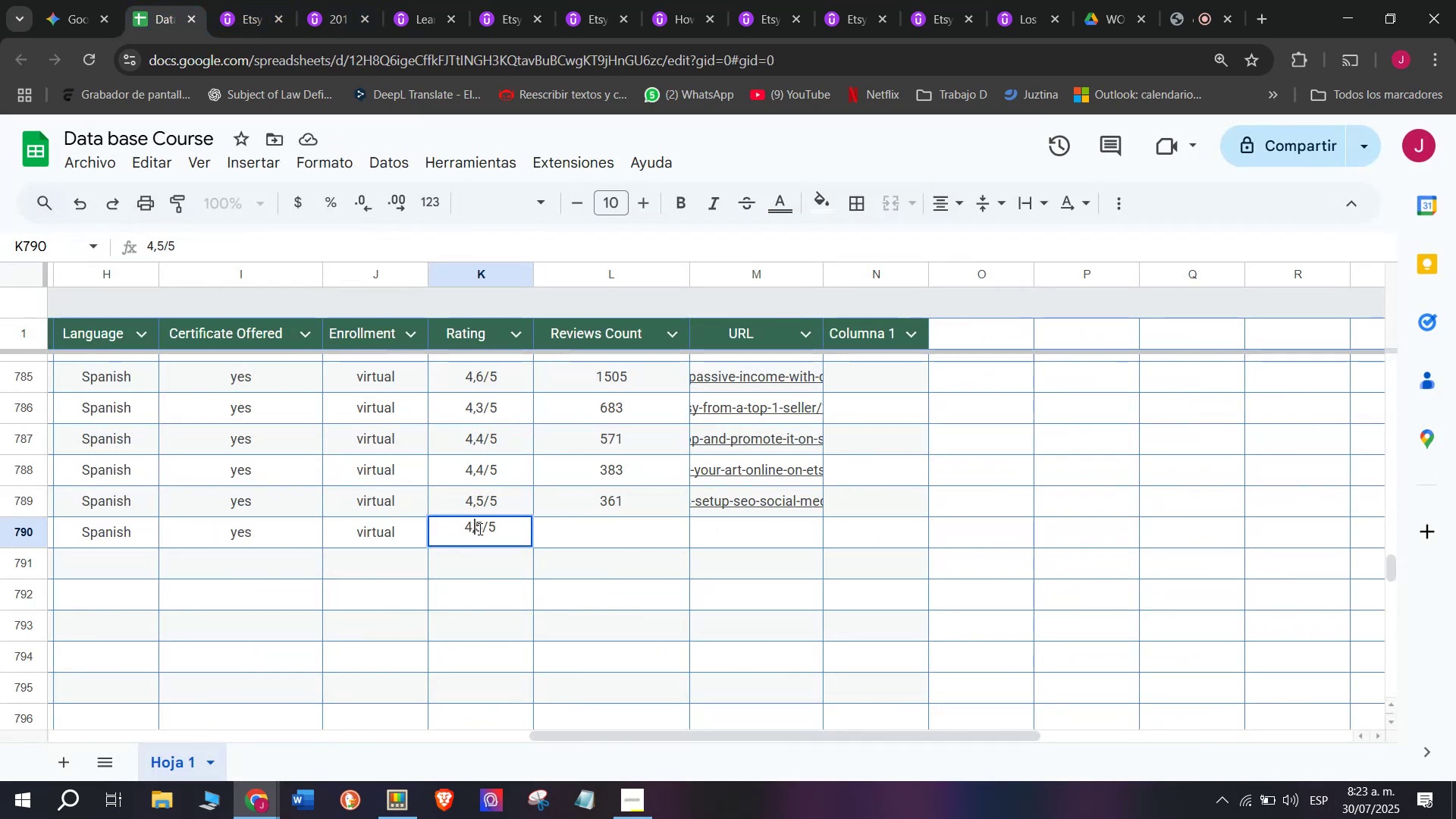 
double_click([479, 529])
 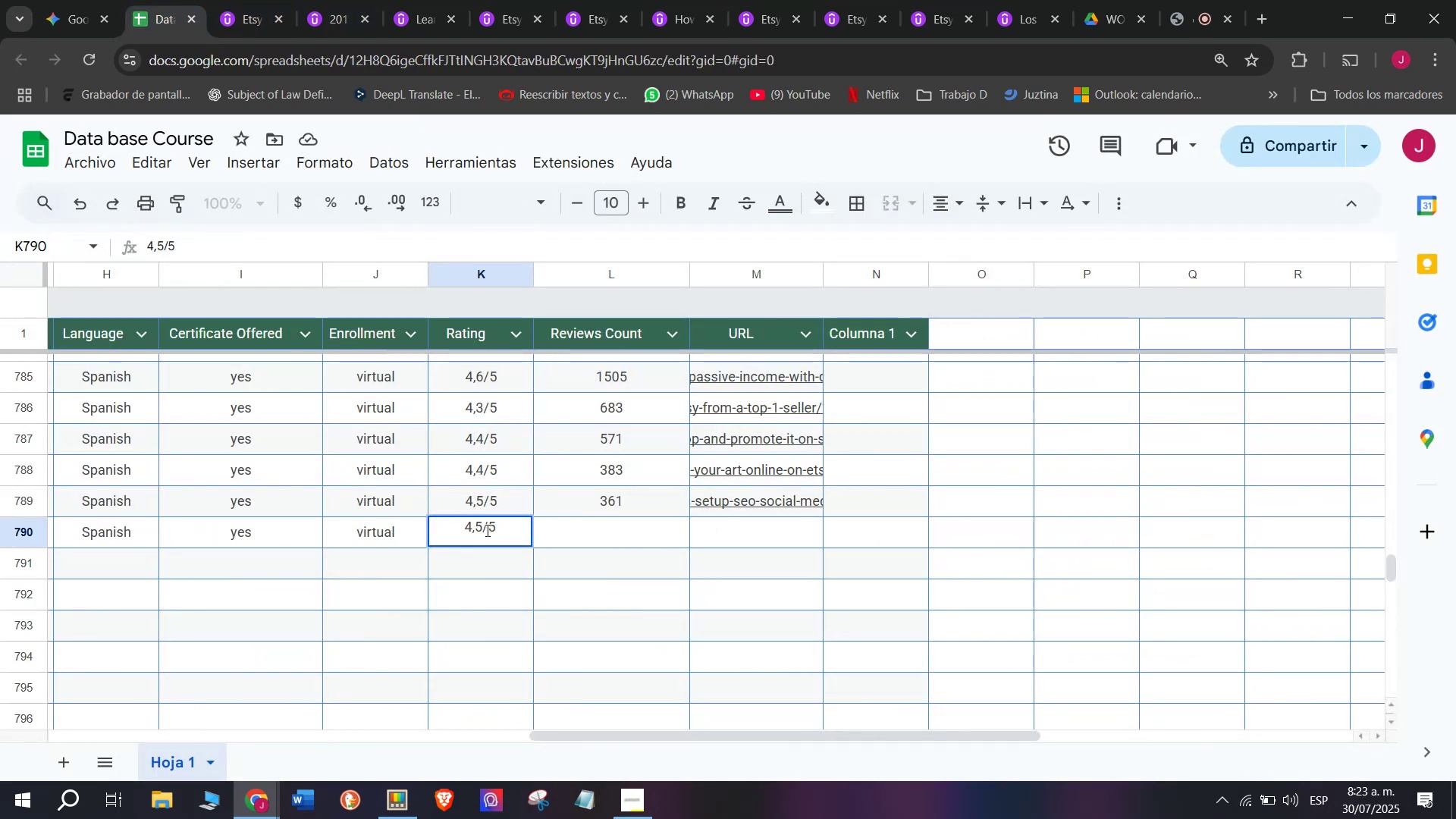 
left_click([486, 530])
 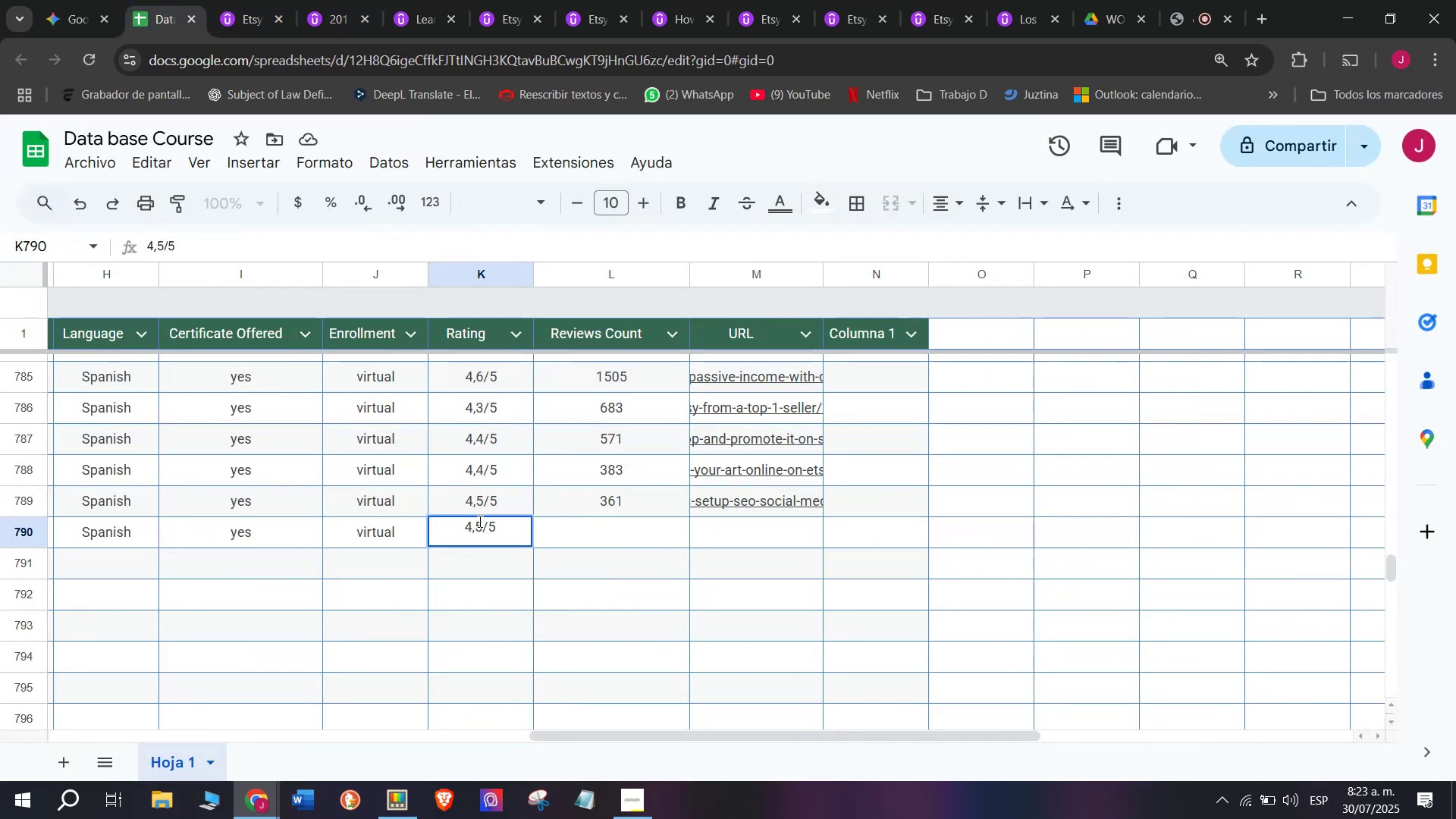 
left_click([479, 521])
 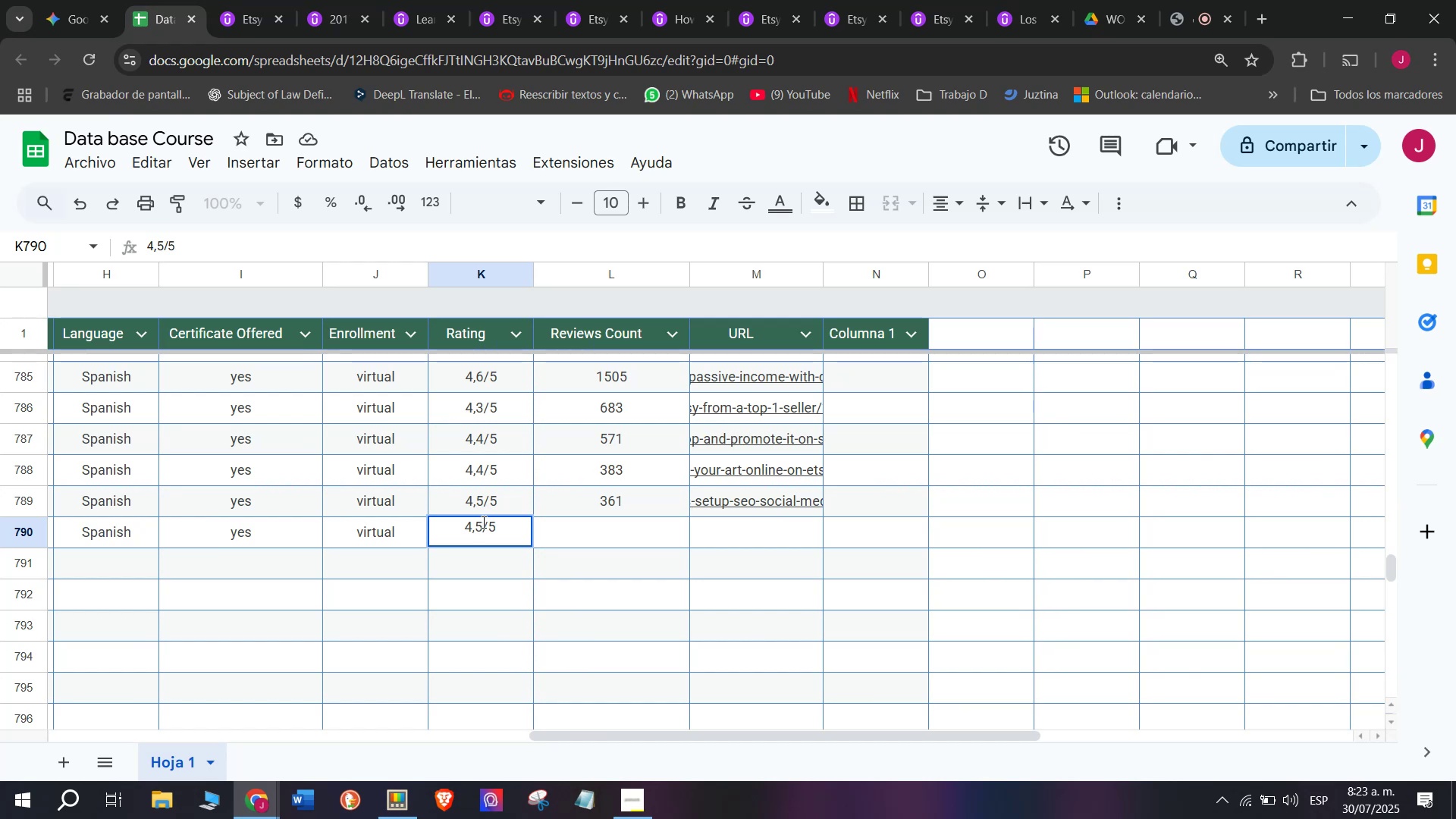 
left_click([482, 522])
 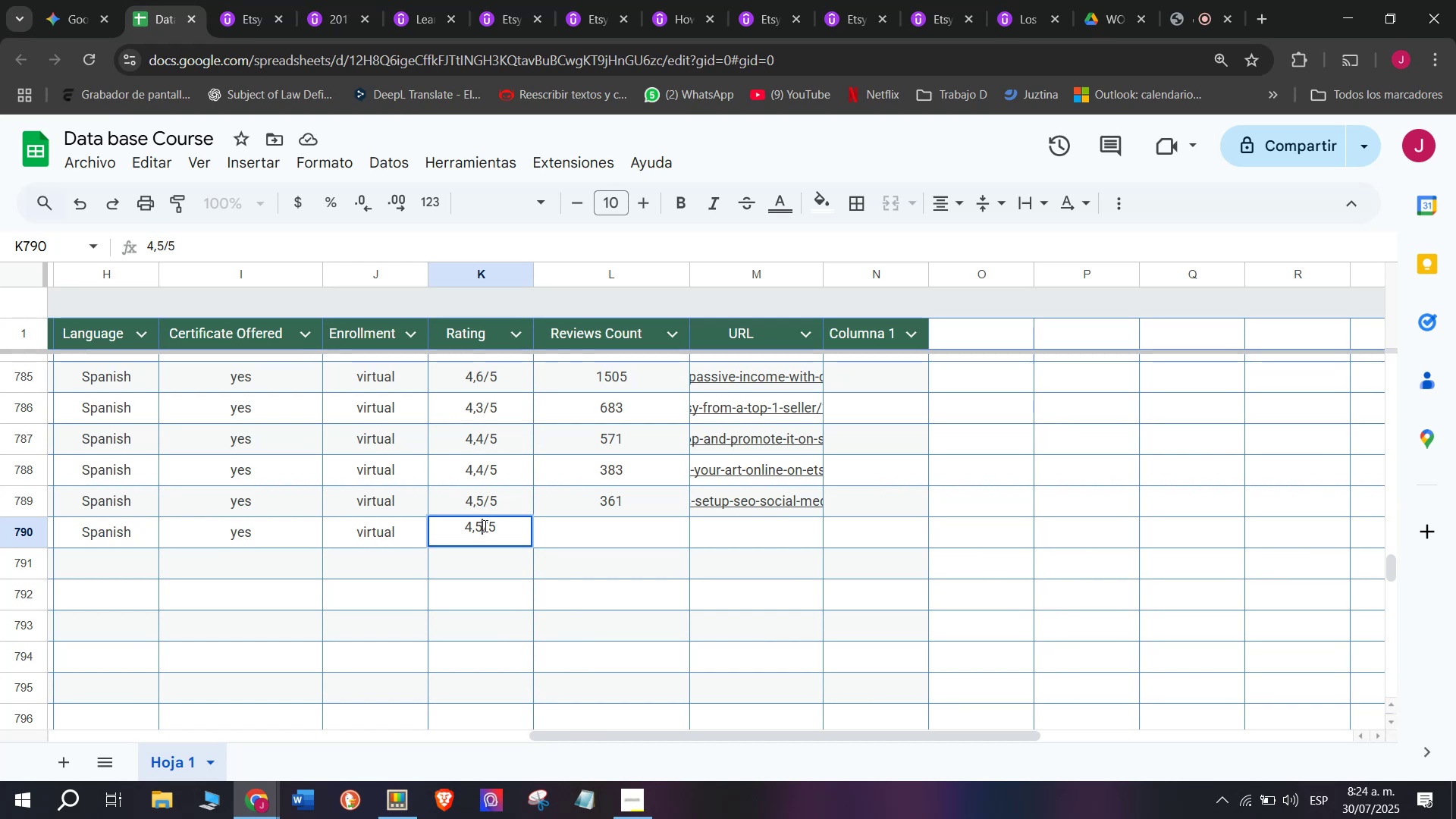 
key(Backspace)
type(q2)
 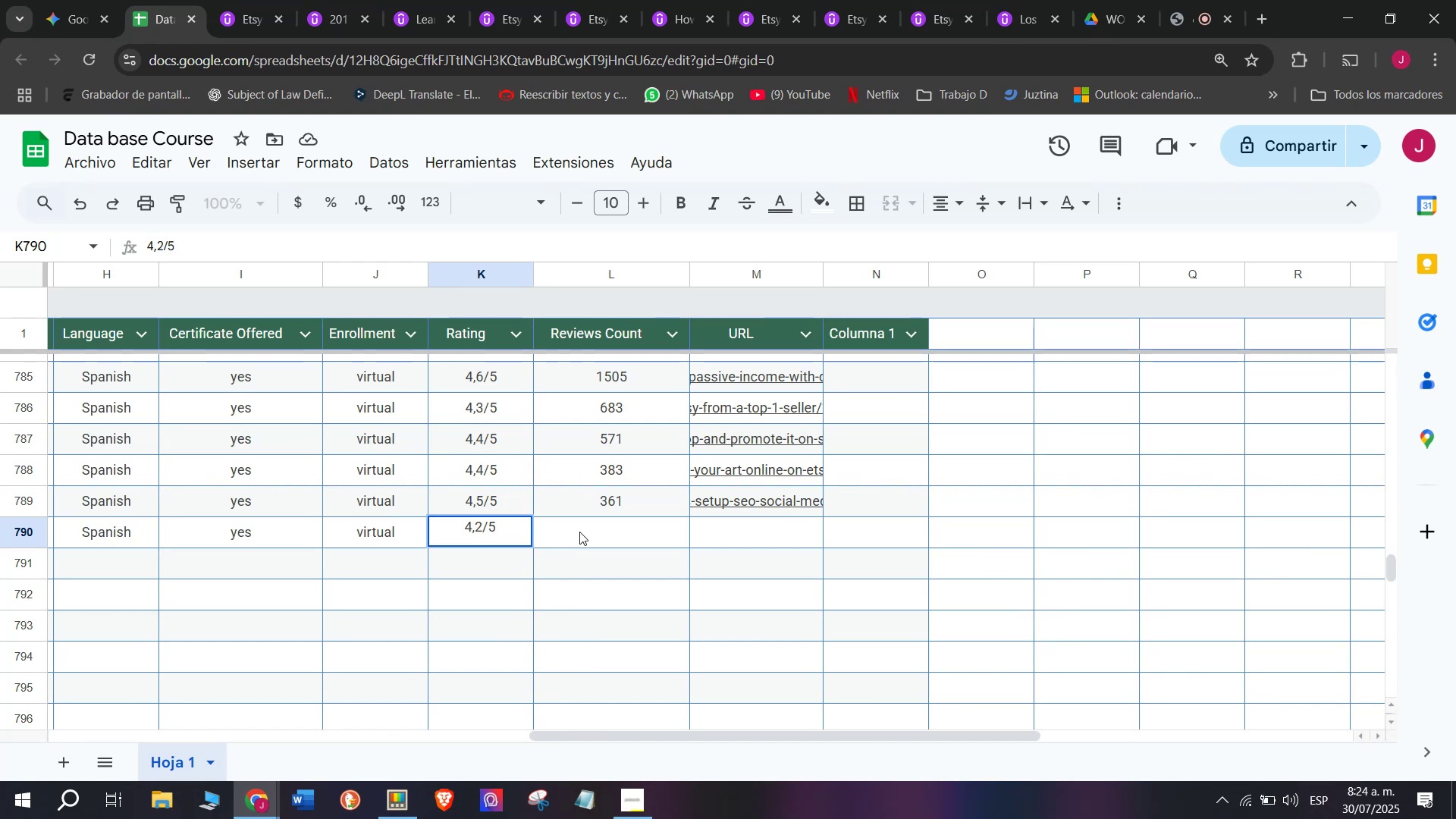 
left_click([585, 529])
 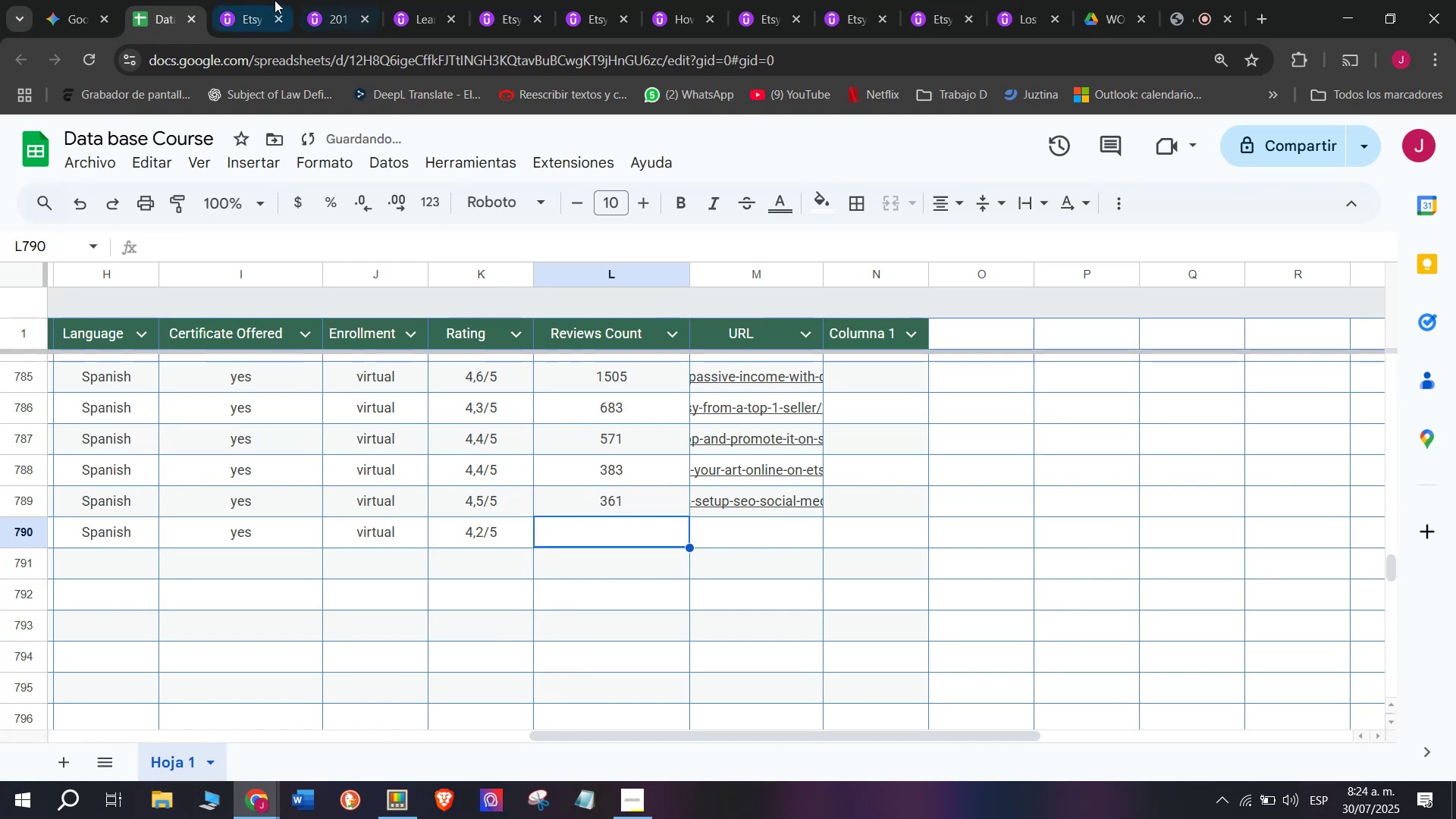 
left_click([274, 0])
 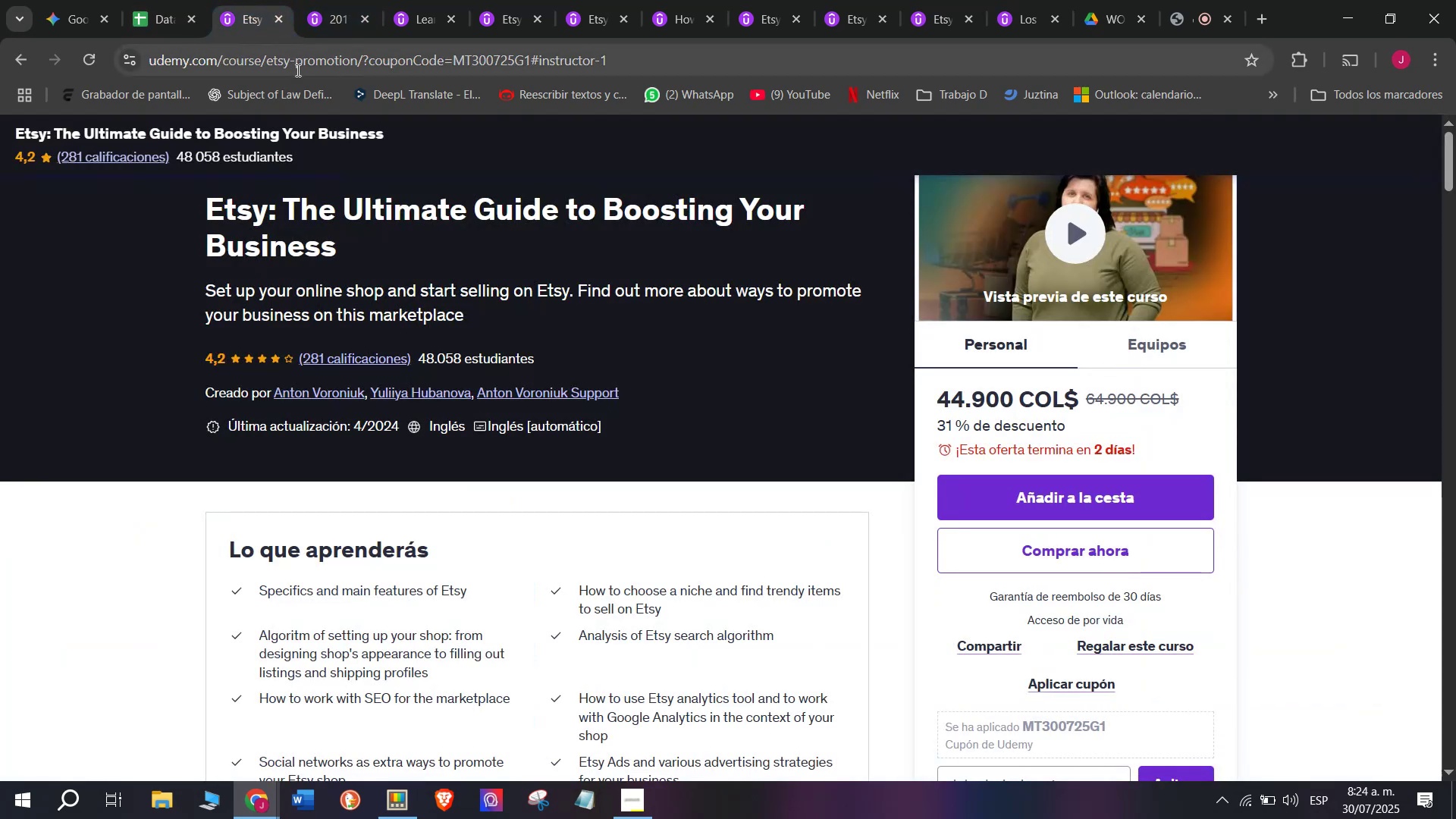 
double_click([297, 70])
 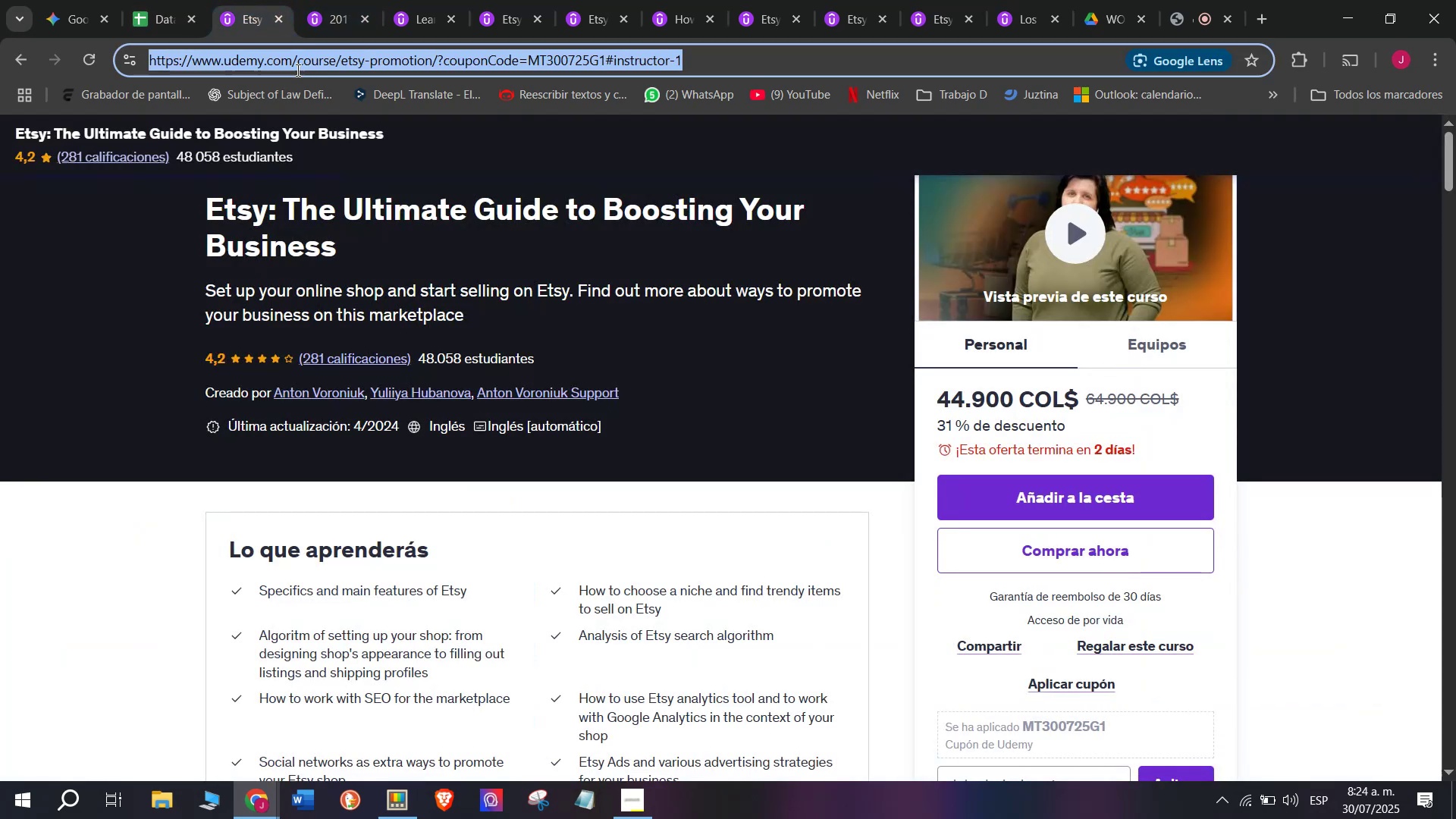 
triple_click([297, 70])
 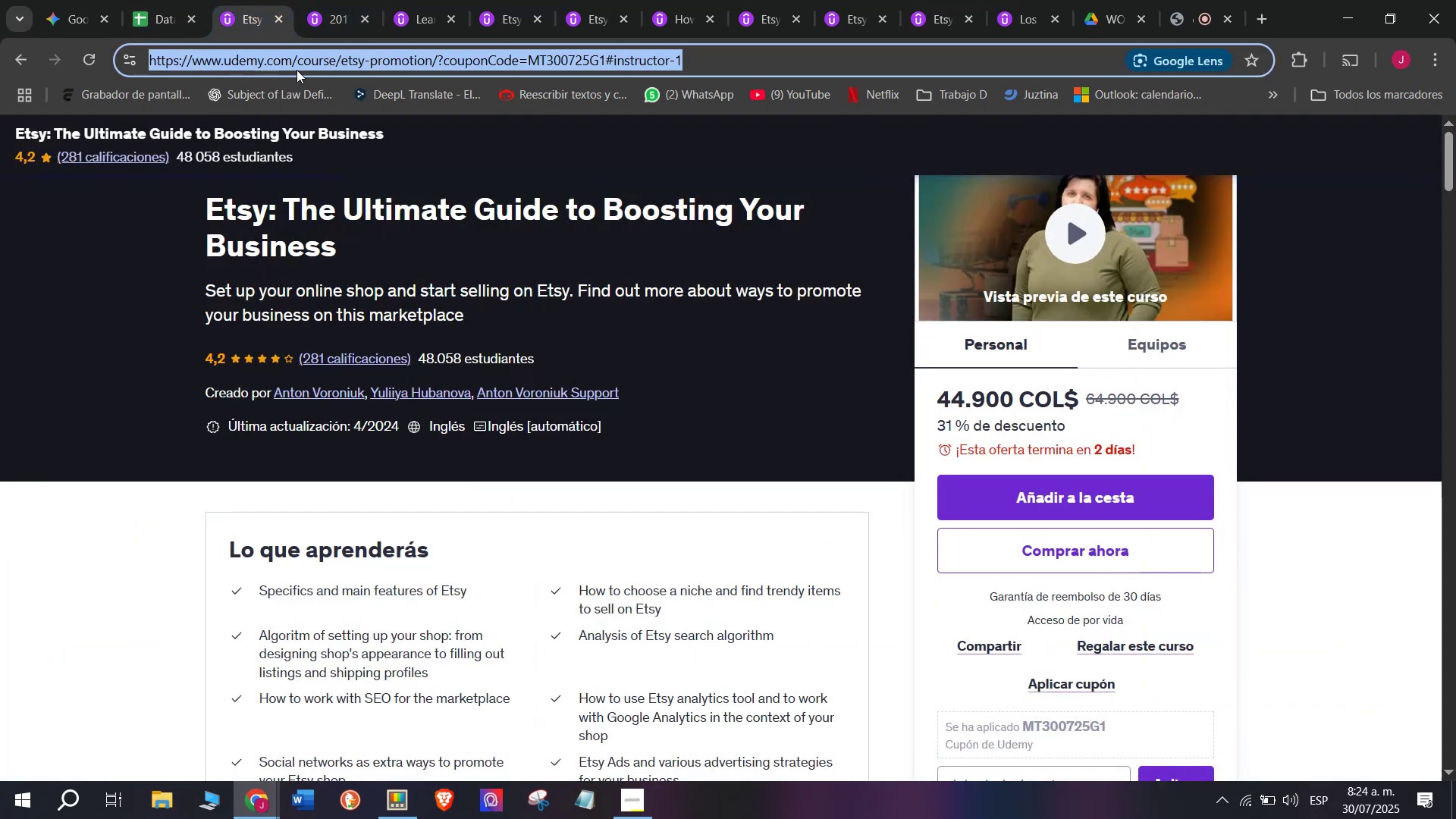 
key(Break)
 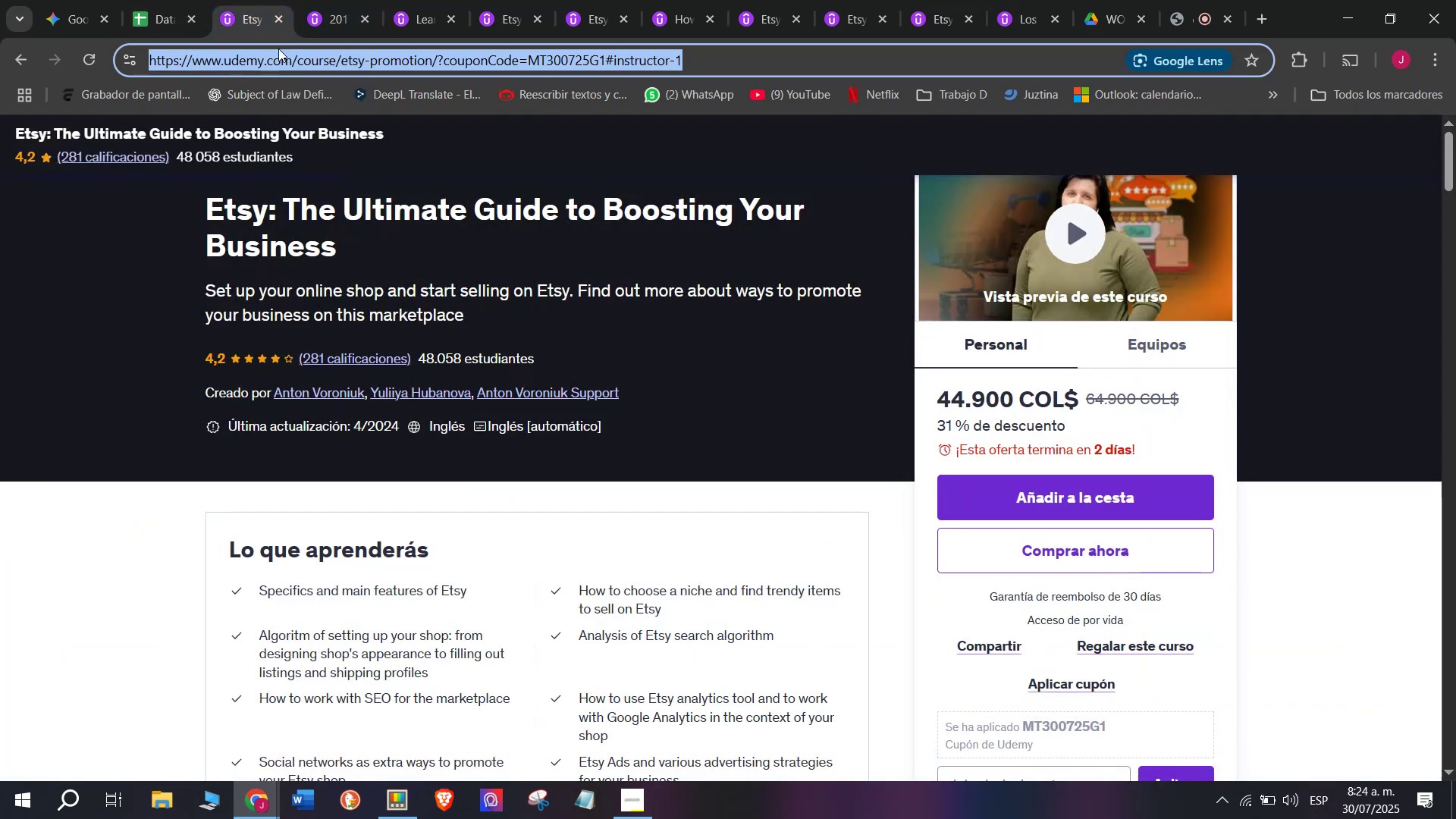 
key(Control+ControlLeft)
 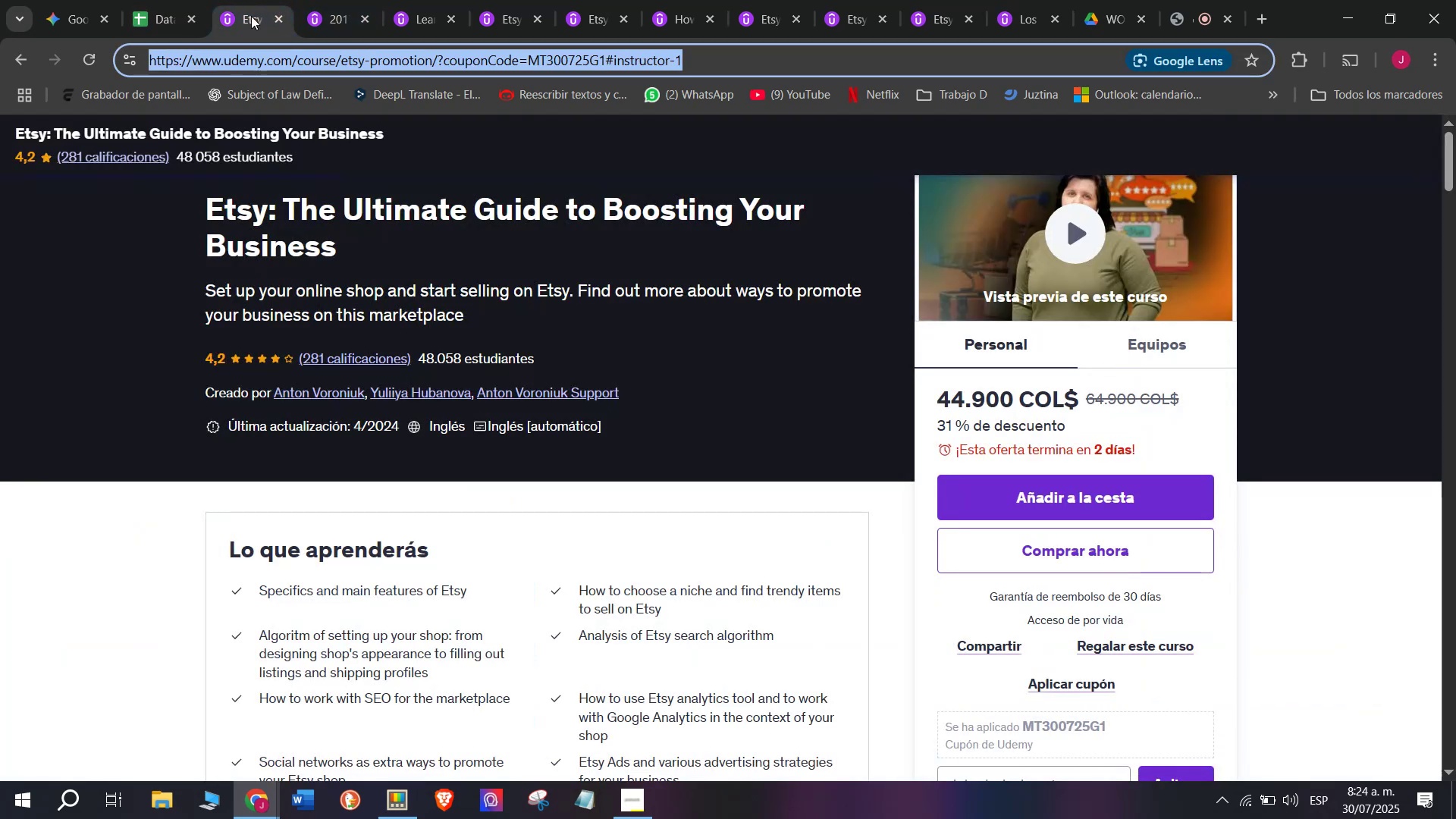 
key(Control+C)
 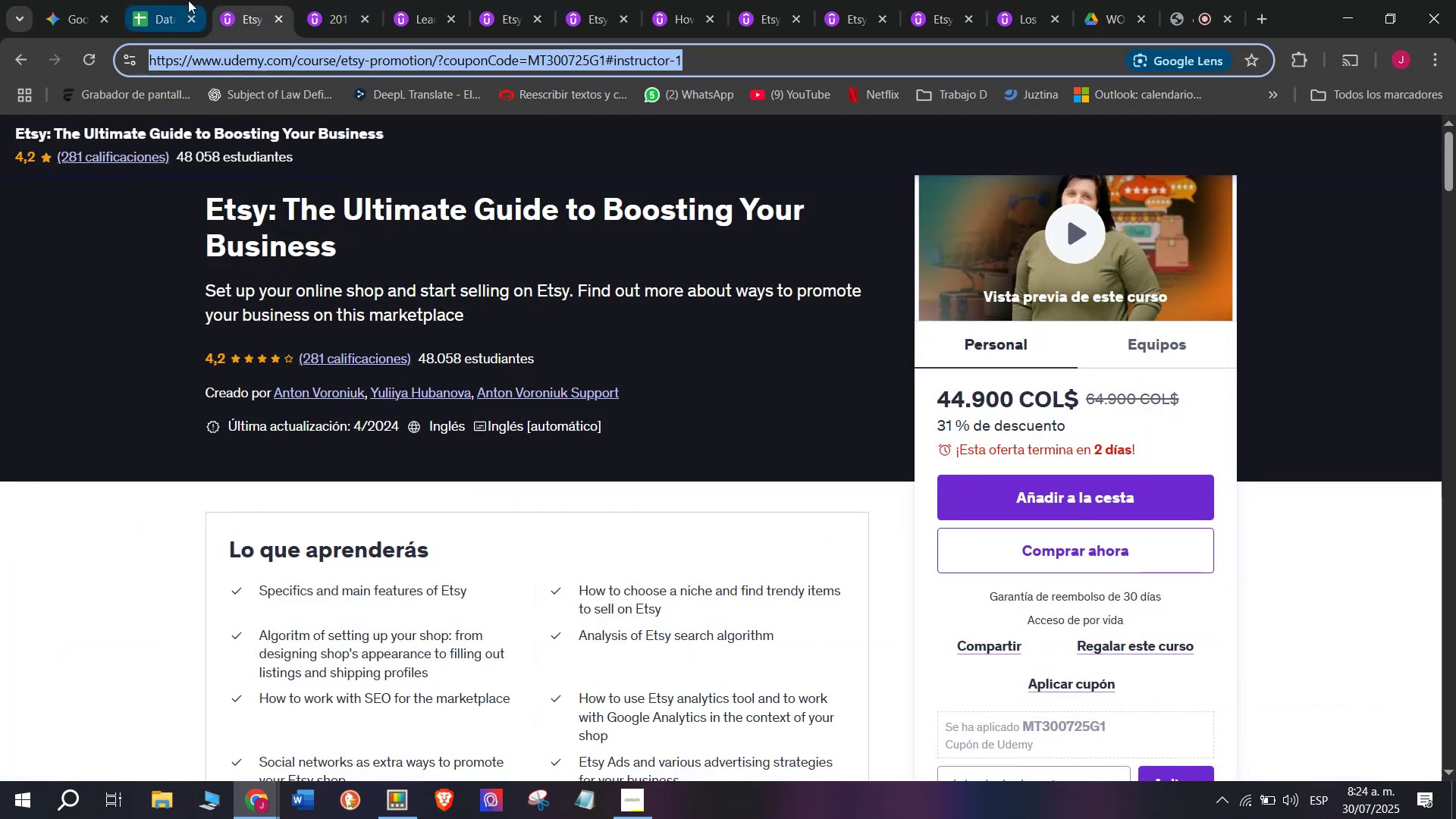 
left_click([188, 0])
 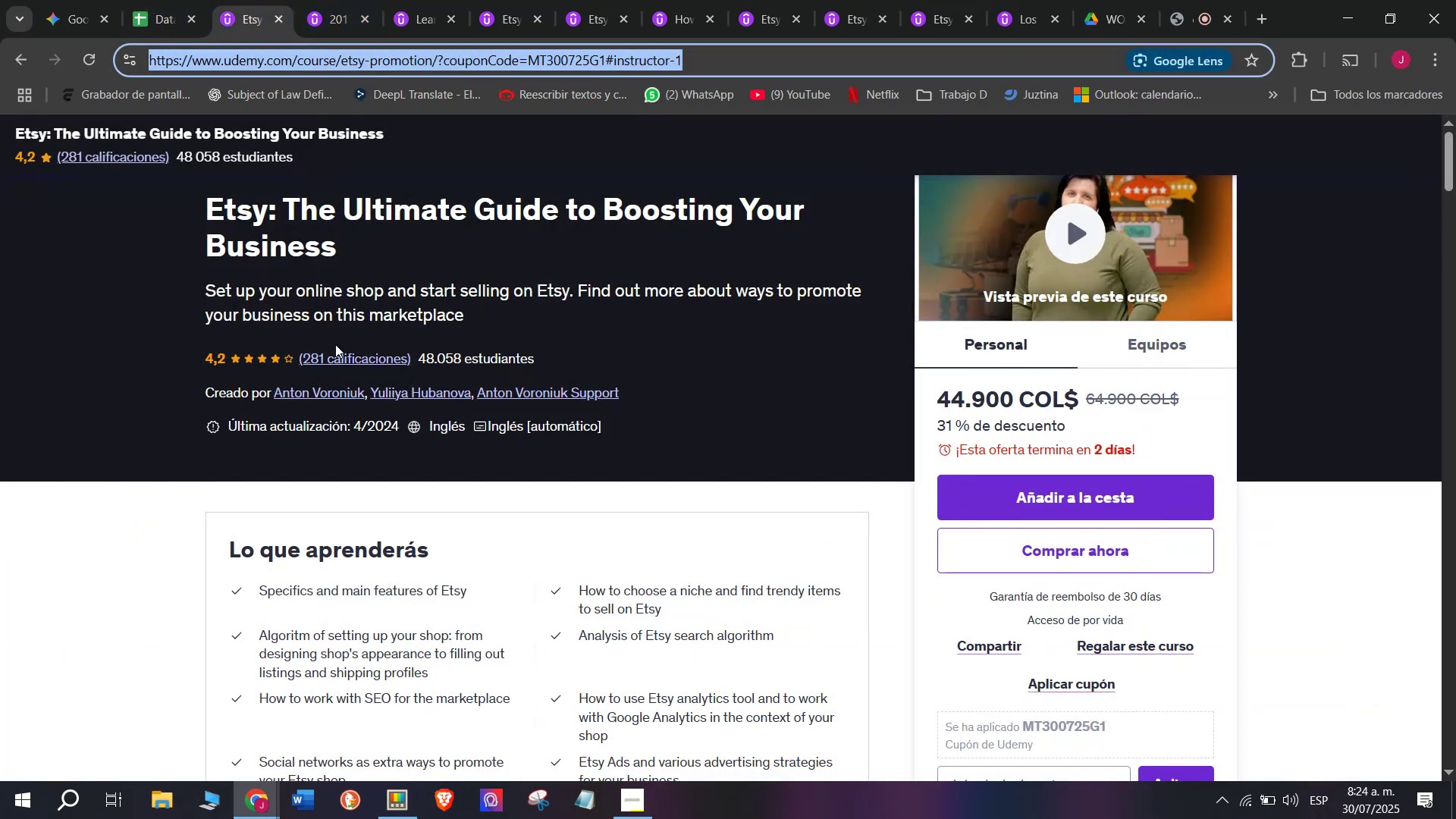 
left_click([124, 0])
 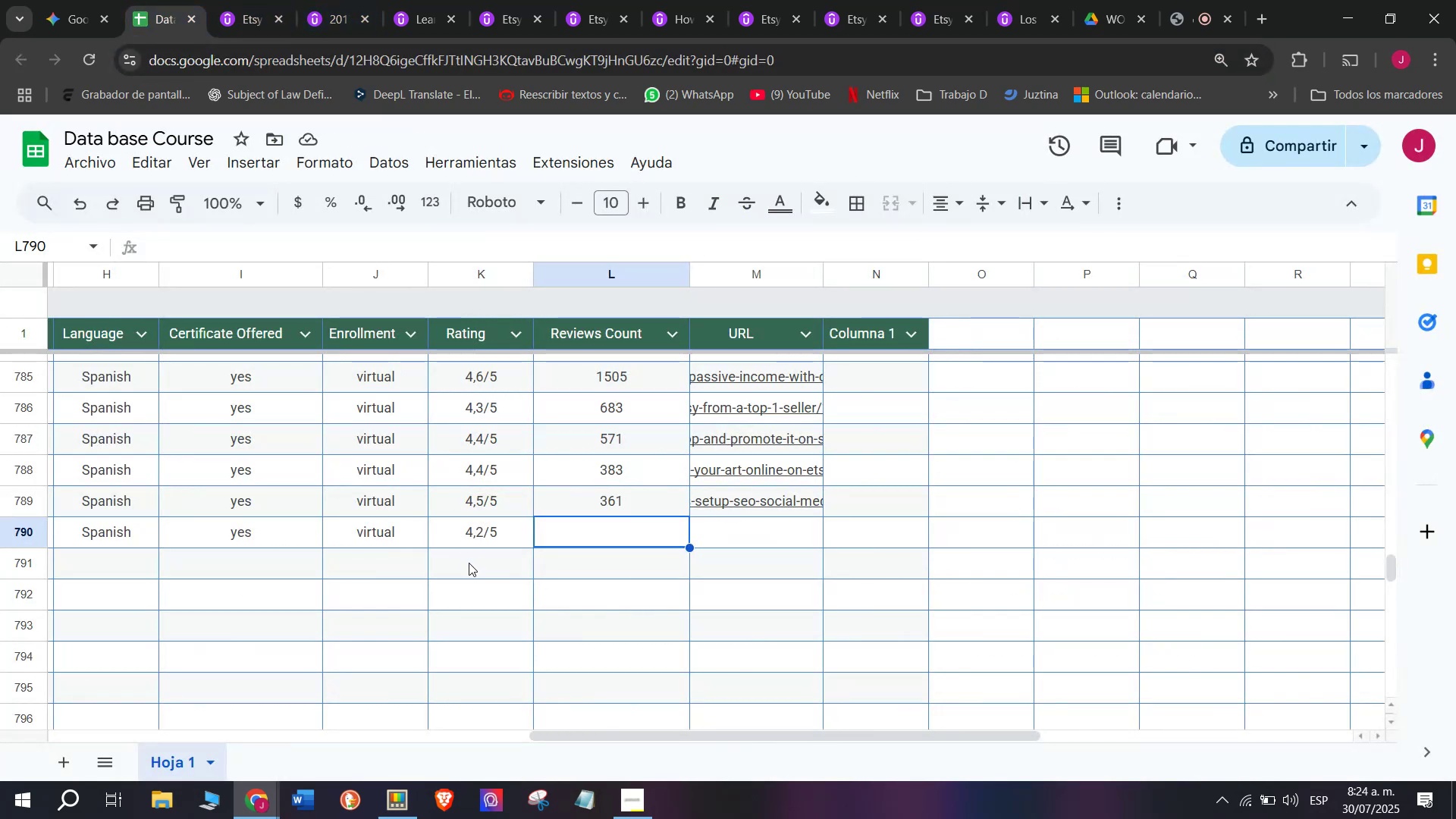 
type(281)
 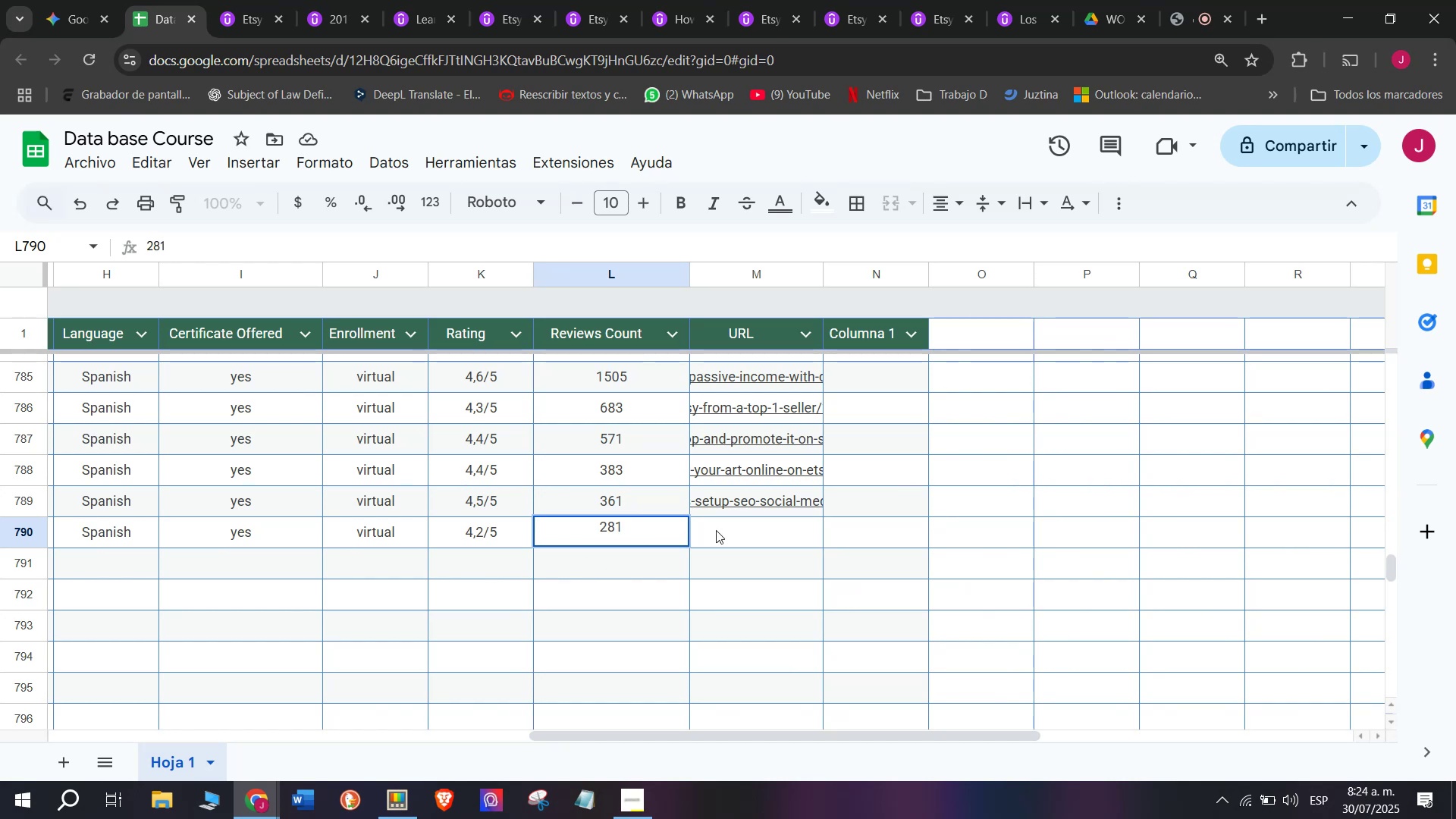 
left_click([724, 530])
 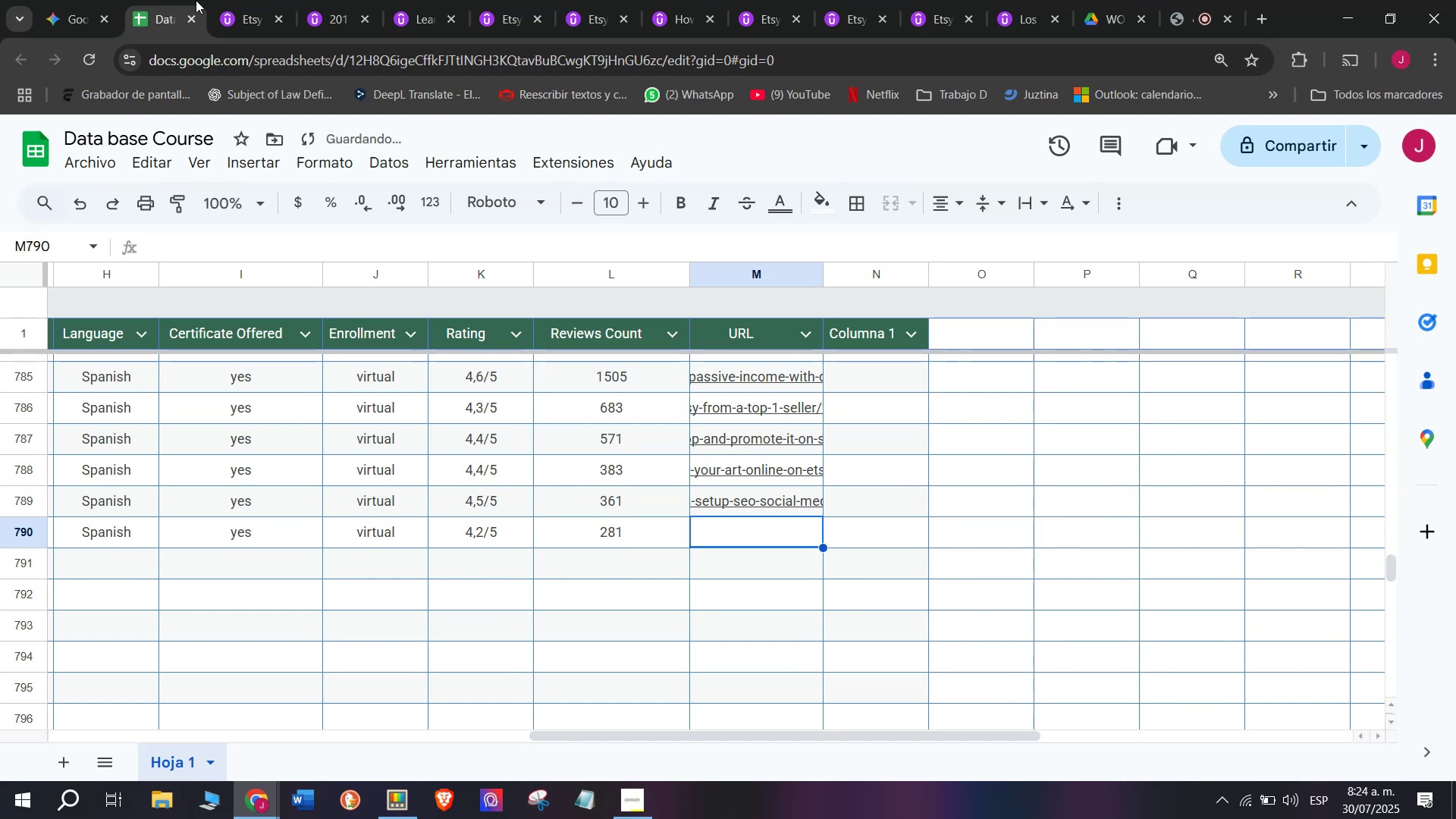 
left_click_drag(start_coordinate=[237, 0], to_coordinate=[241, 1])
 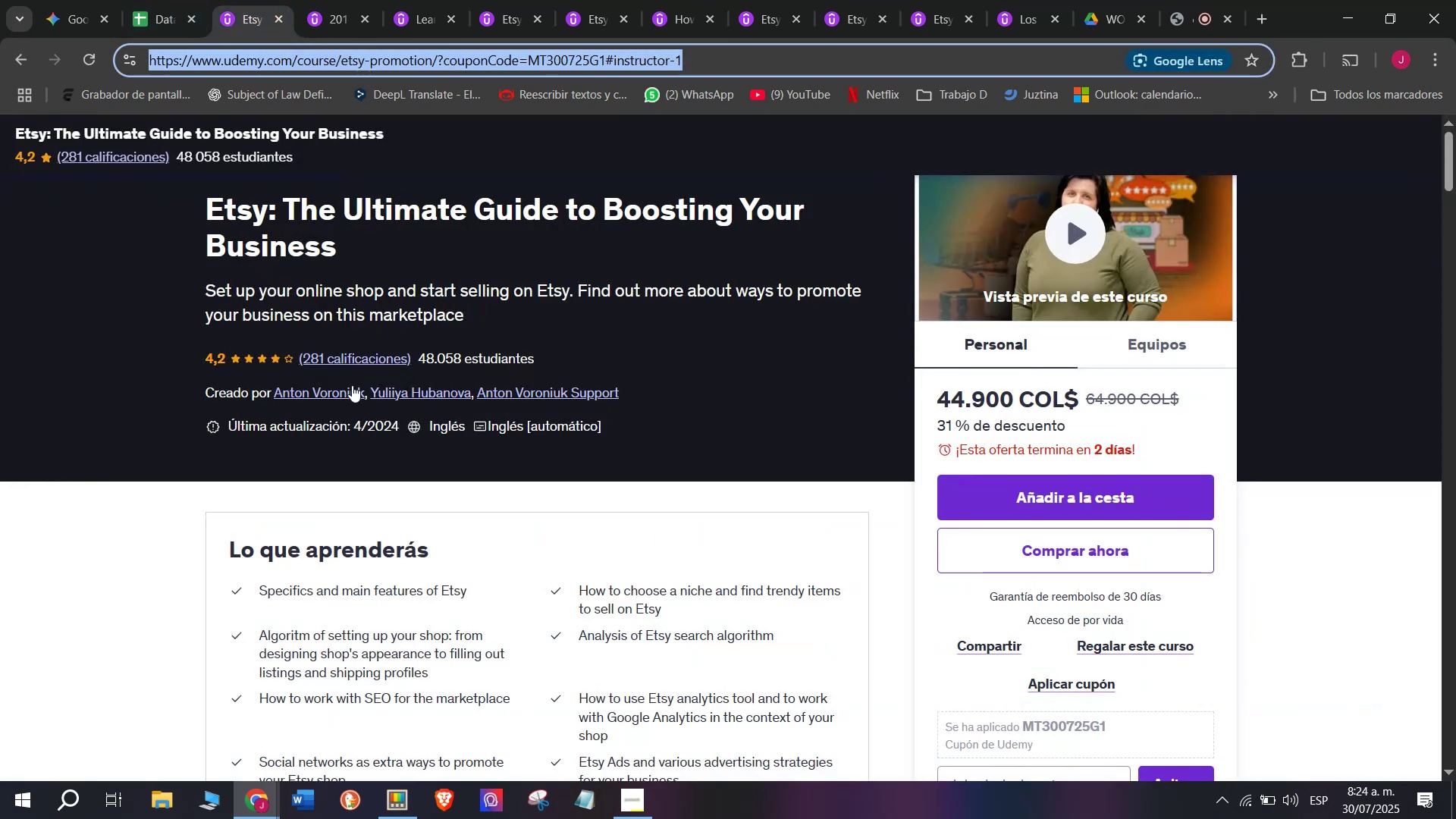 
left_click([352, 385])
 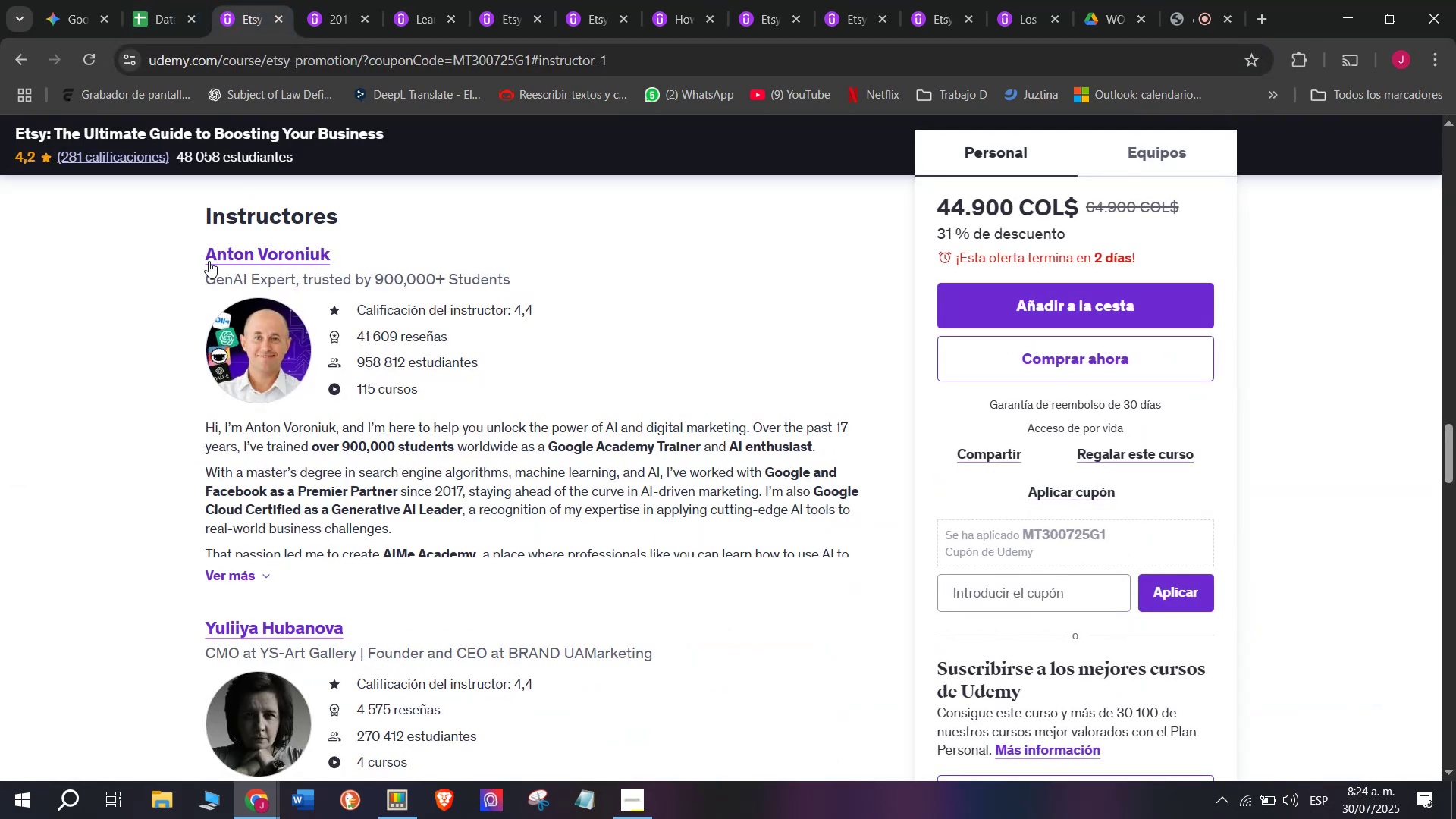 
left_click_drag(start_coordinate=[179, 250], to_coordinate=[363, 238])
 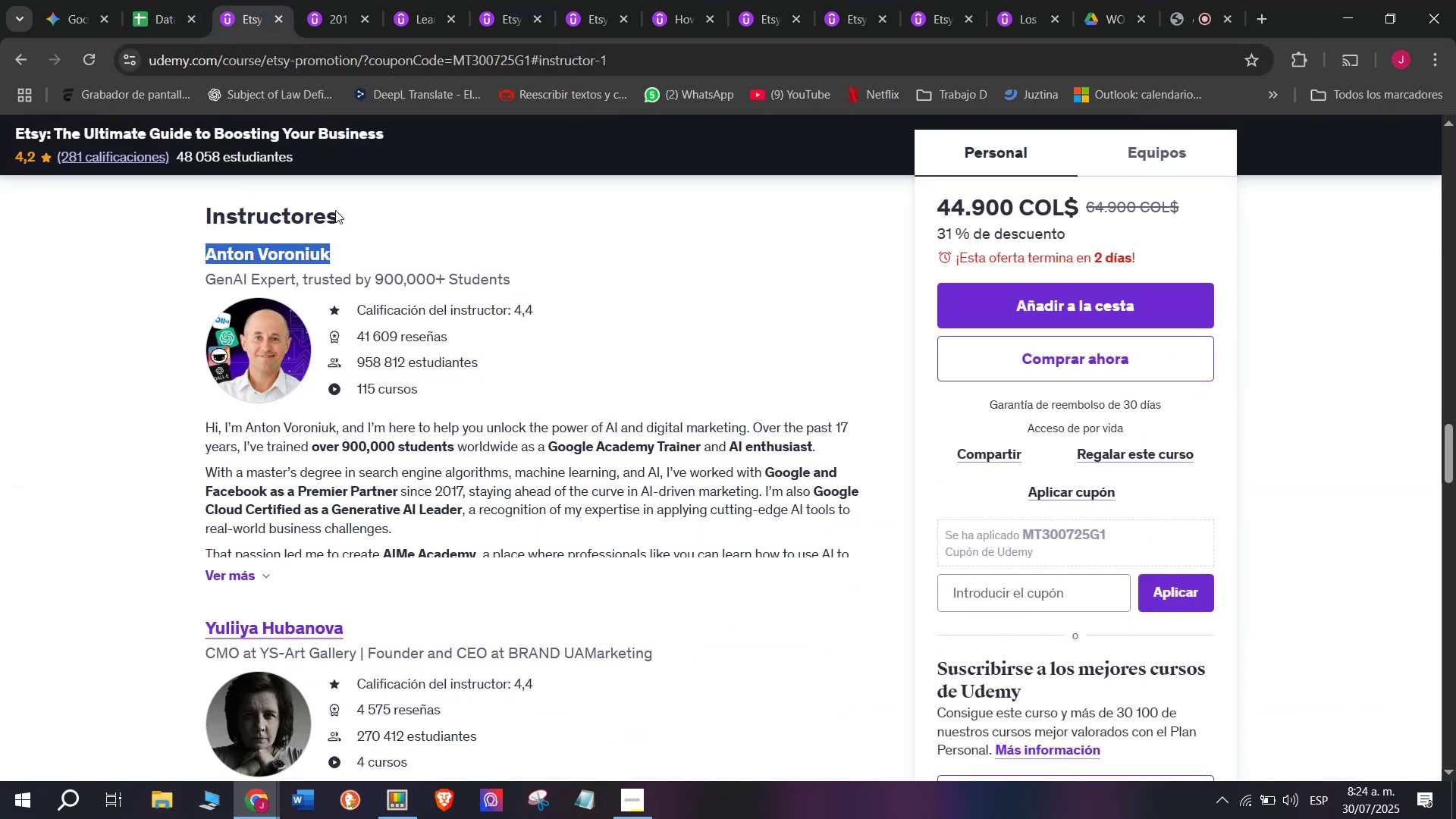 
key(Control+ControlLeft)
 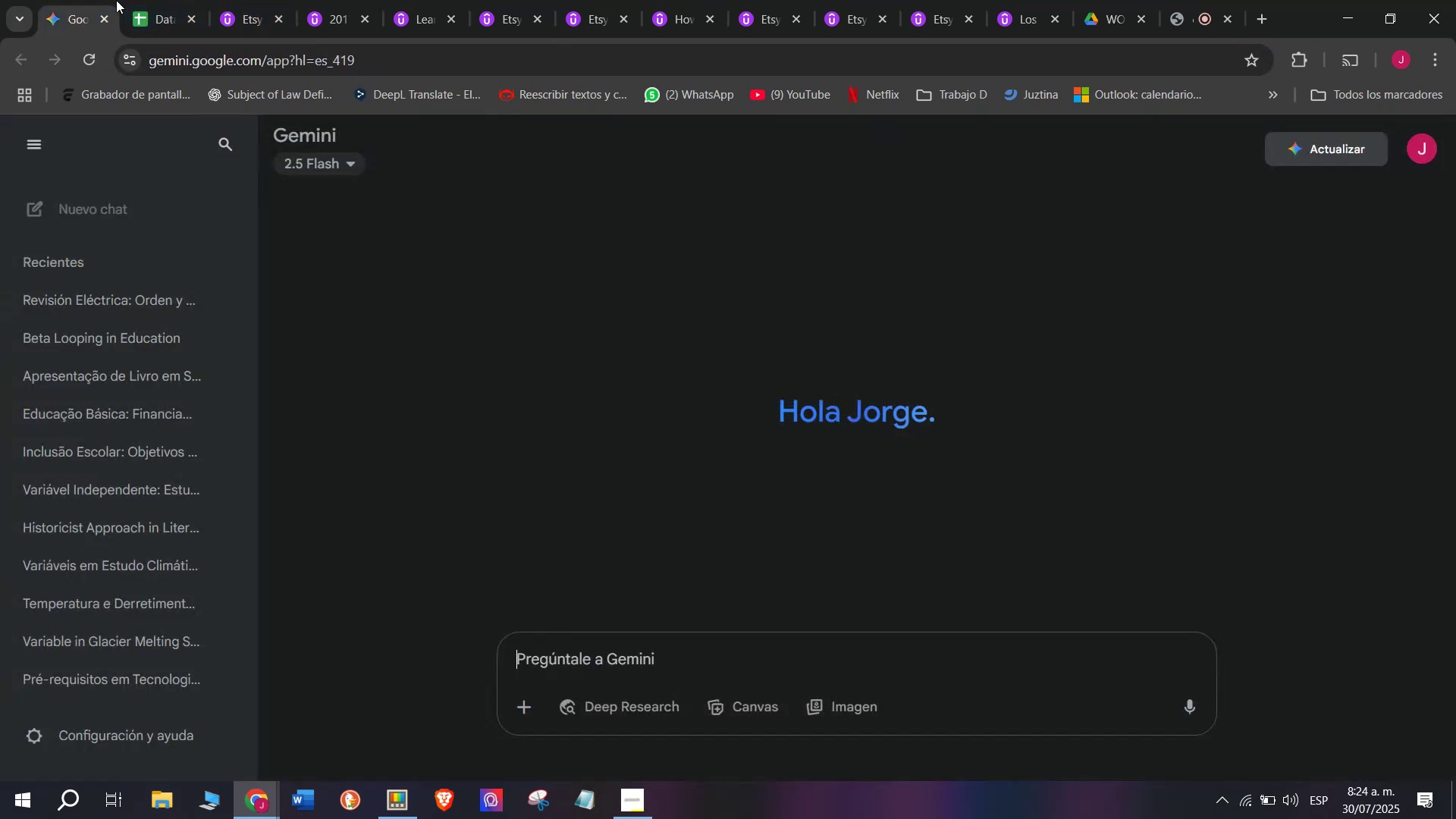 
key(Break)
 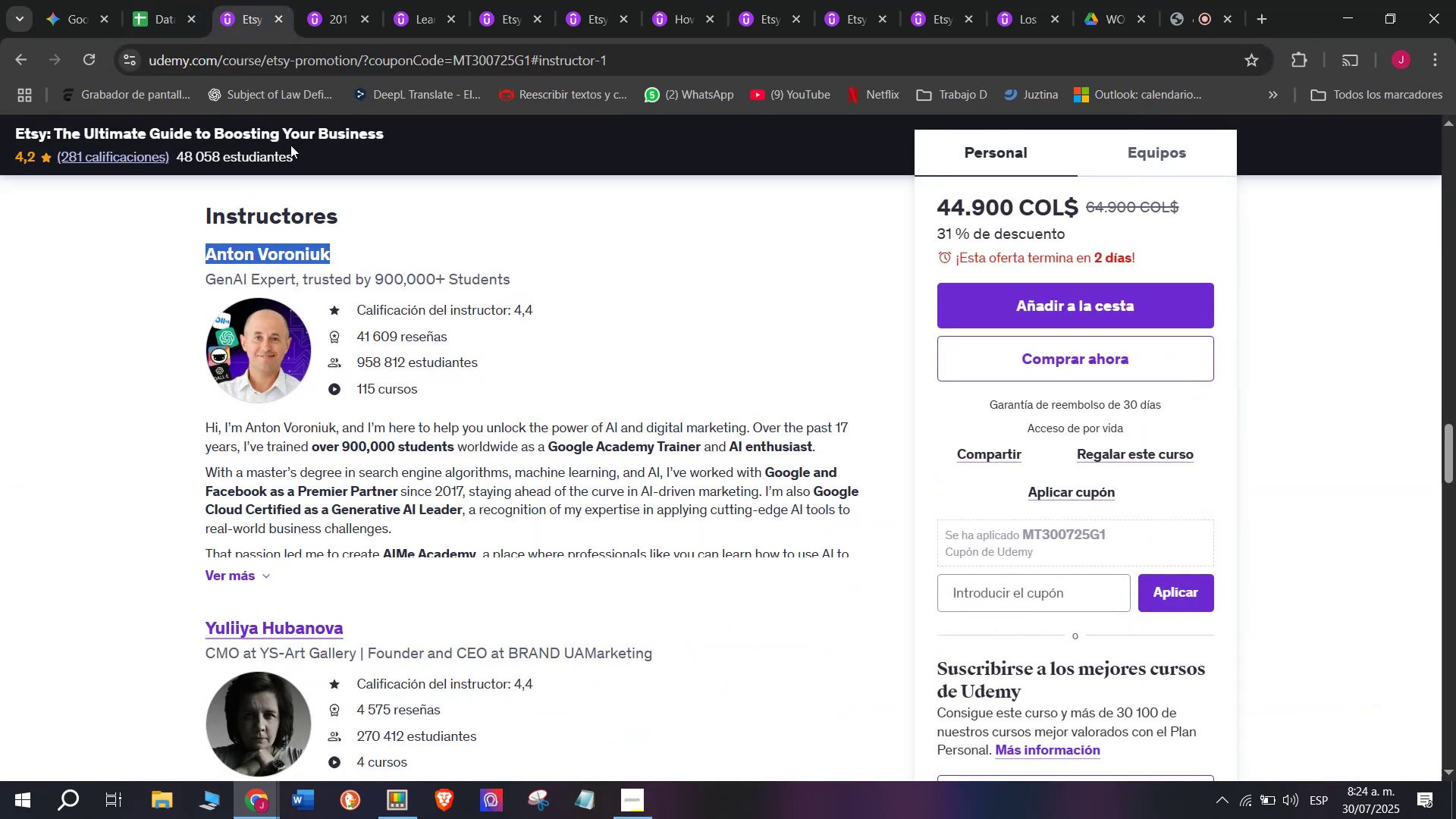 
key(Control+C)
 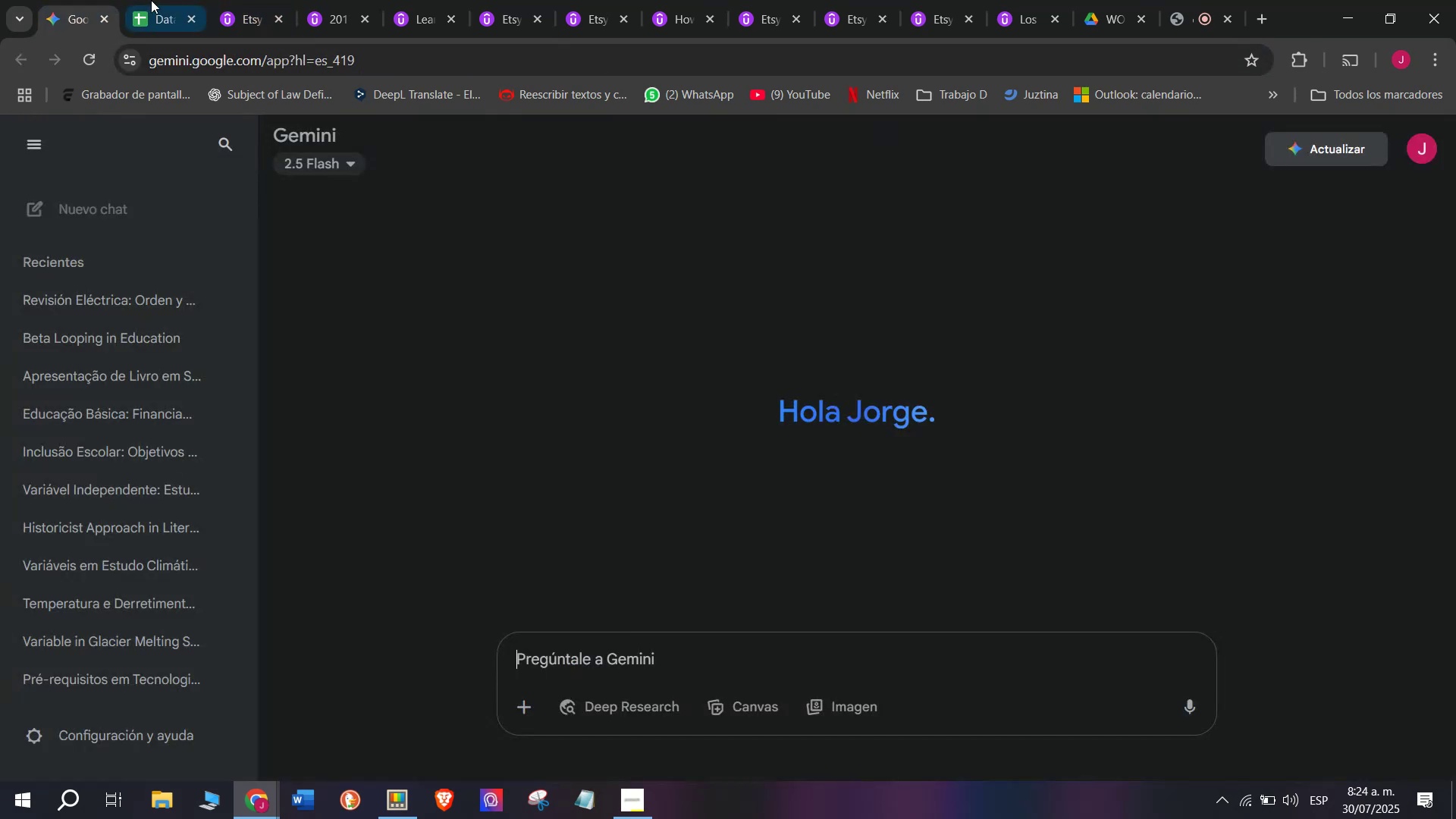 
double_click([151, 0])
 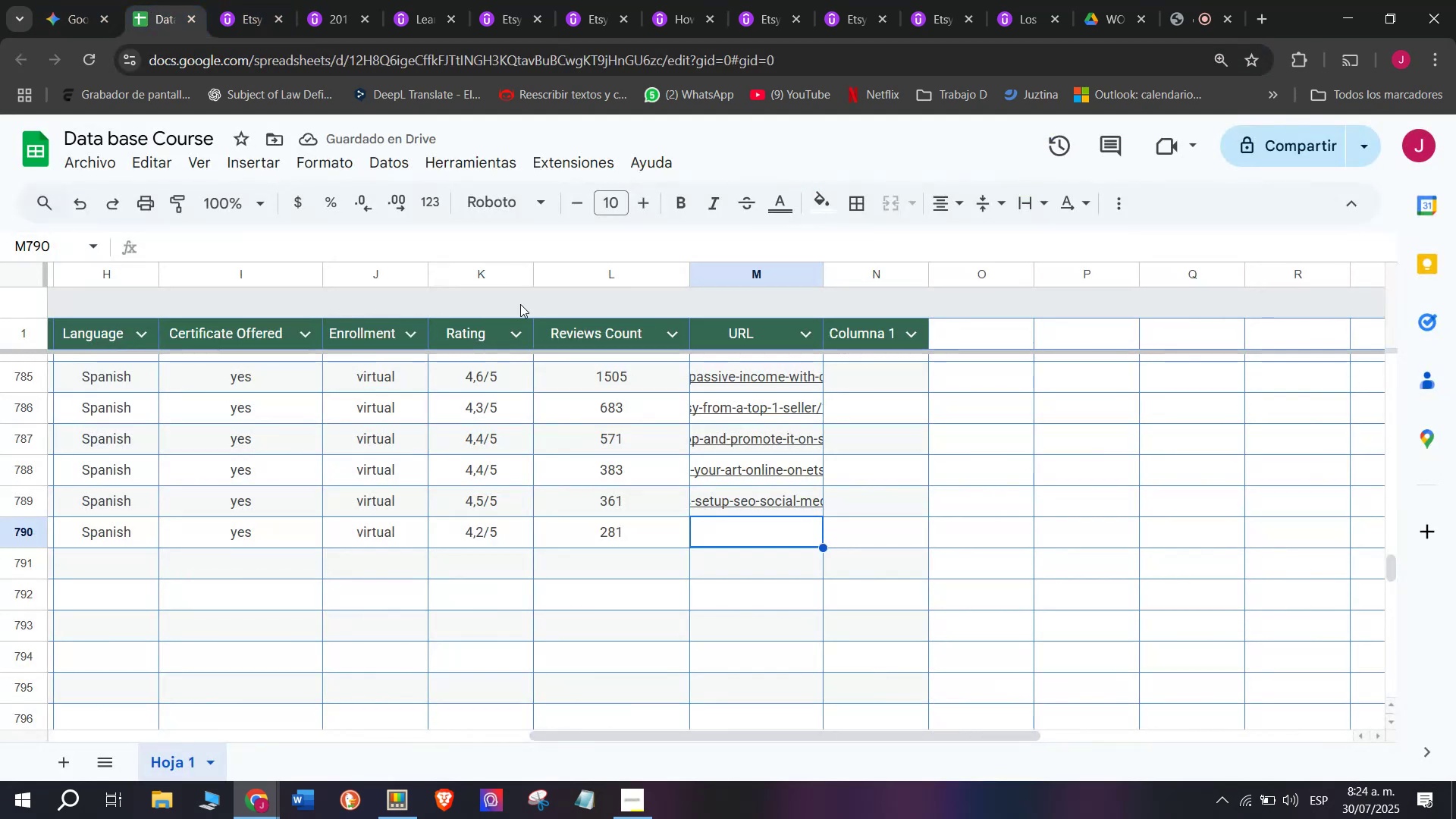 
key(Control+ControlLeft)
 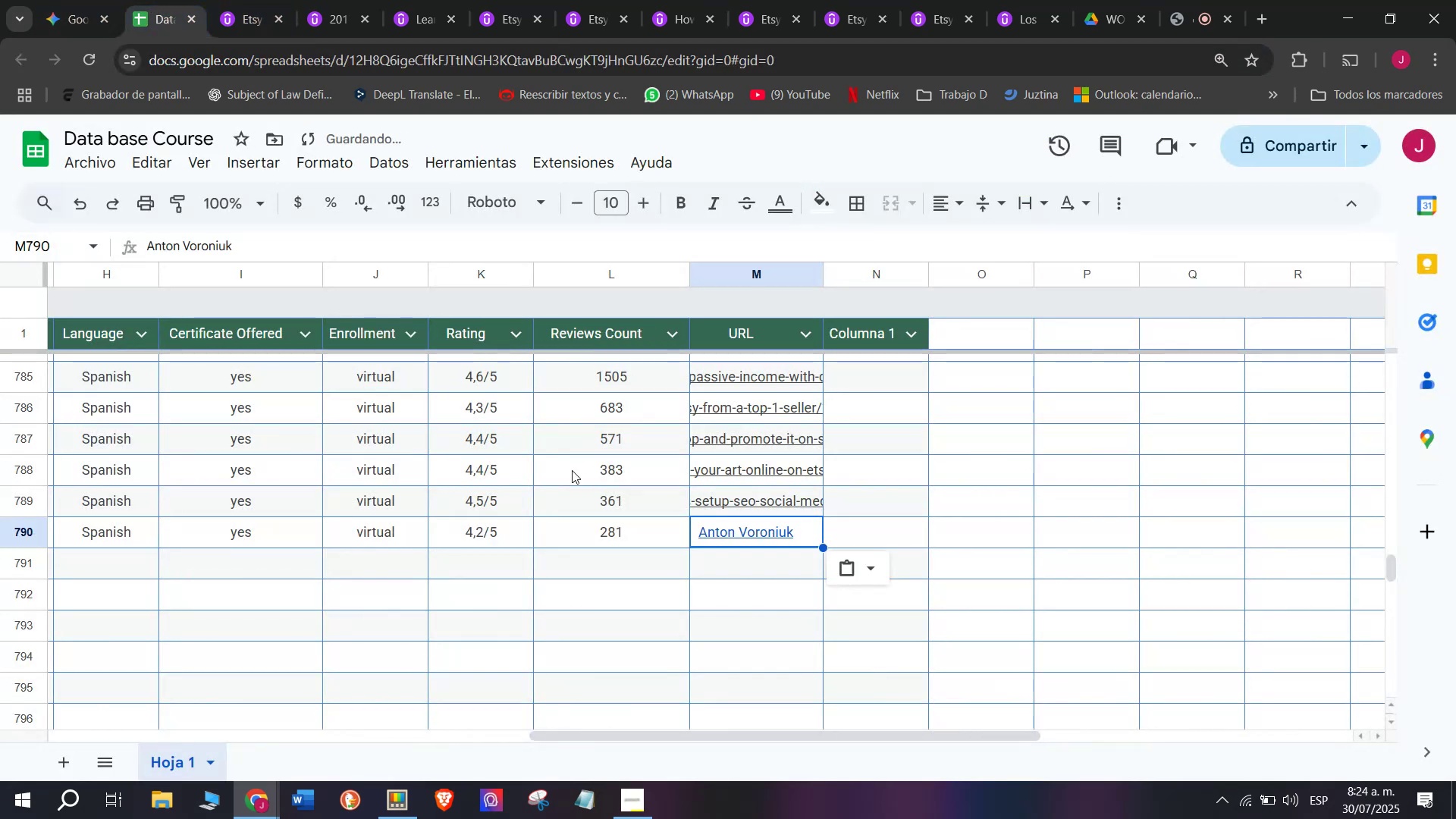 
key(Z)
 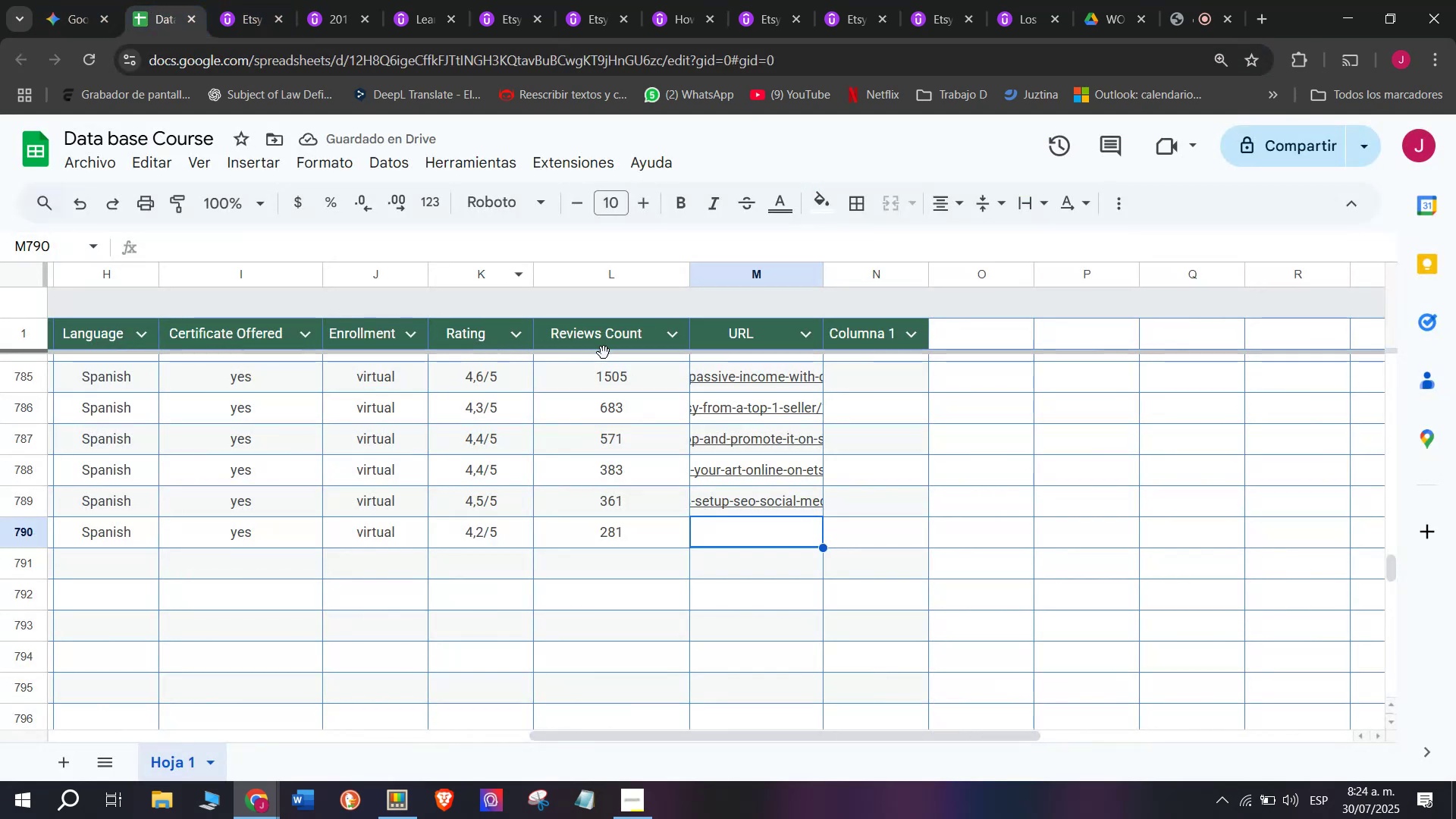 
key(Control+V)
 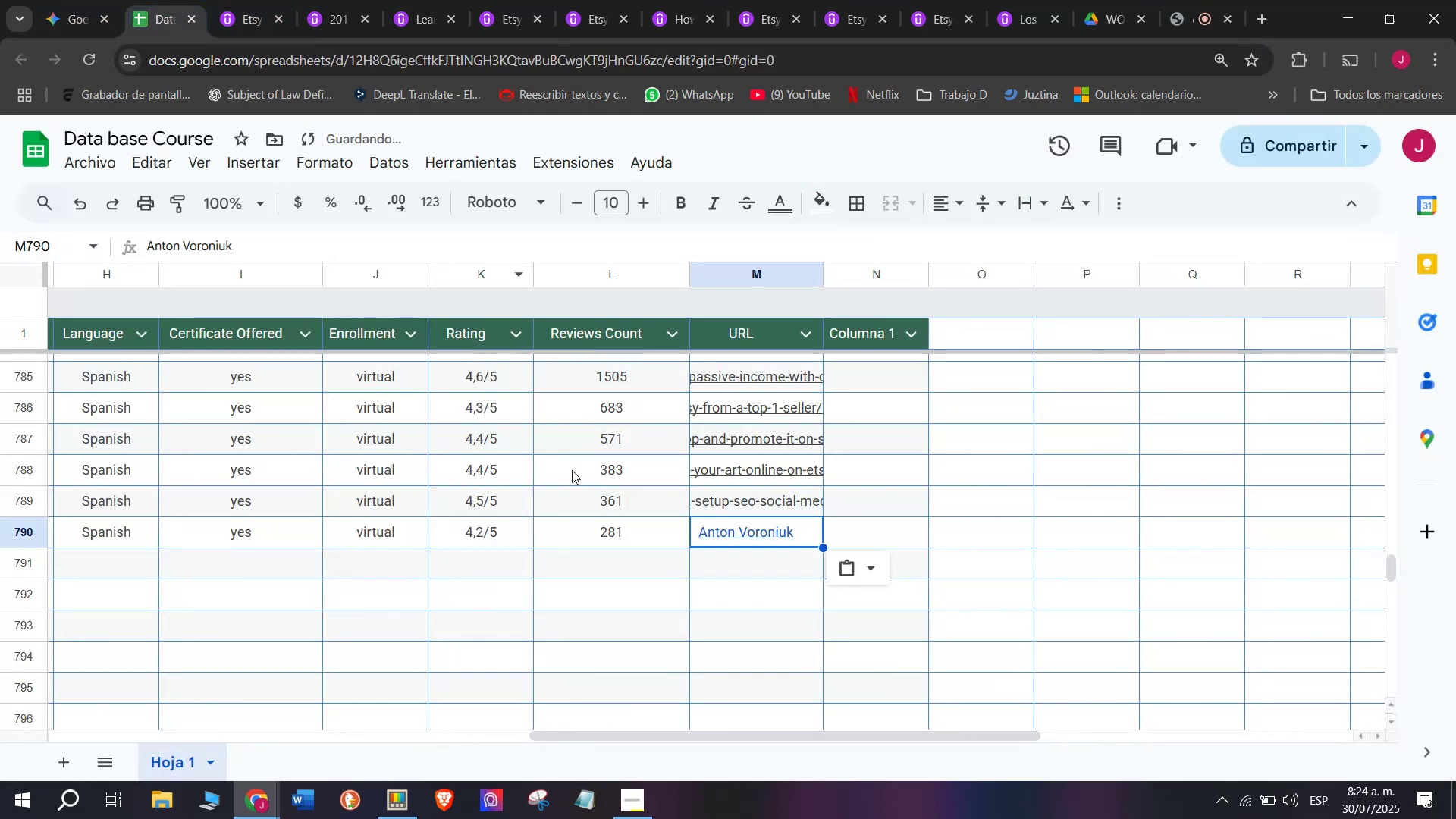 
key(Control+Shift+ControlLeft)
 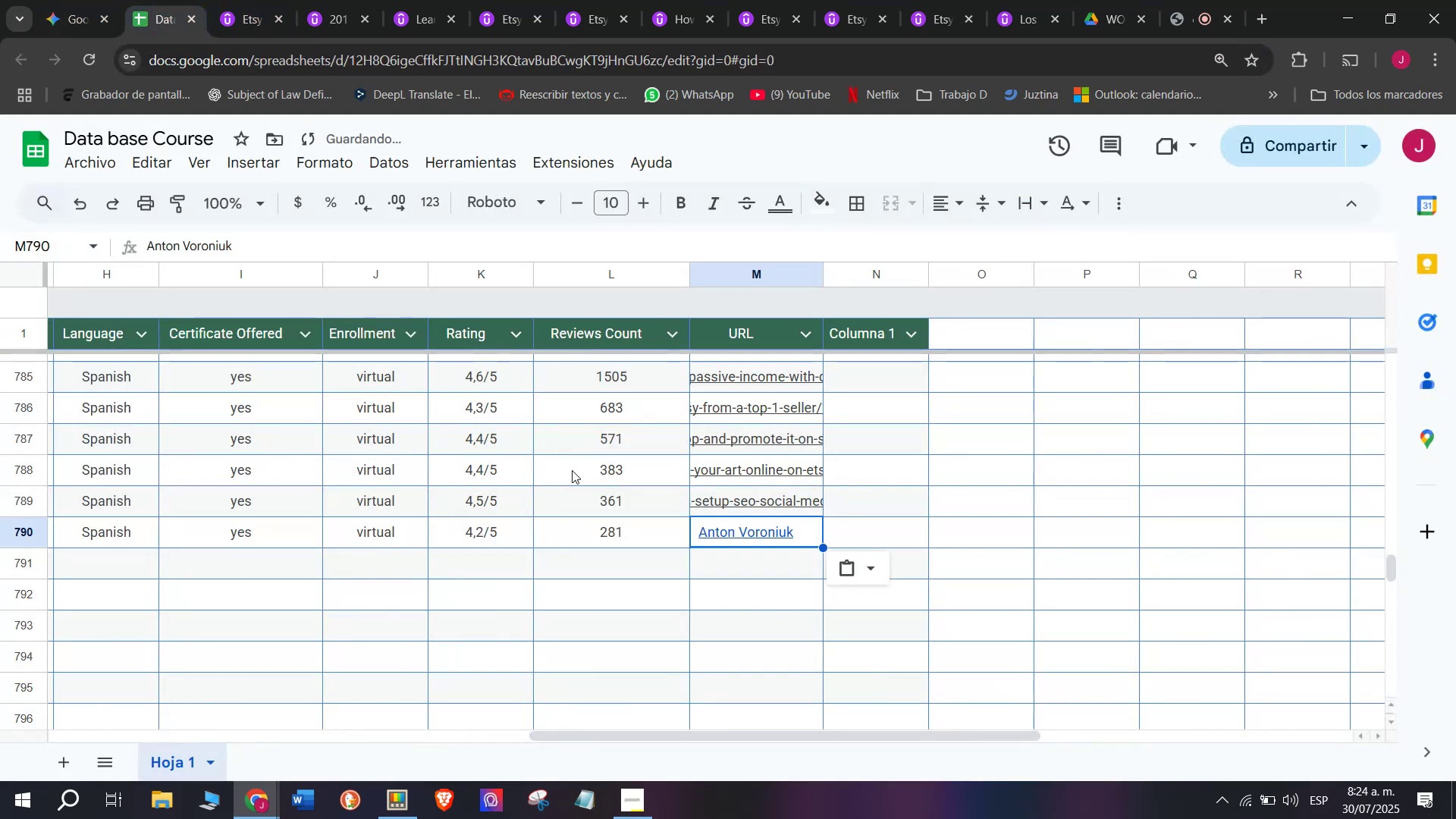 
key(Shift+ShiftLeft)
 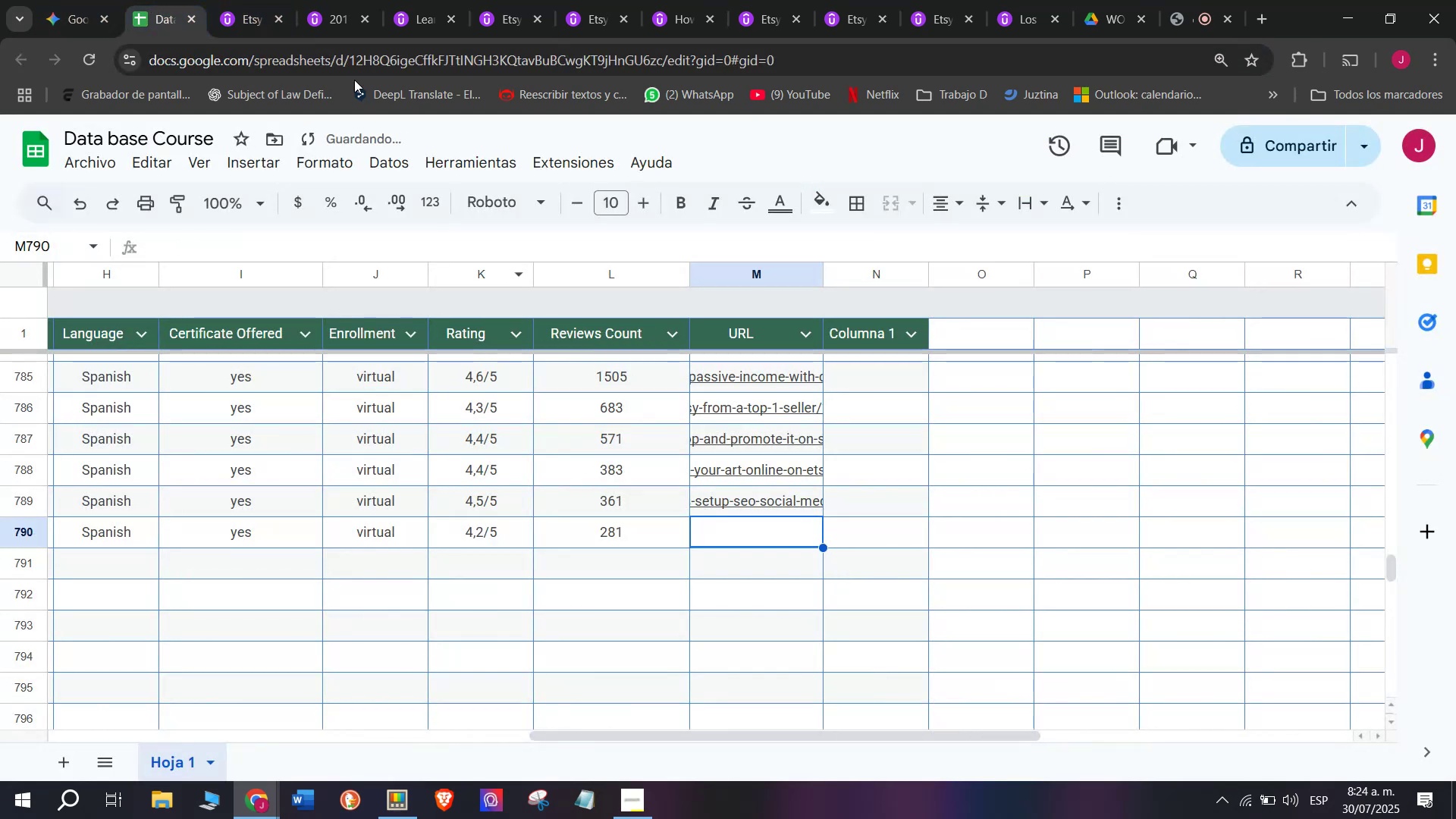 
key(Control+Shift+Z)
 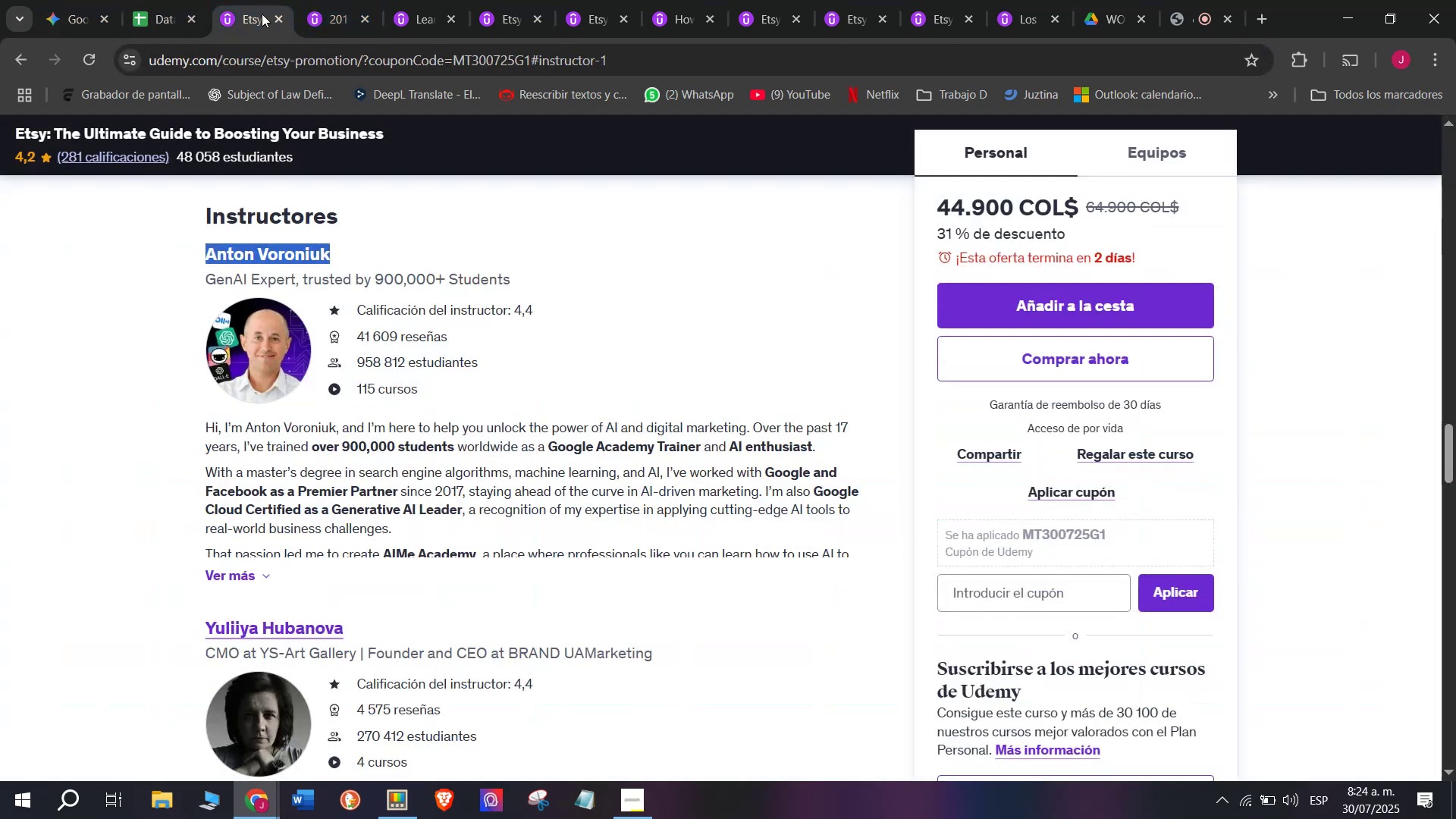 
double_click([261, 54])
 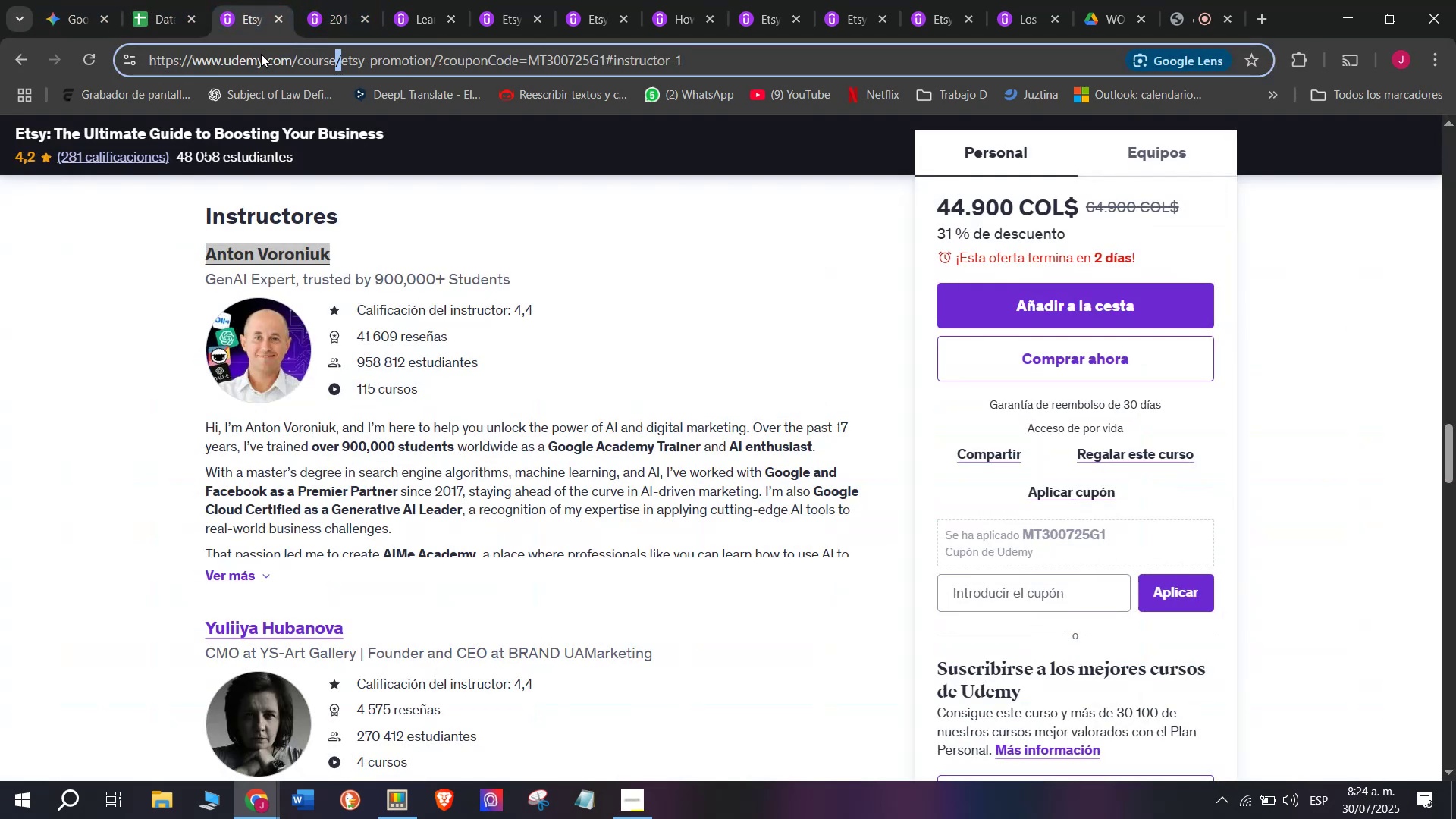 
triple_click([261, 54])
 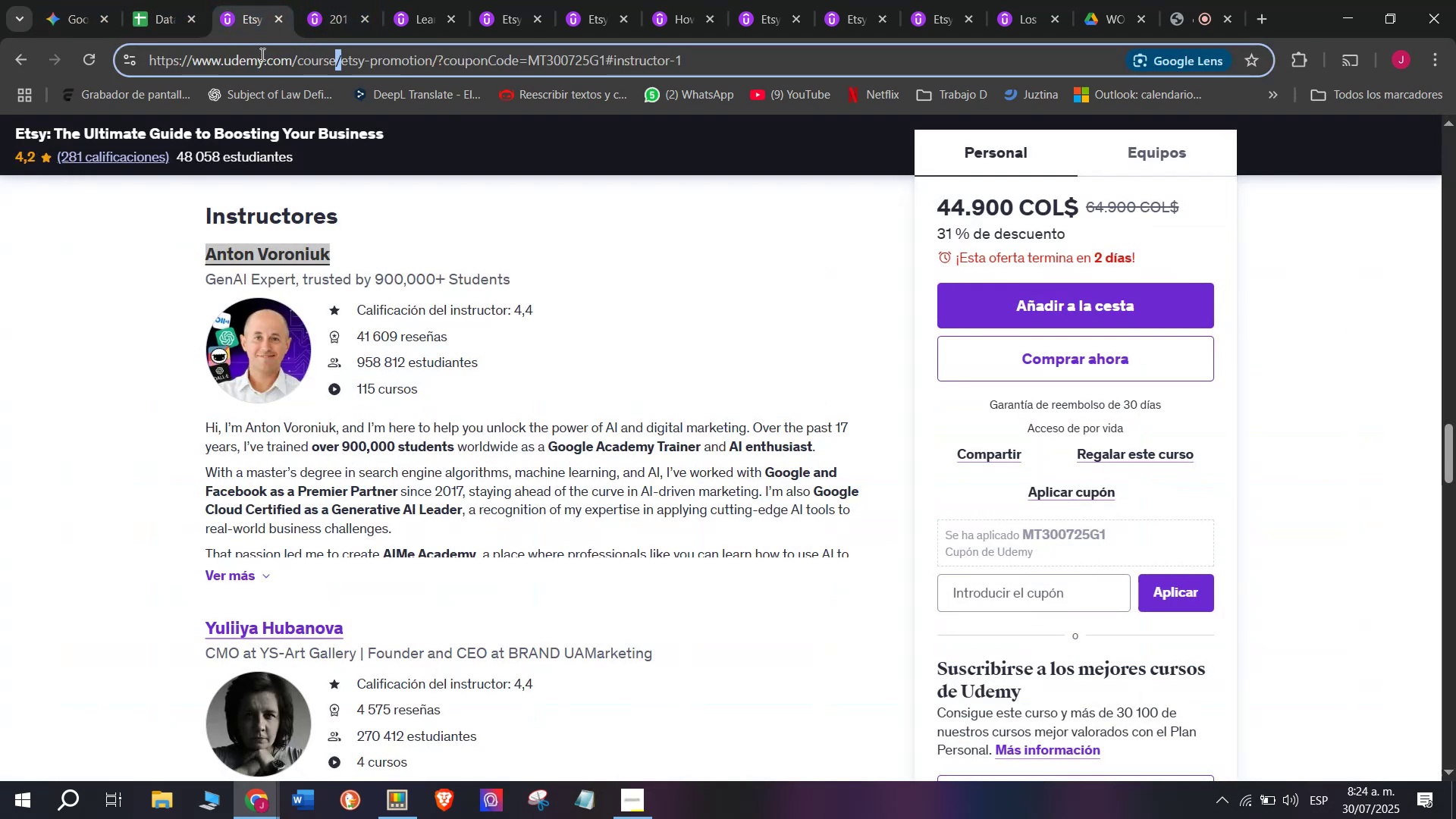 
triple_click([261, 54])
 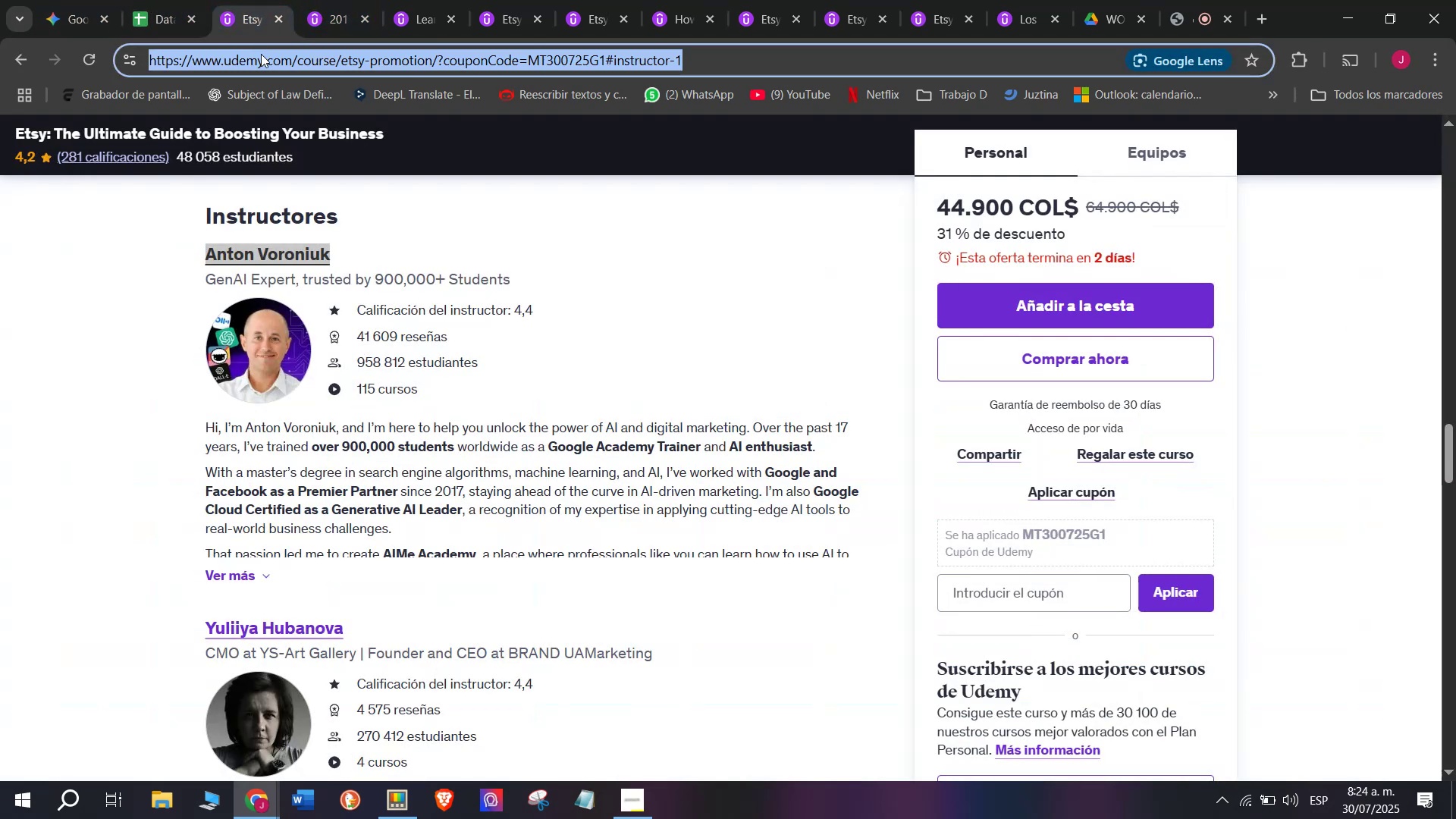 
key(Control+ControlLeft)
 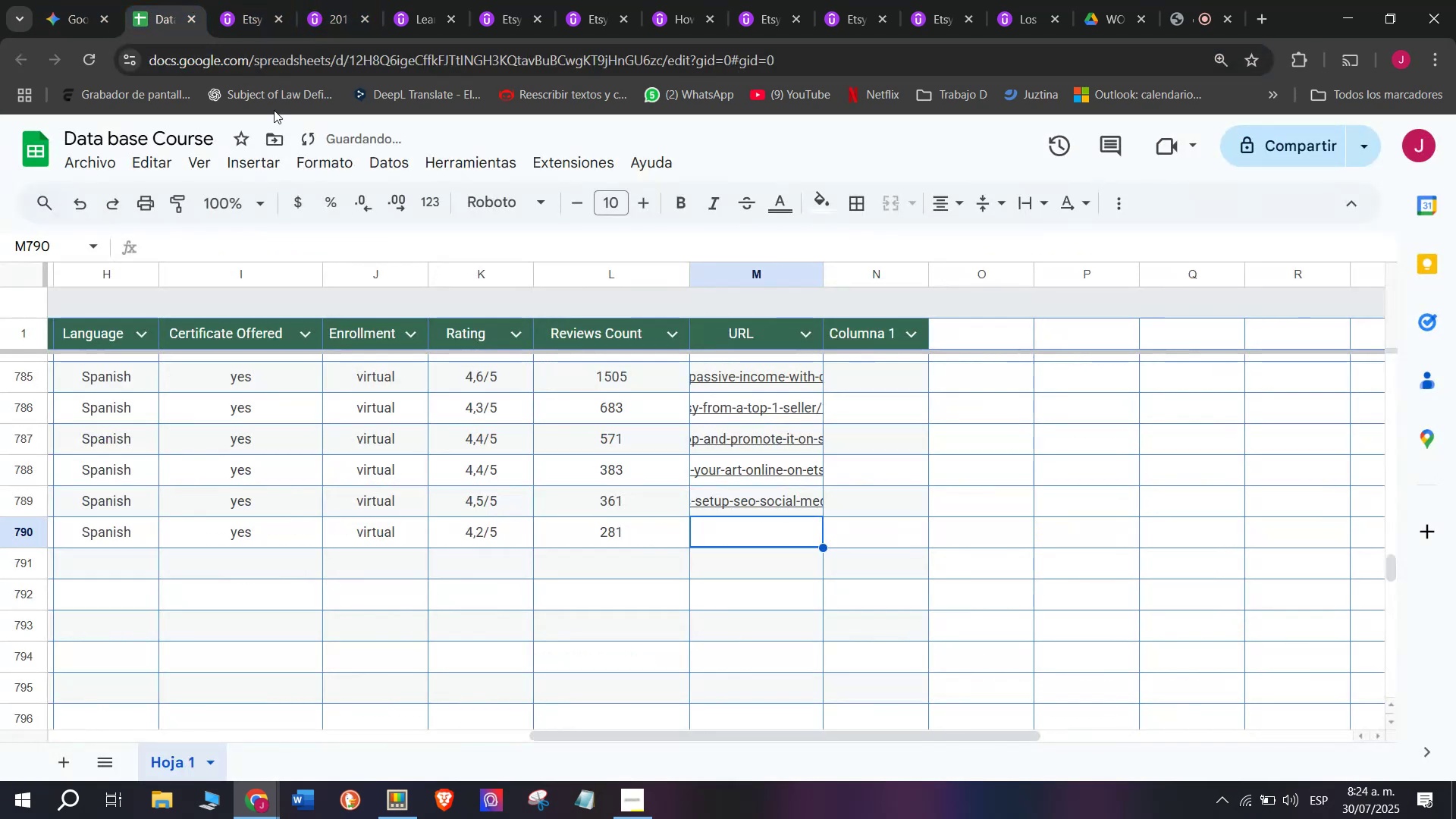 
key(Break)
 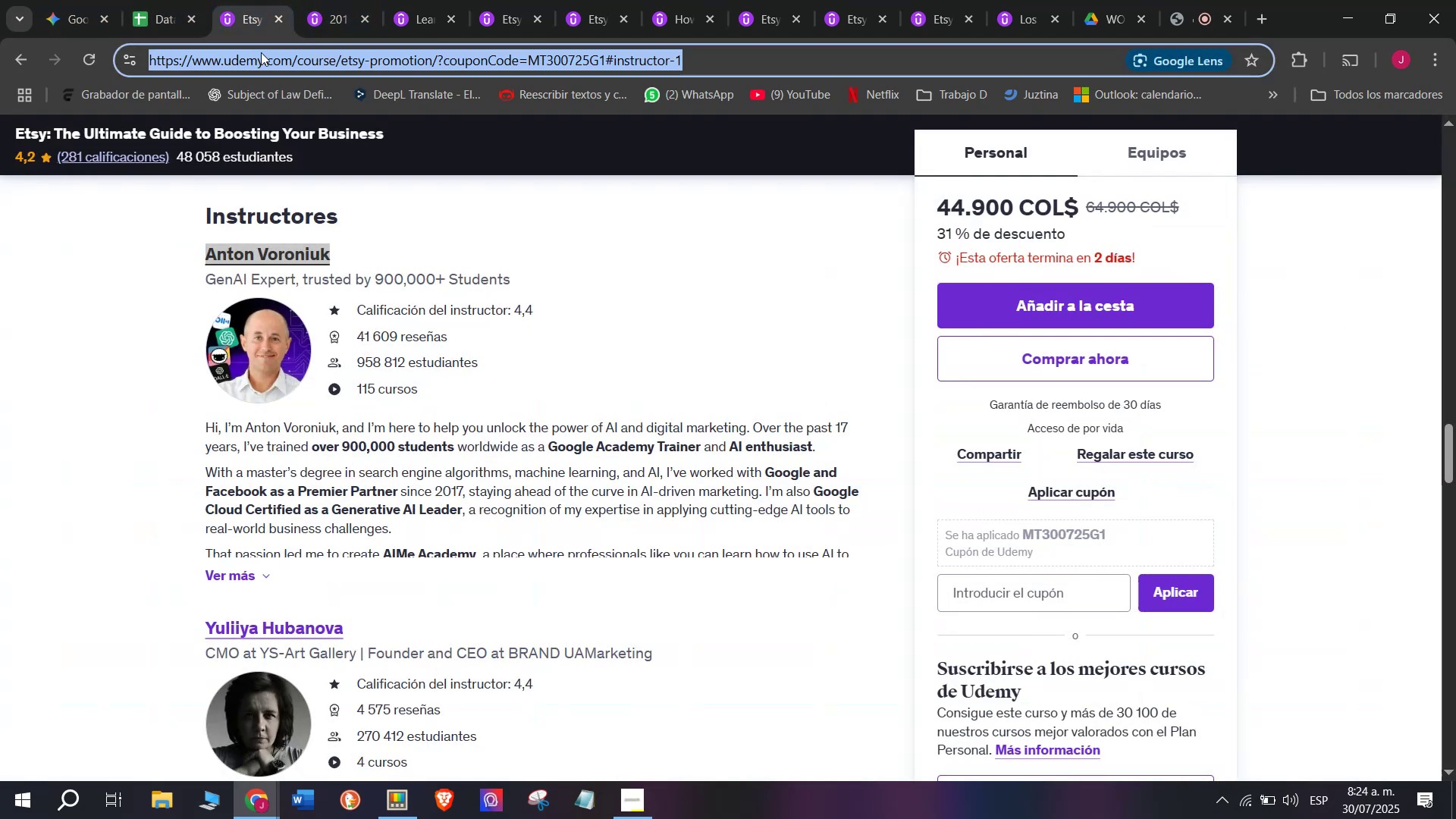 
key(Control+C)
 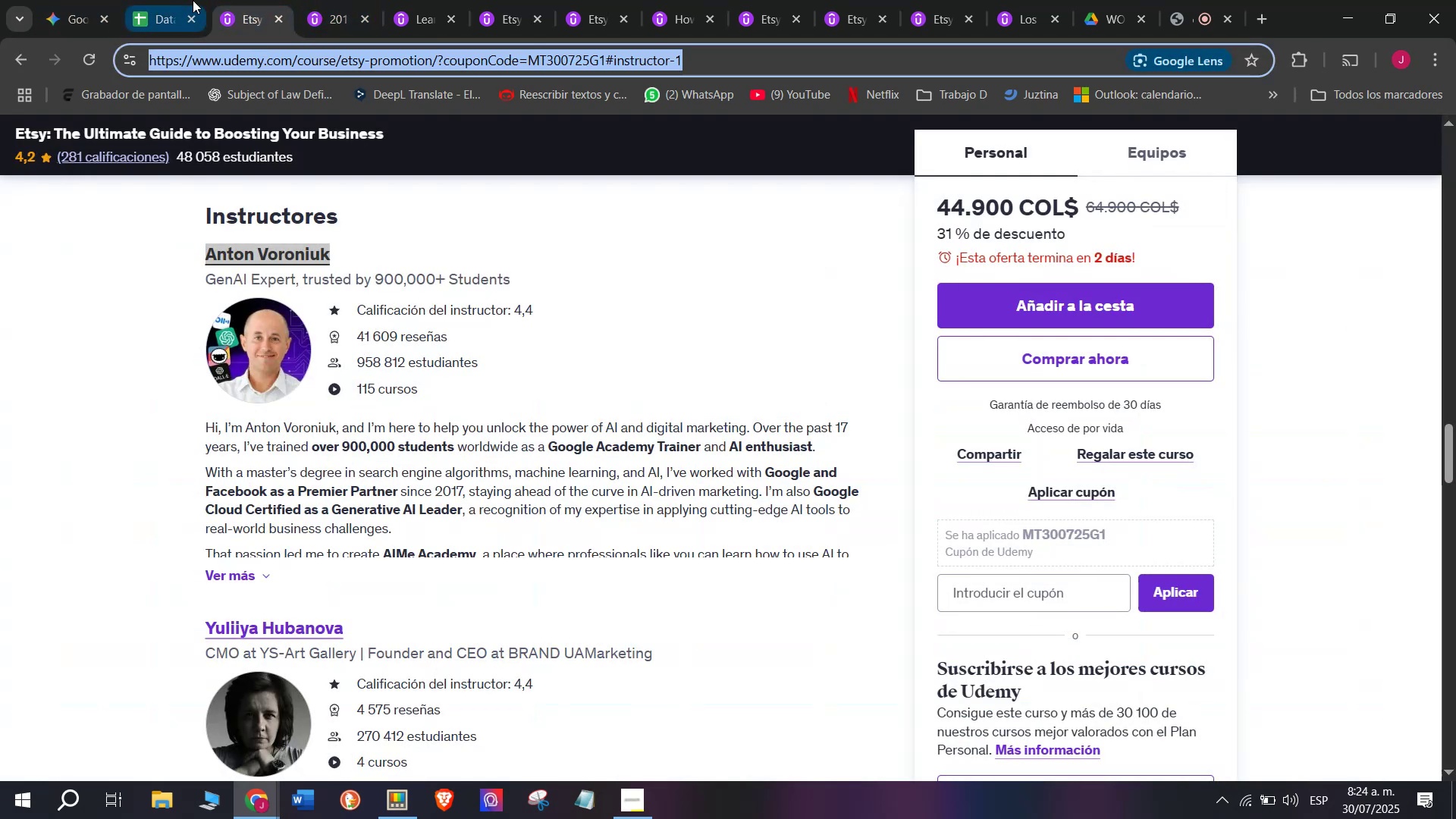 
triple_click([193, 0])
 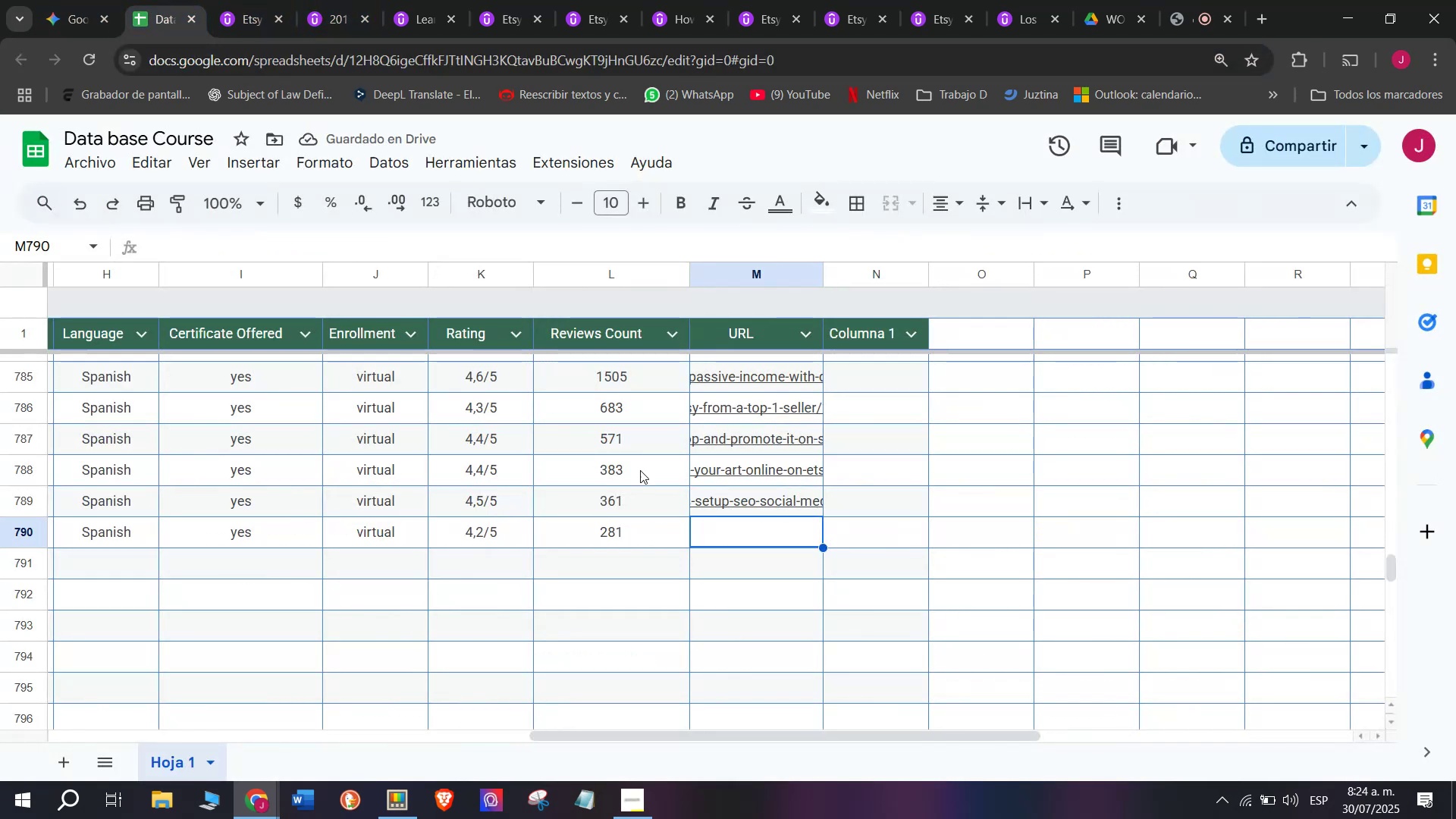 
key(Z)
 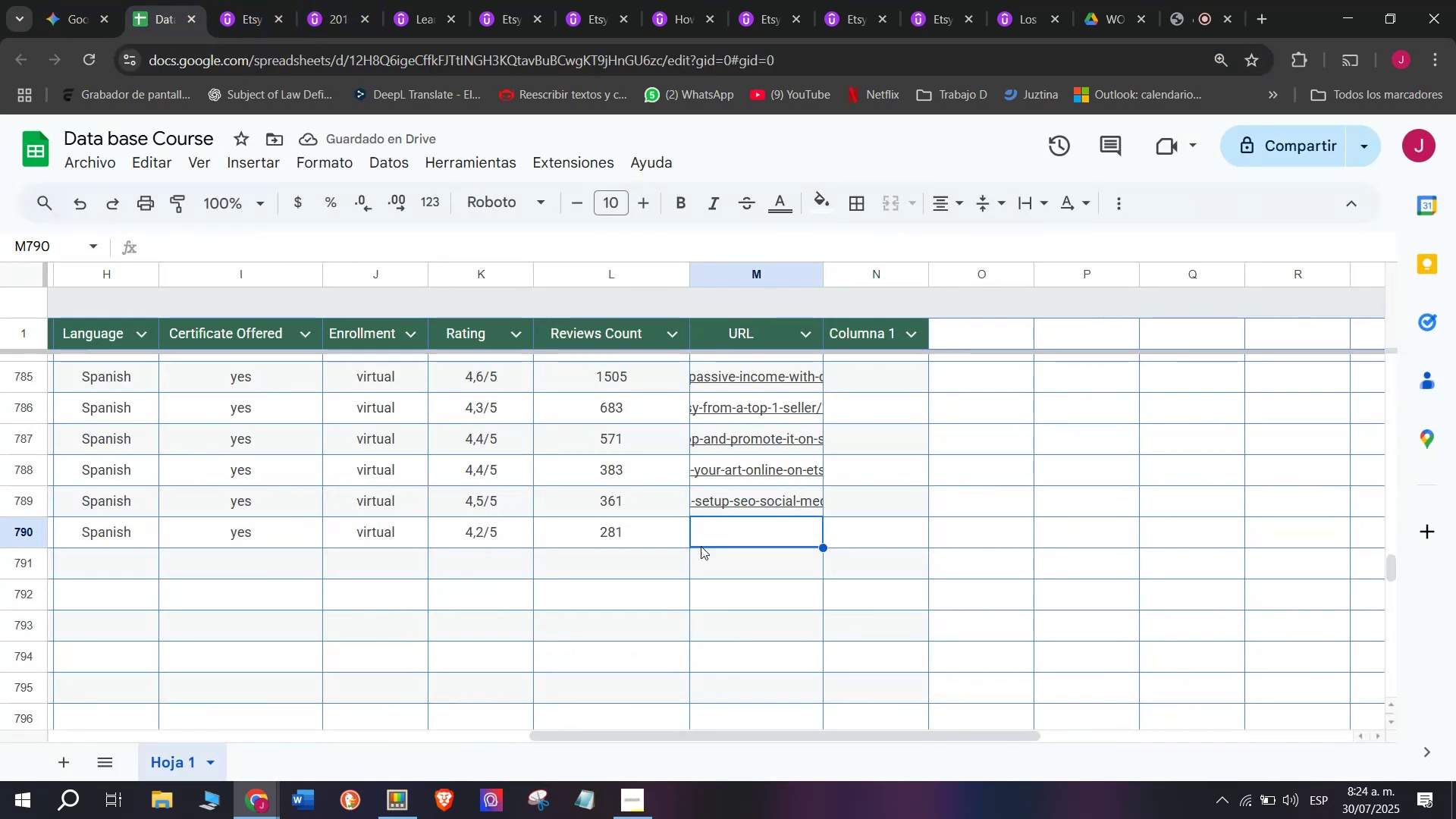 
key(Control+ControlLeft)
 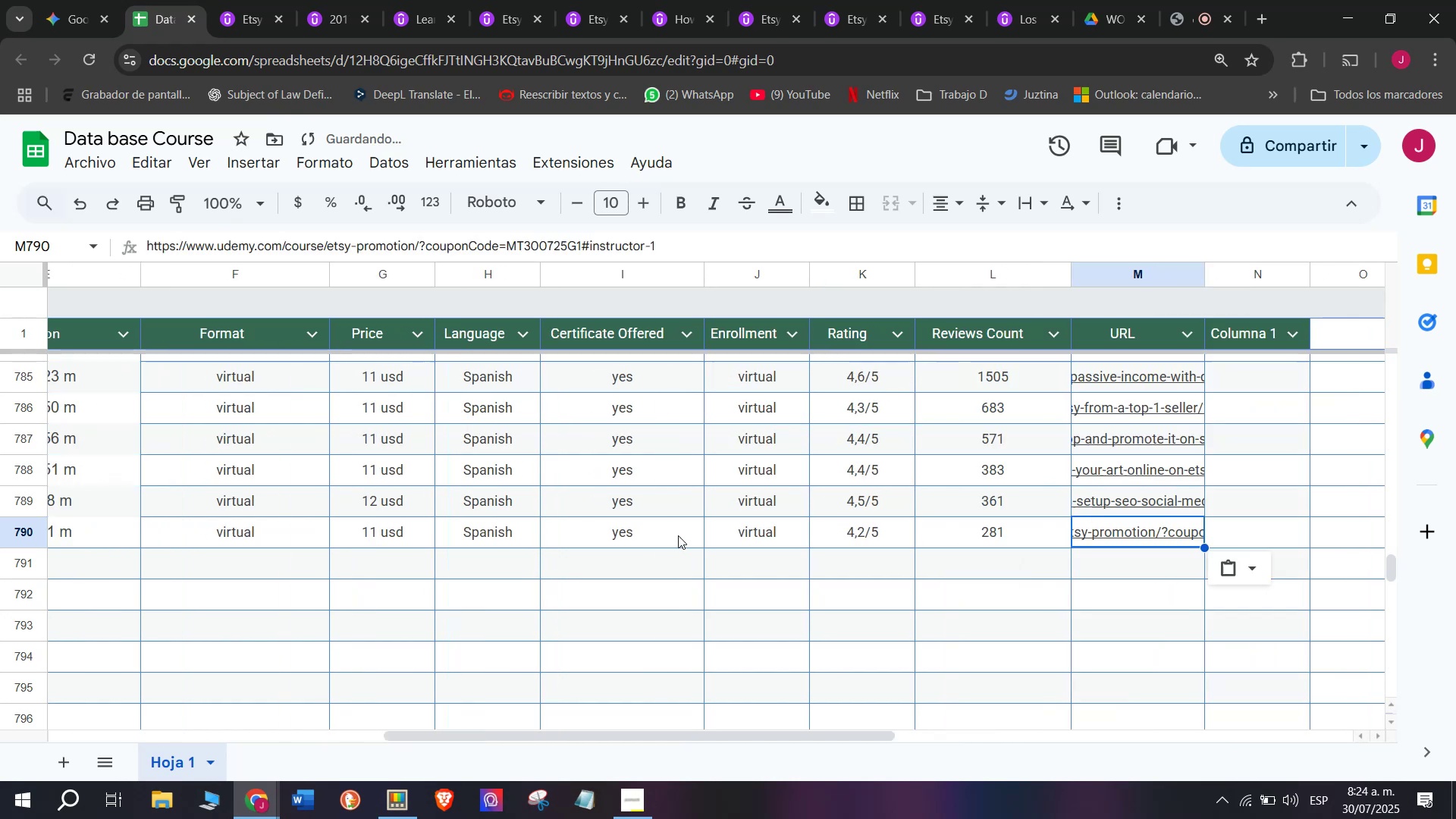 
key(Control+V)
 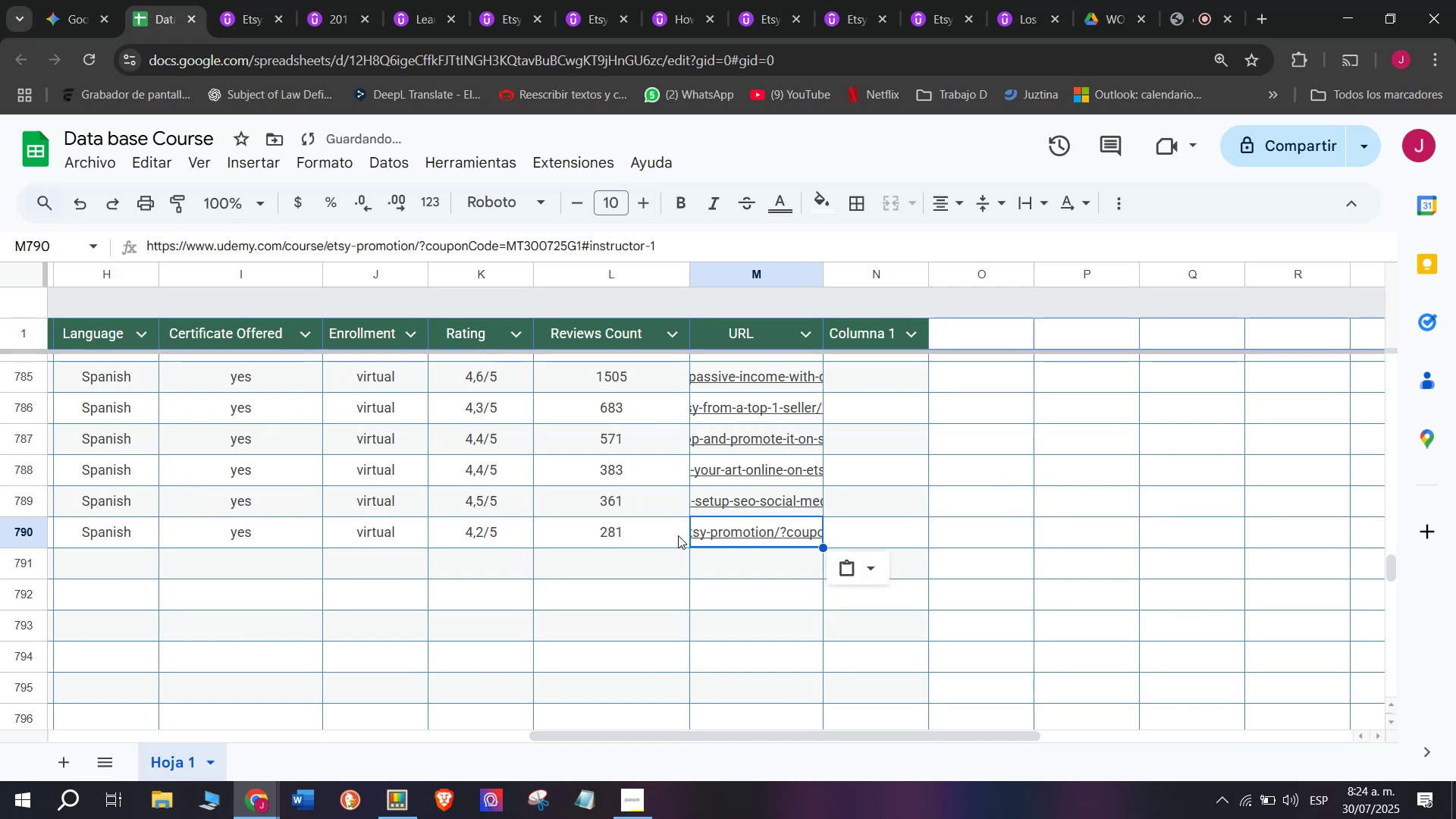 
scroll: coordinate [196, 541], scroll_direction: up, amount: 7.0
 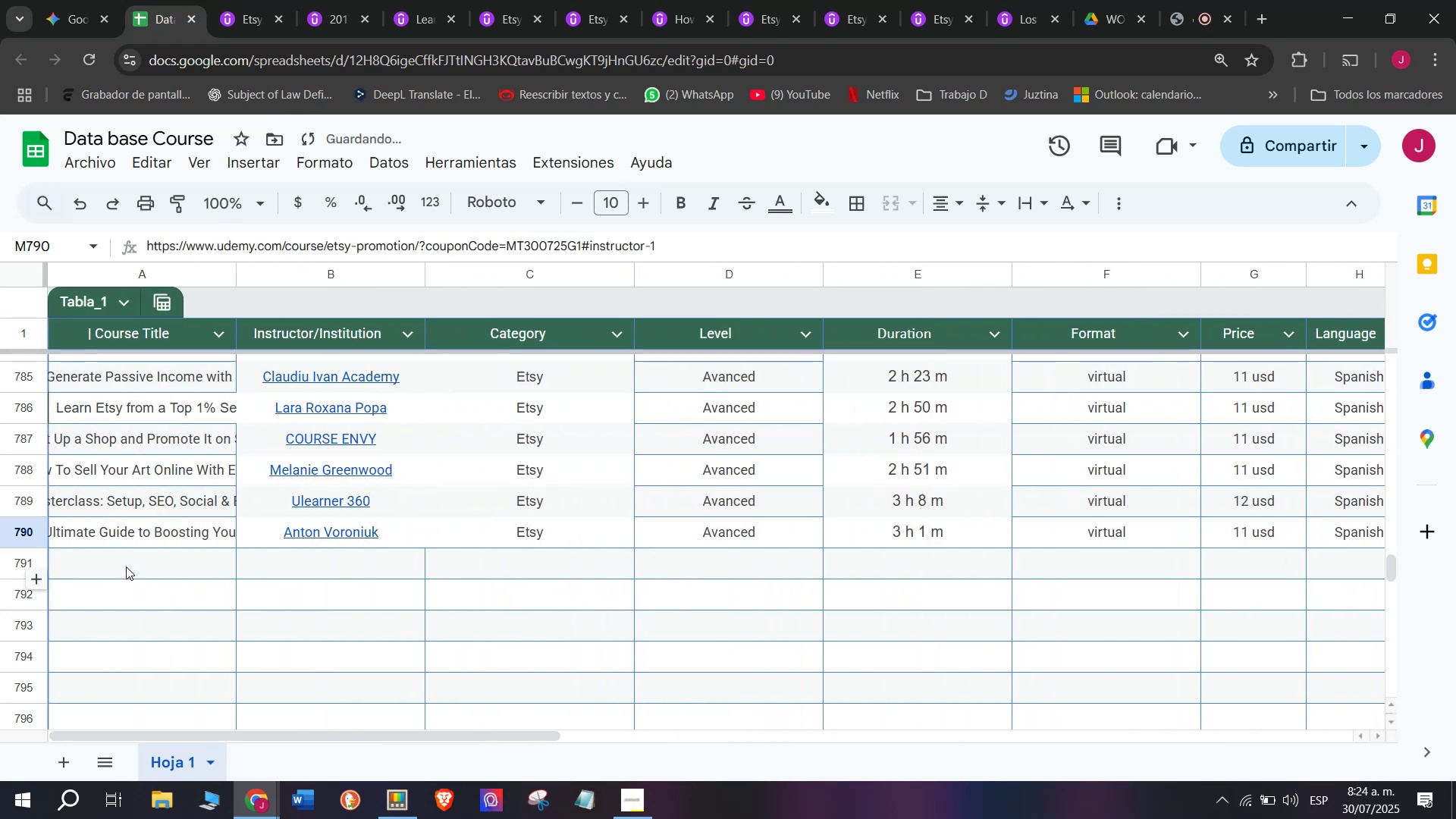 
left_click([128, 564])
 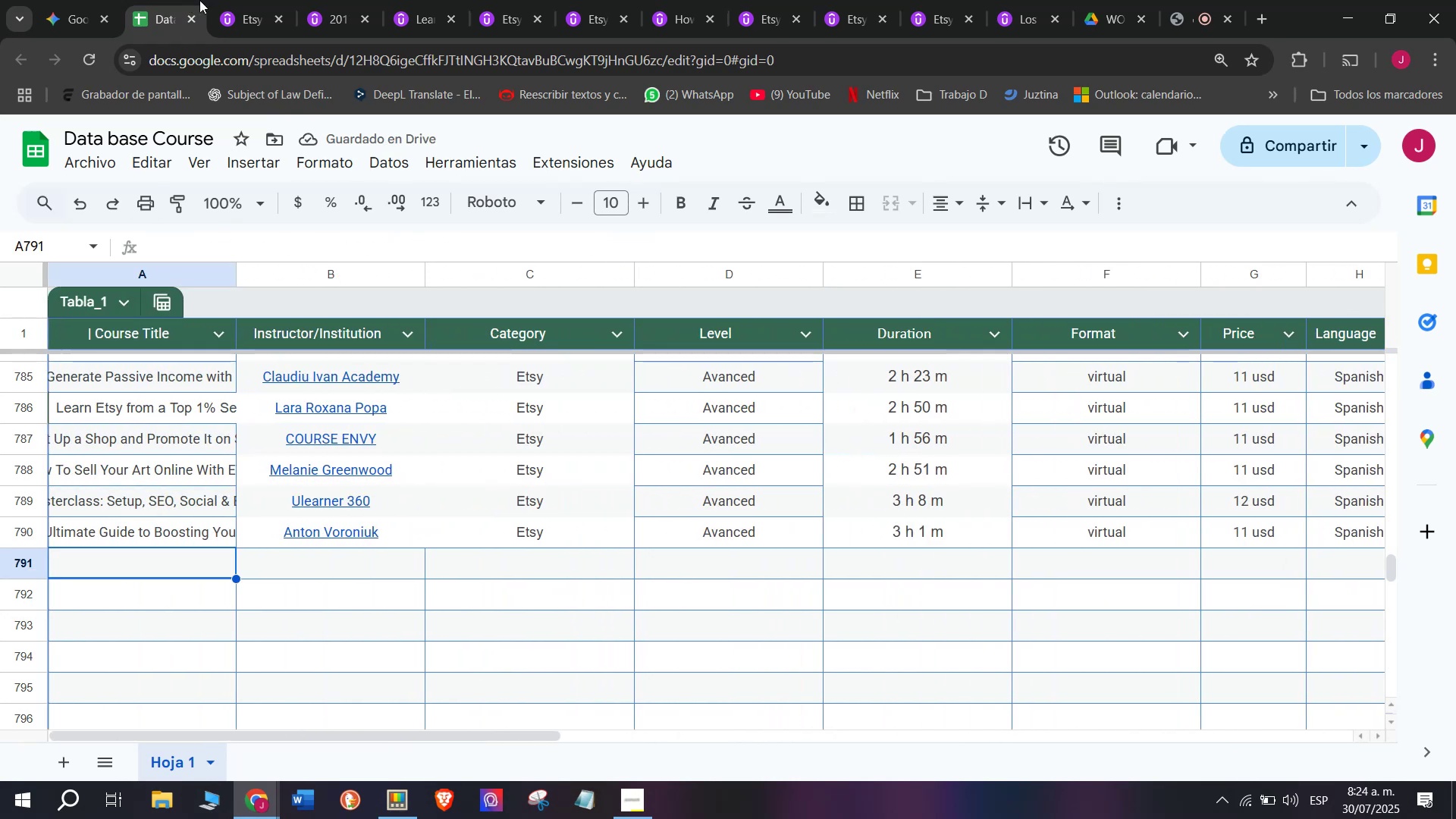 
left_click_drag(start_coordinate=[217, 0], to_coordinate=[222, 0])
 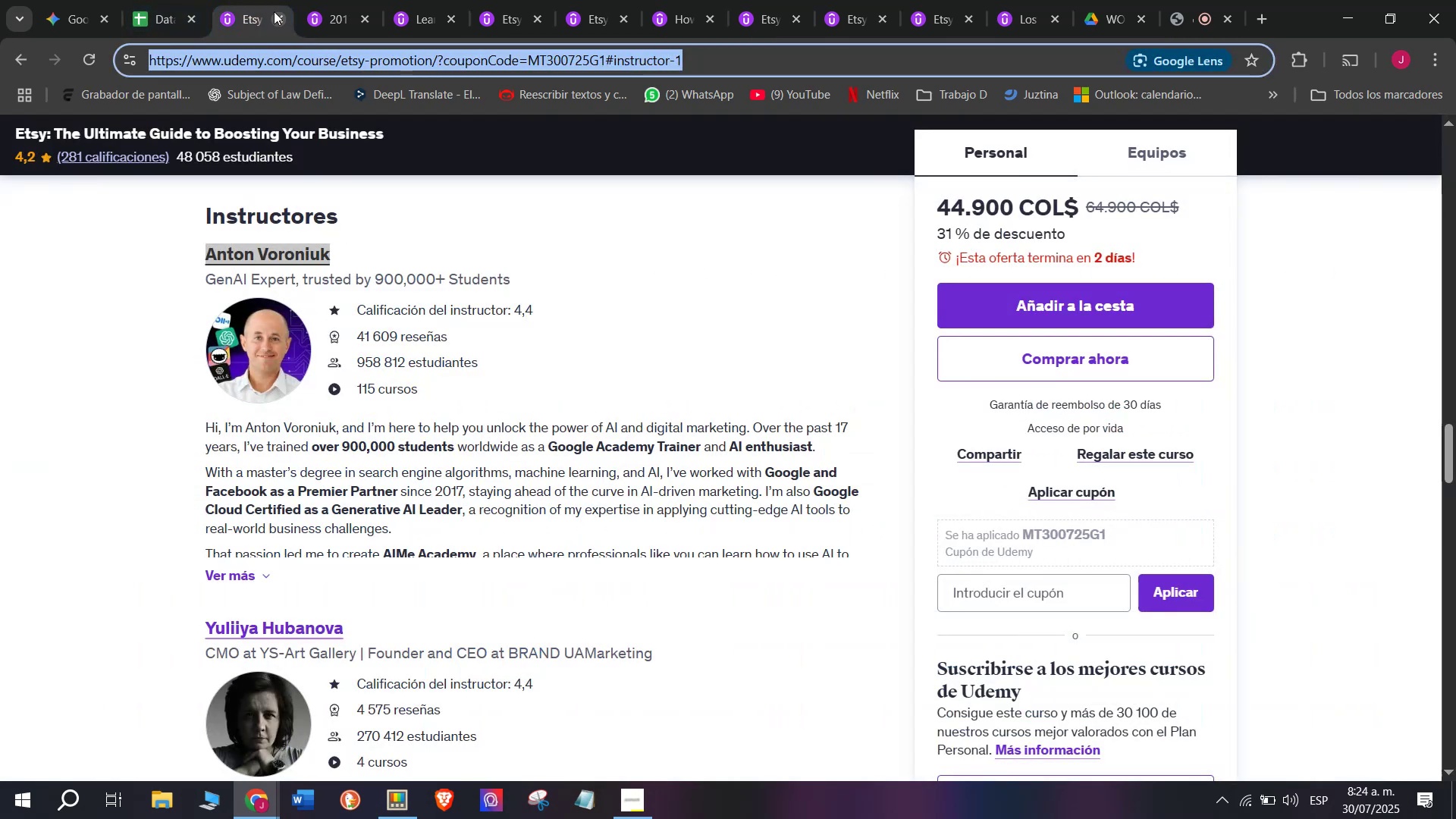 
left_click([274, 11])
 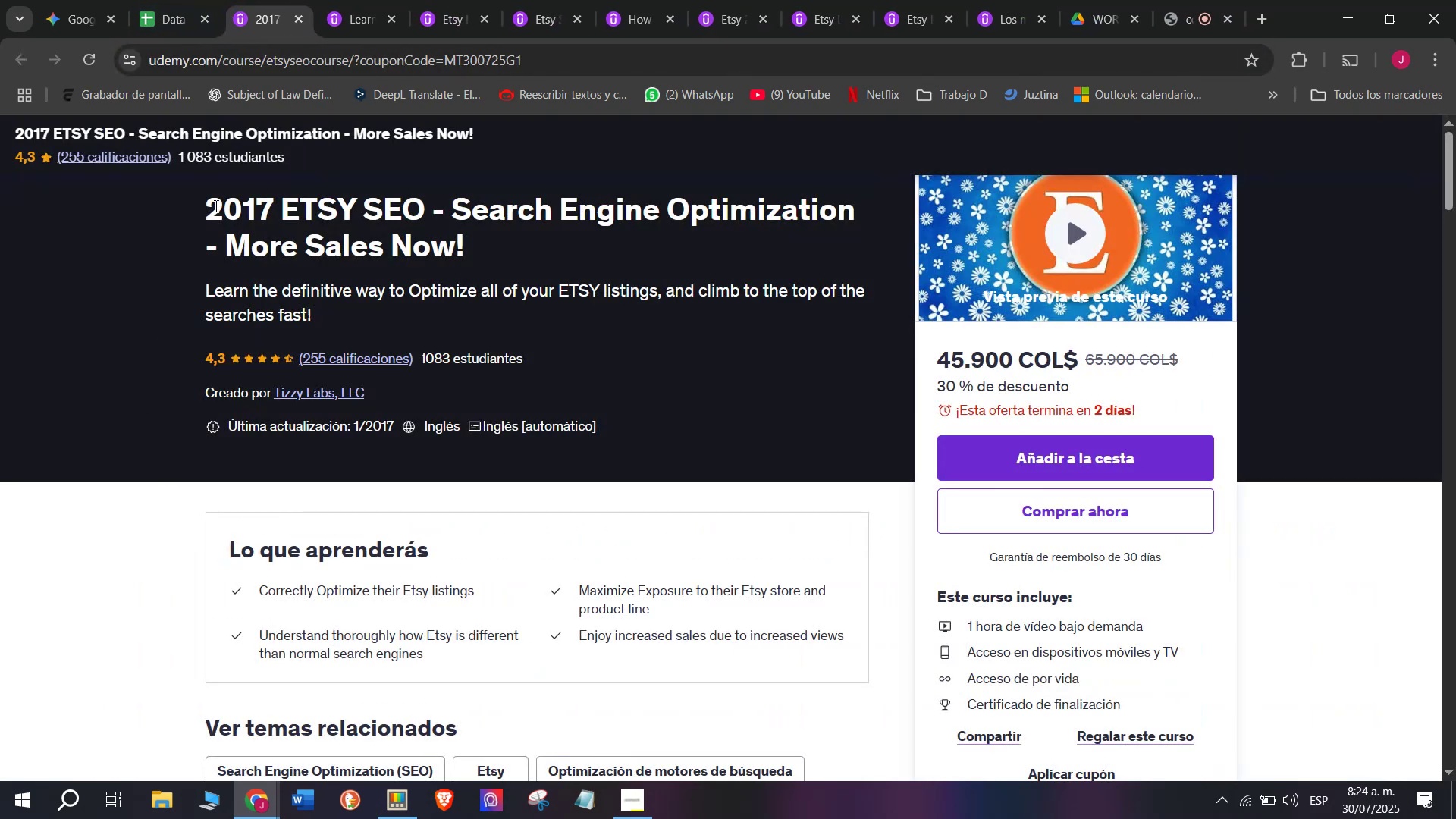 
left_click_drag(start_coordinate=[194, 206], to_coordinate=[496, 249])
 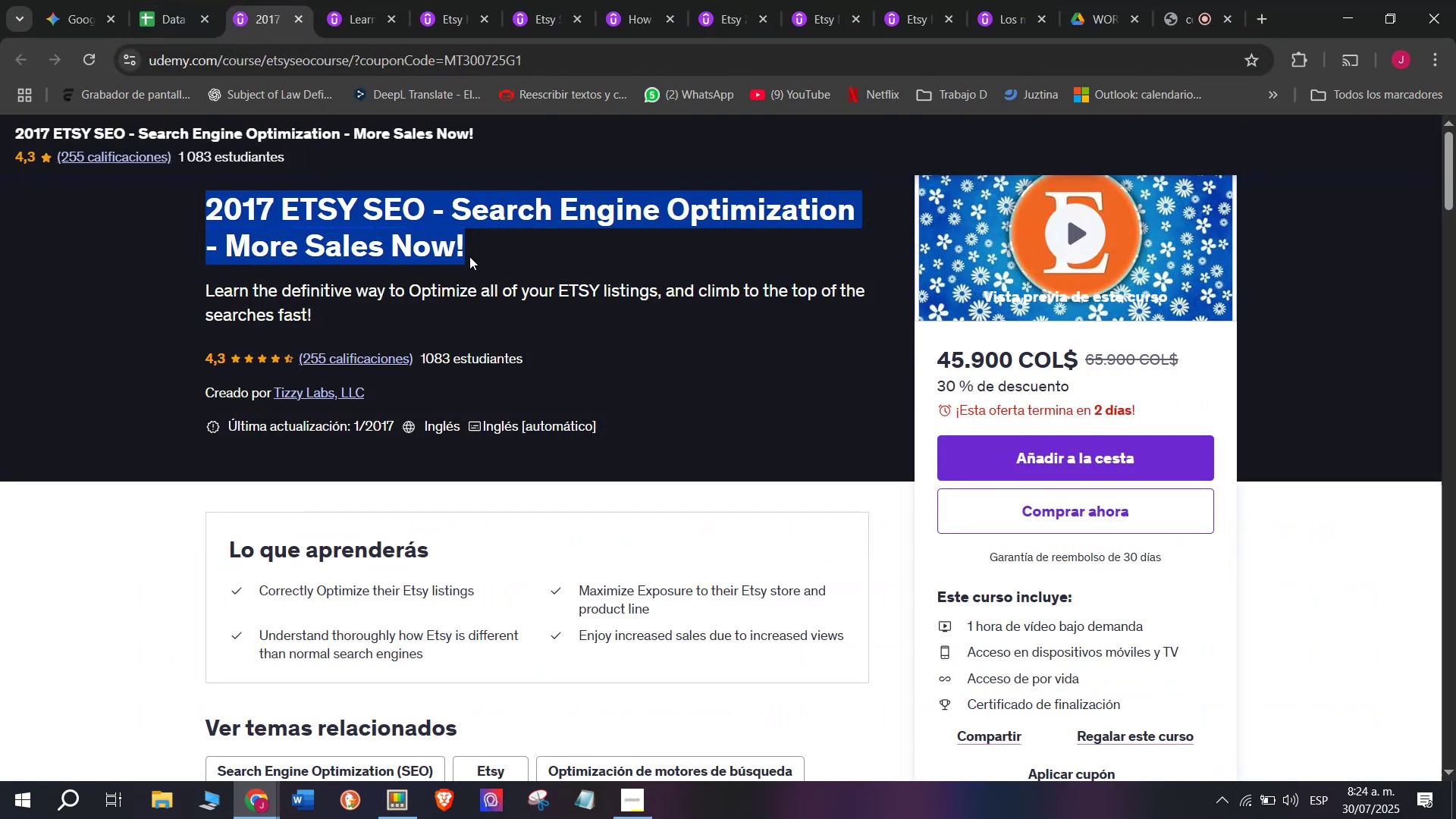 
key(Control+ControlLeft)
 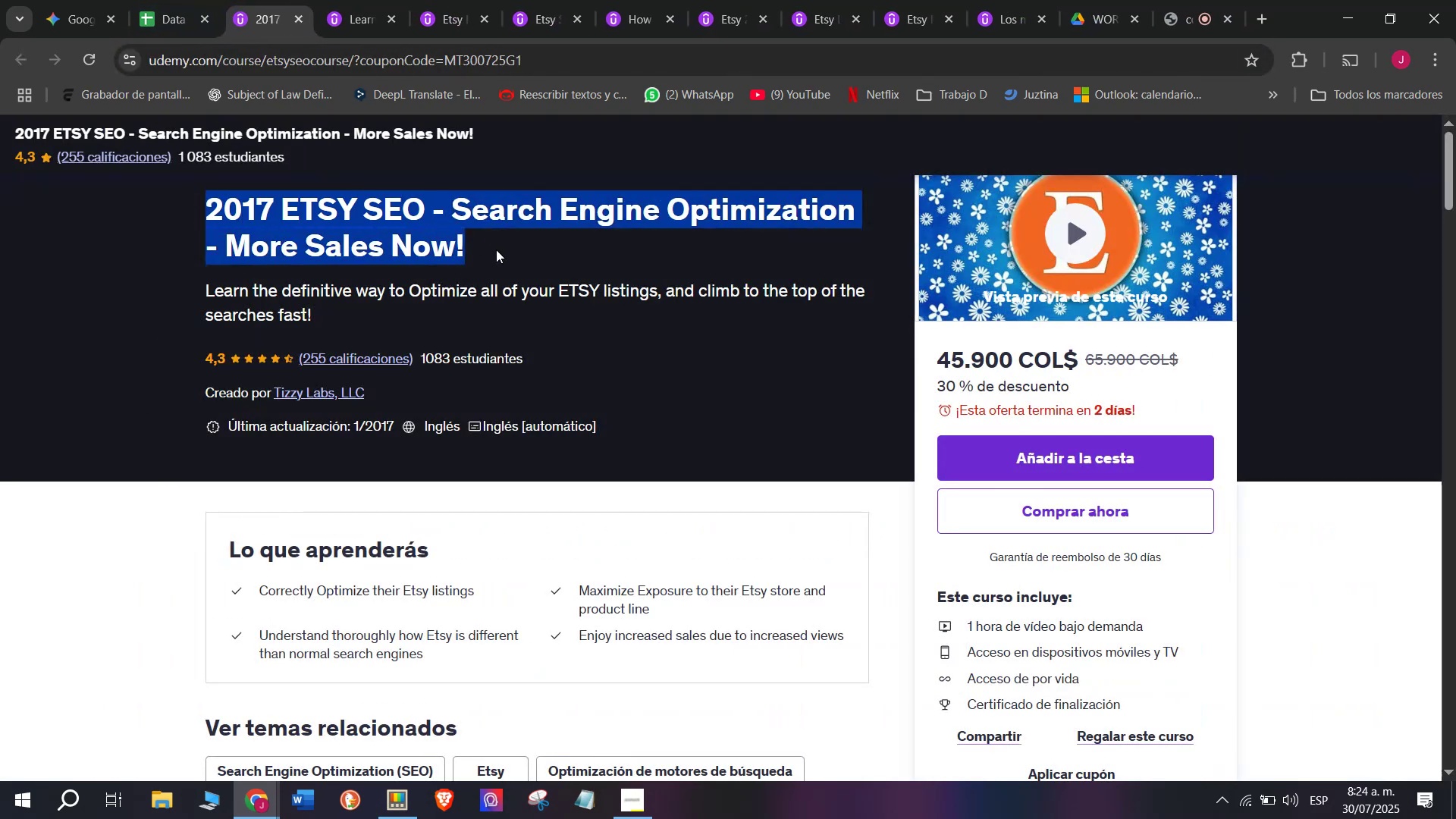 
key(Break)
 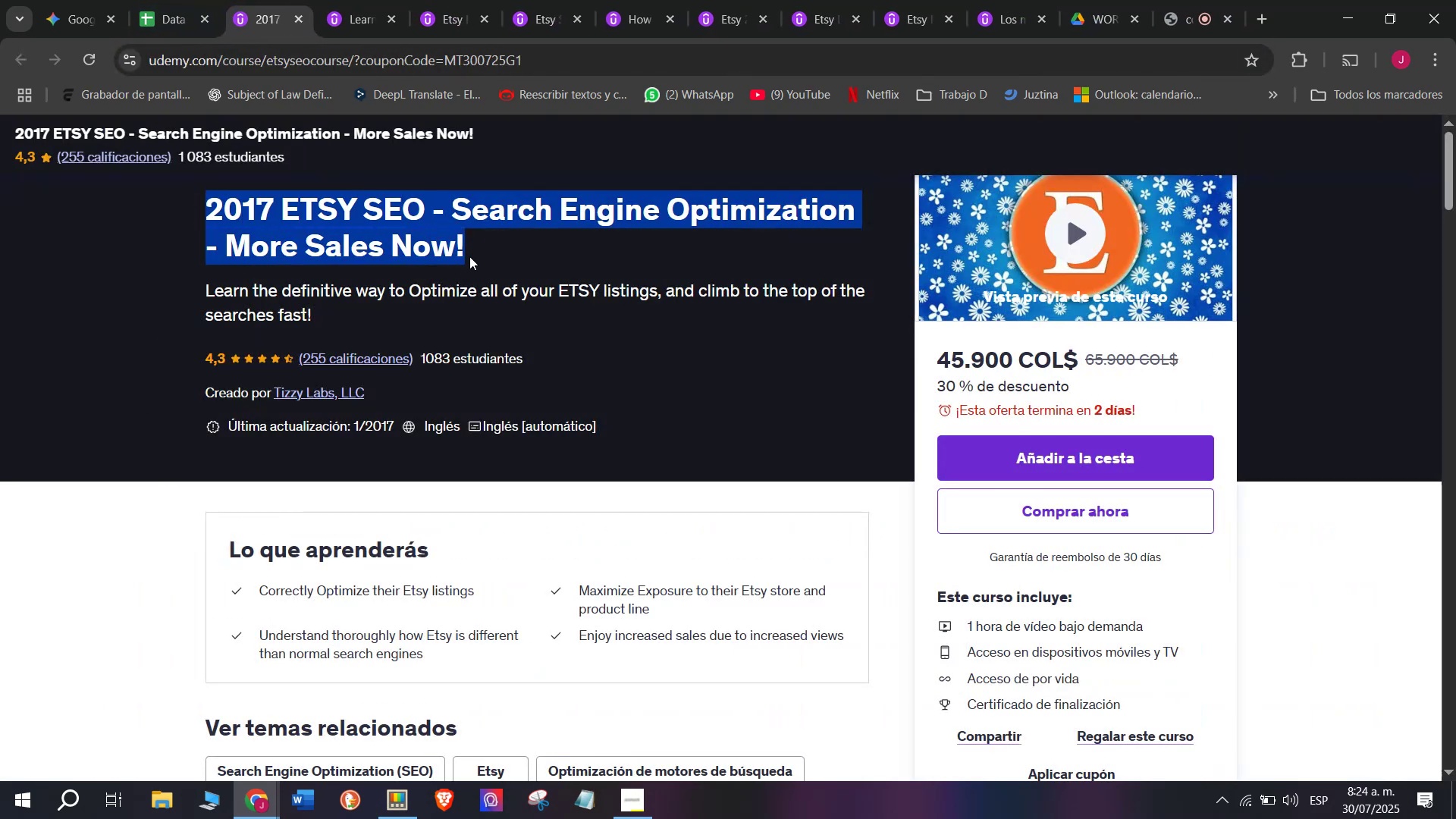 
key(Control+C)
 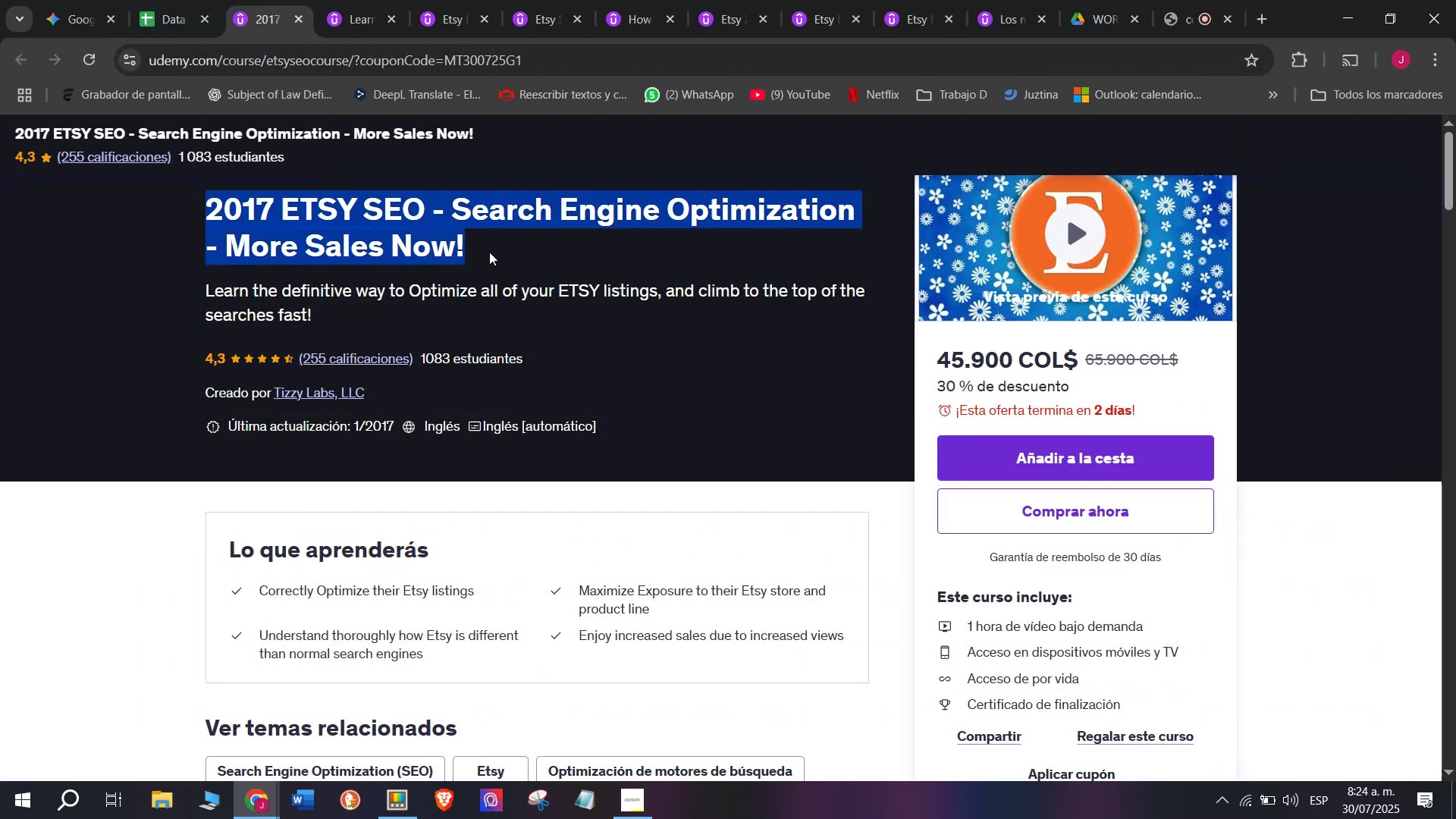 
key(Break)
 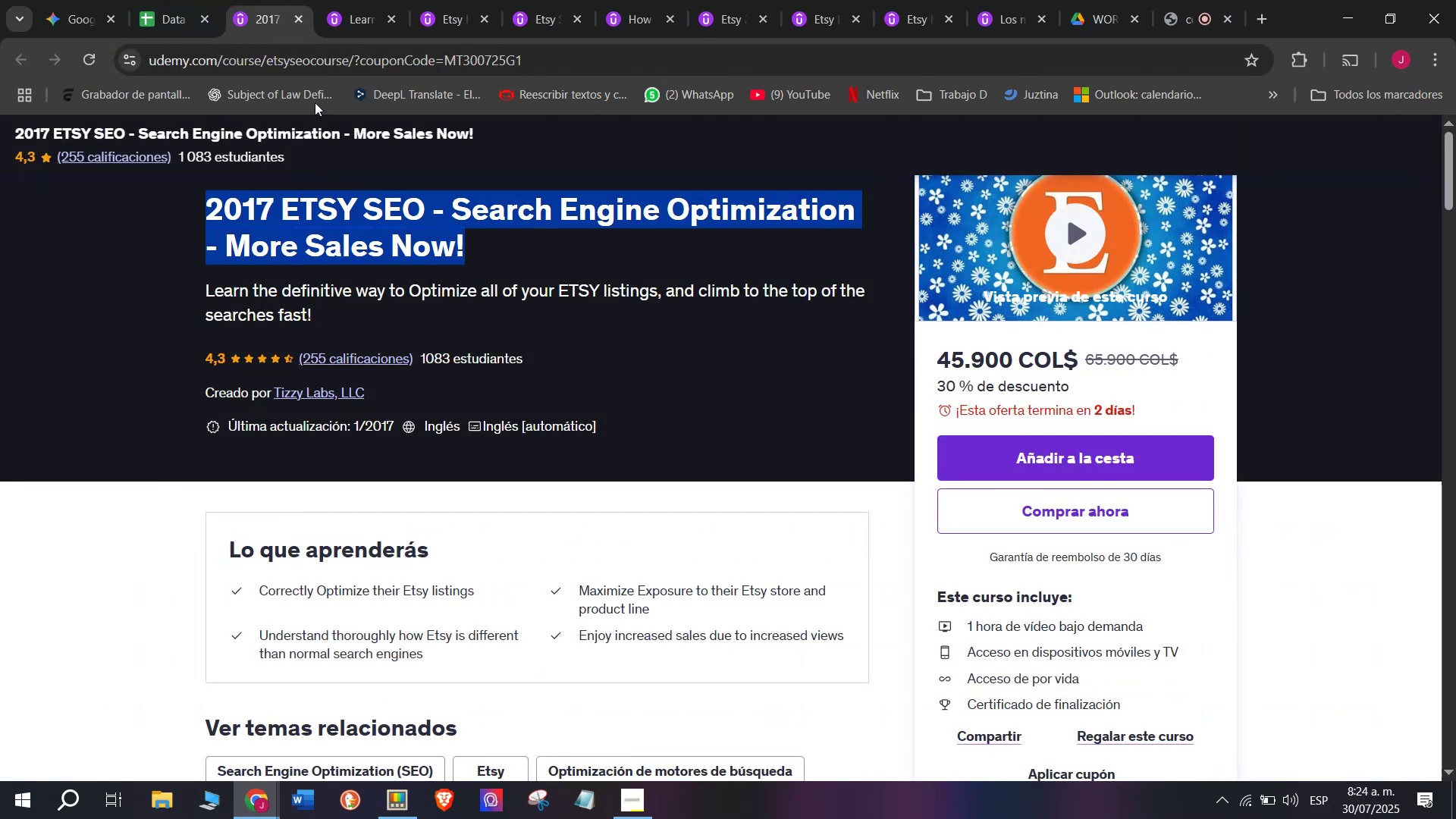 
key(Control+ControlLeft)
 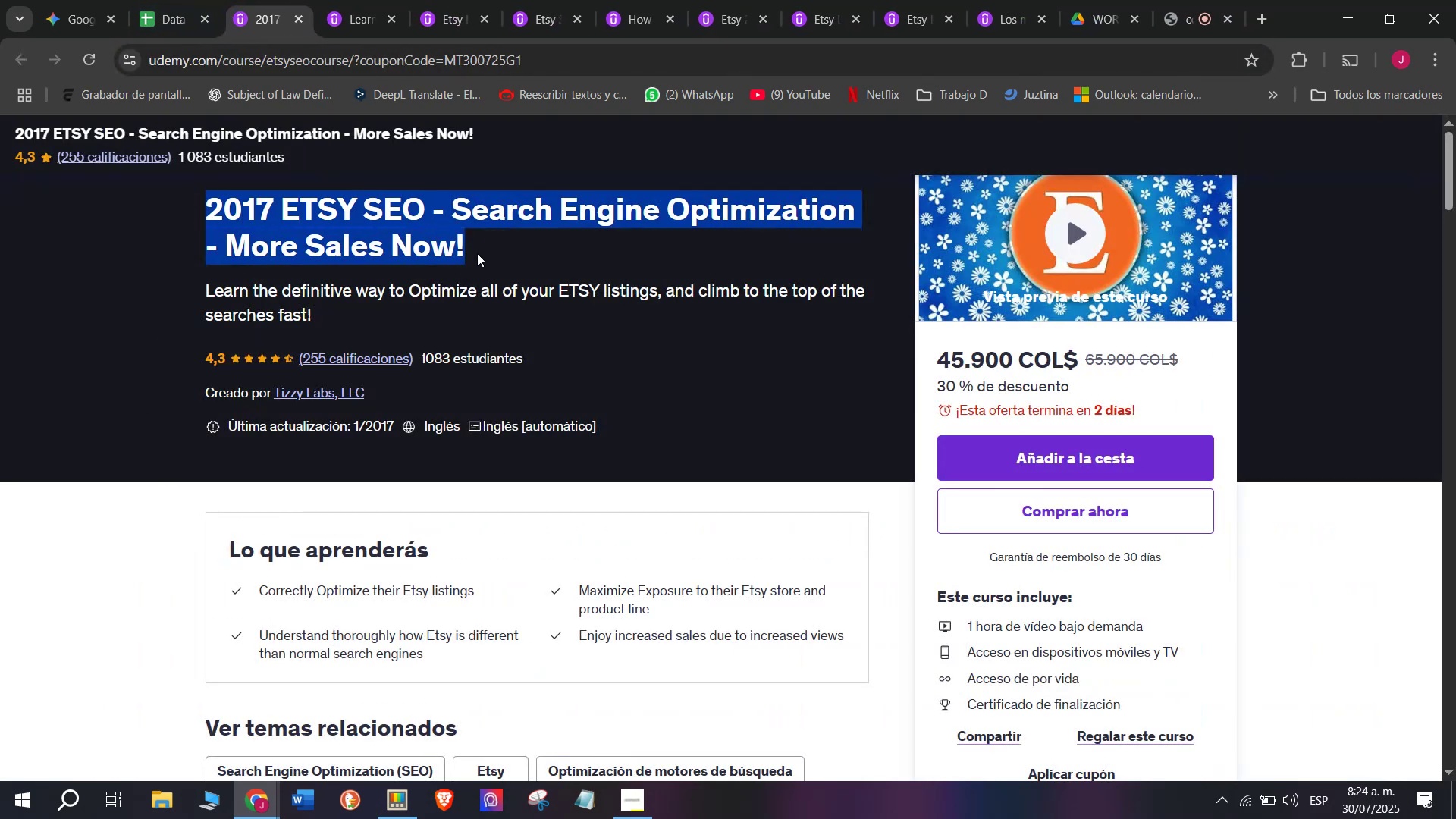 
key(Control+C)
 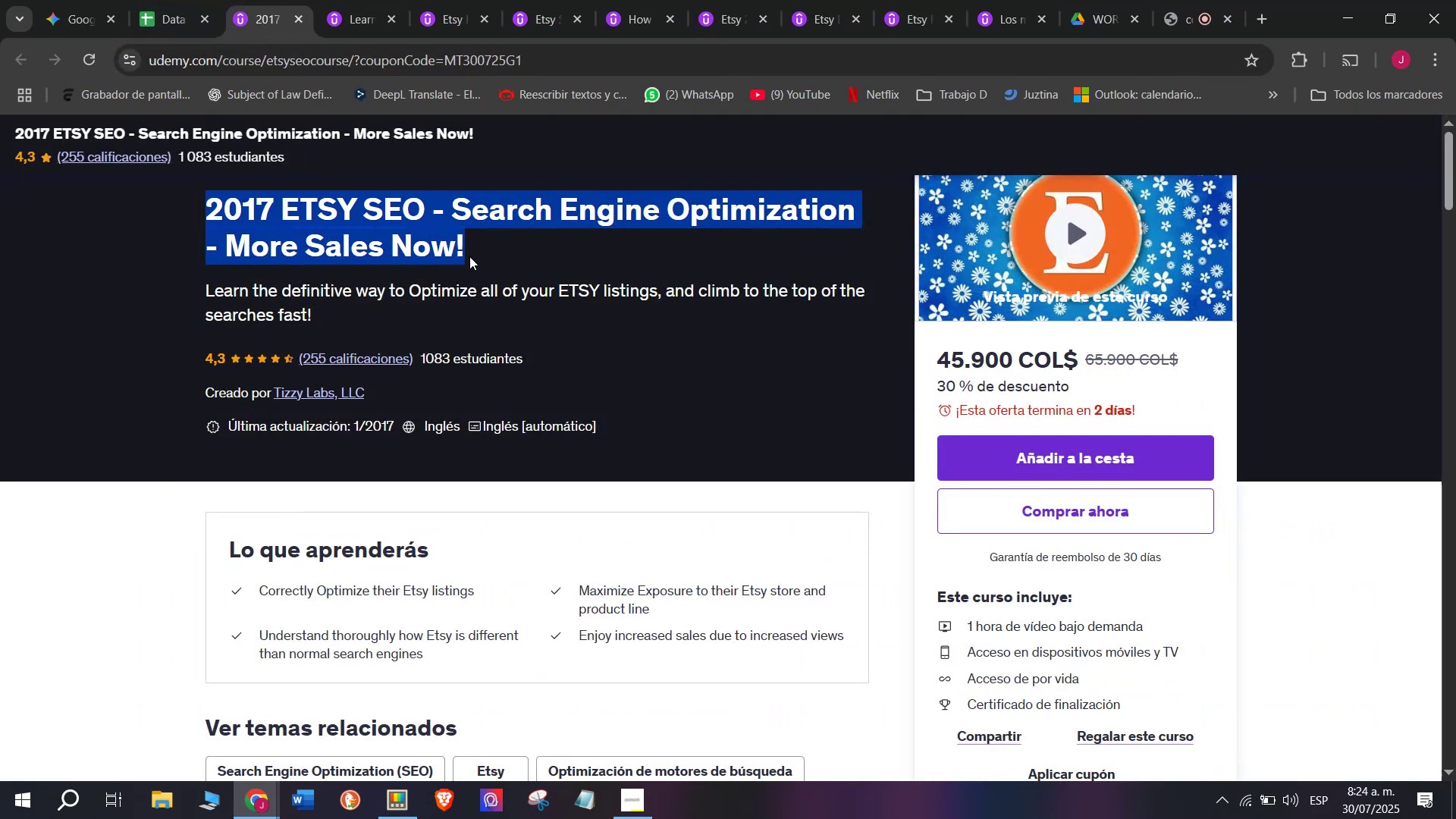 
scroll: coordinate [469, 256], scroll_direction: up, amount: 1.0
 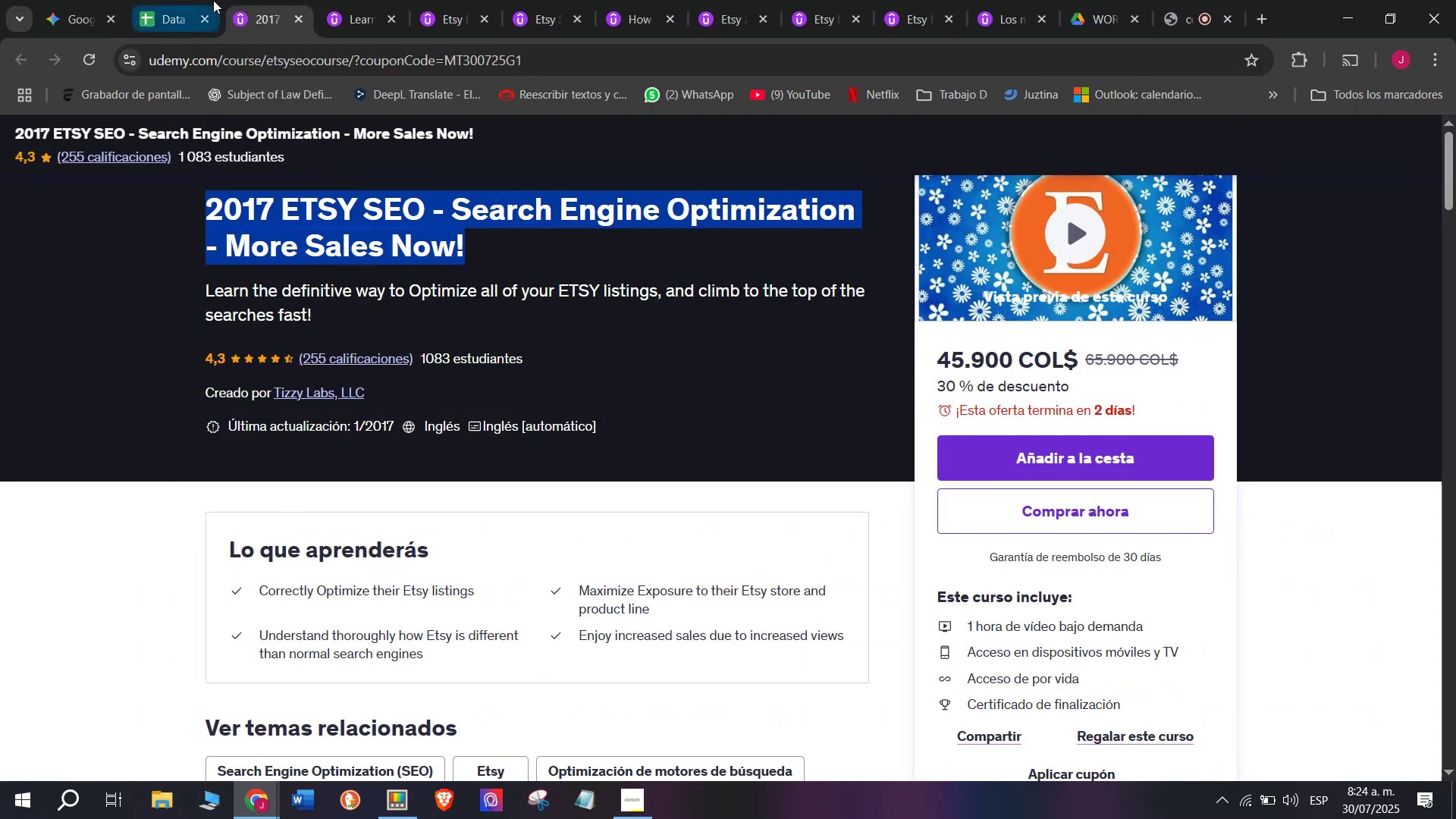 
left_click([212, 0])
 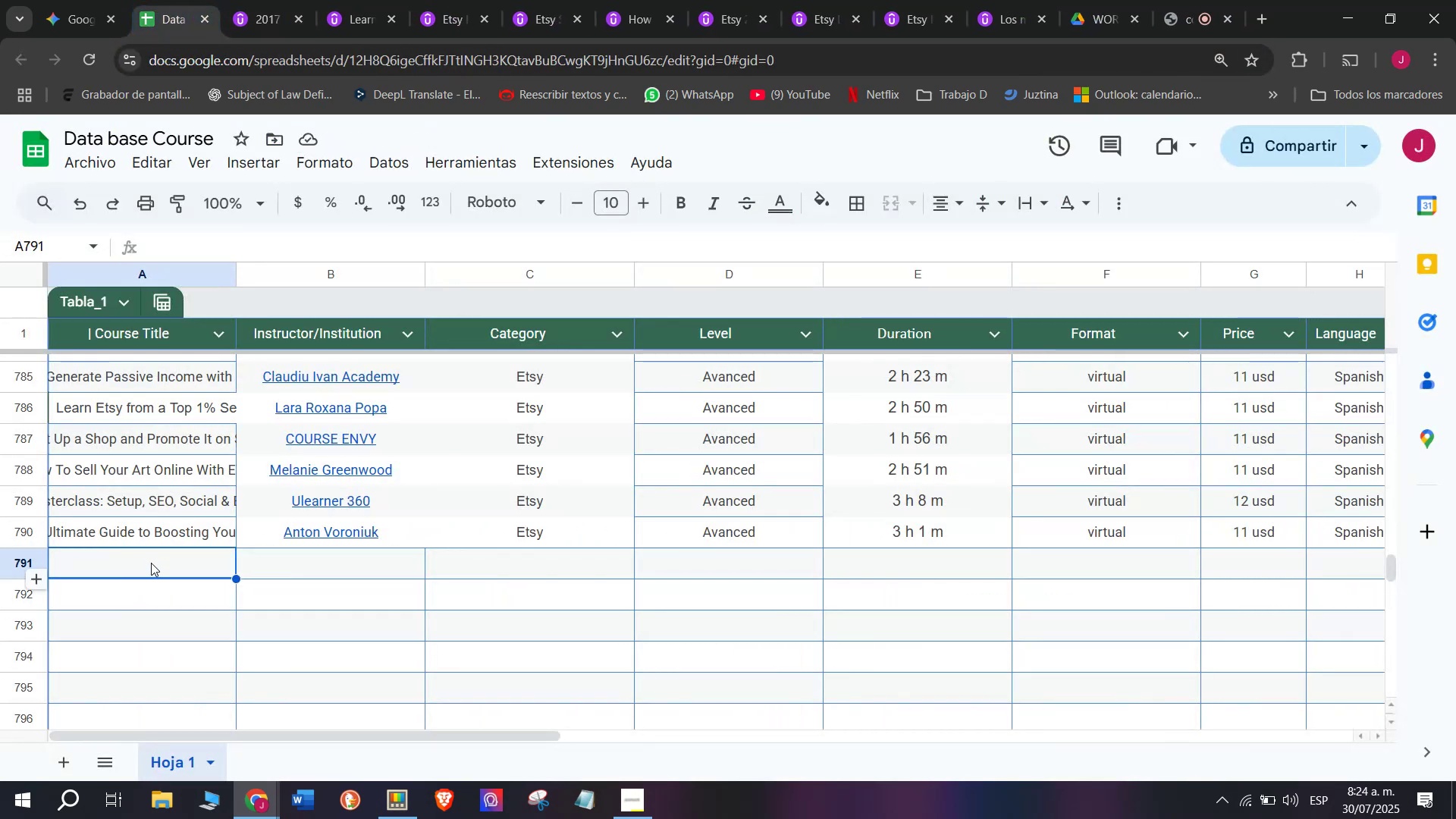 
double_click([151, 563])
 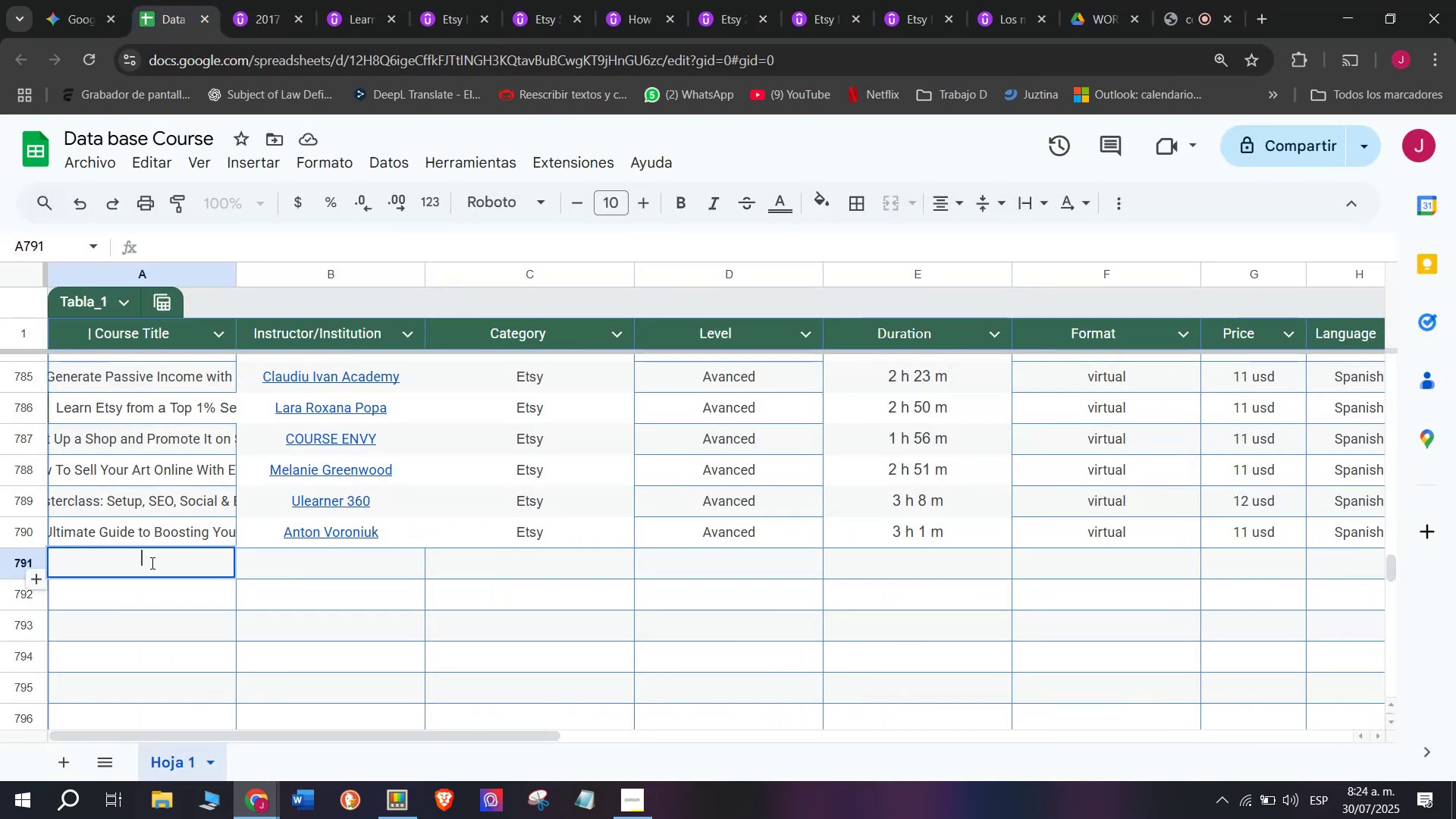 
key(Control+ControlLeft)
 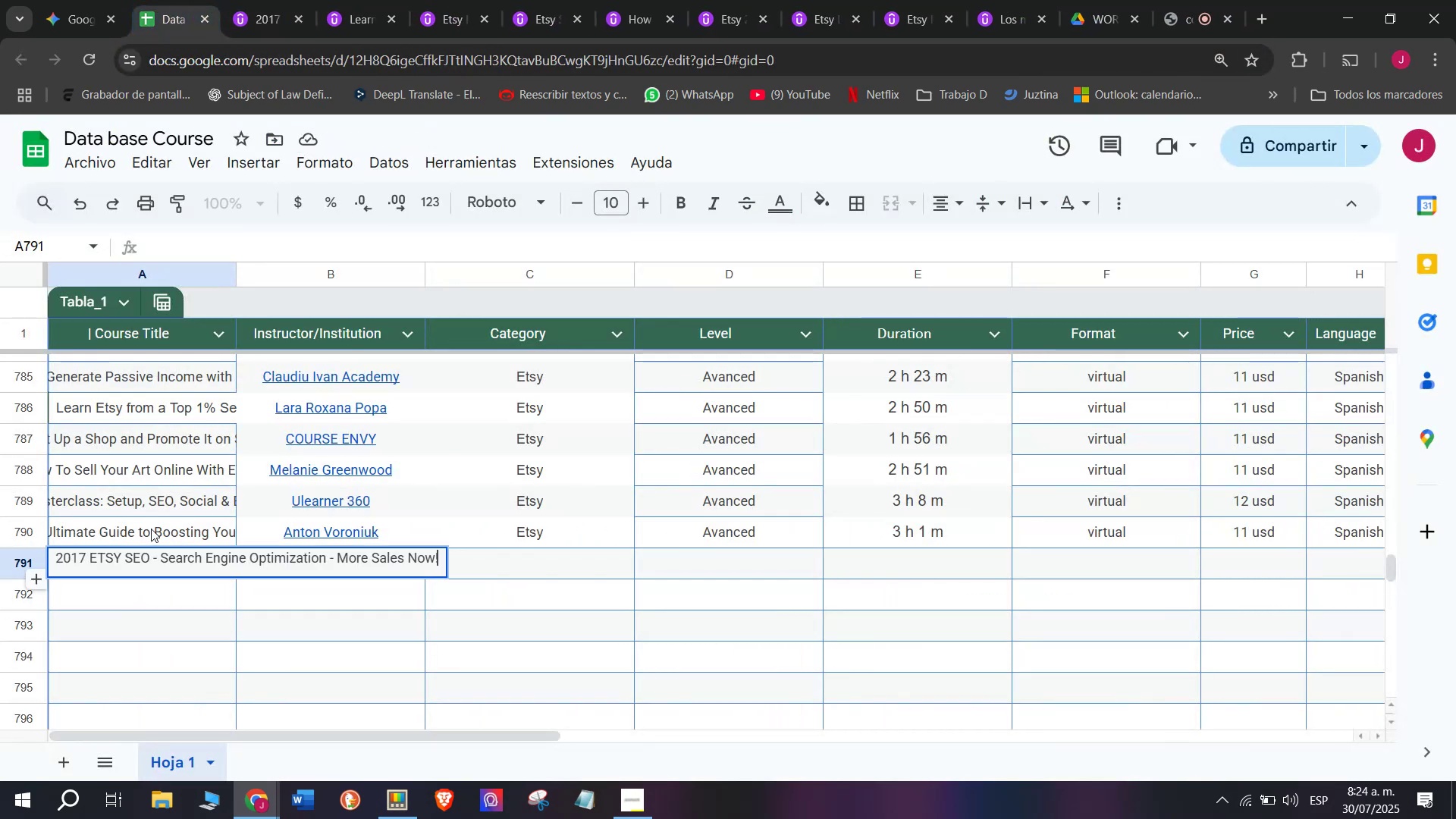 
key(Z)
 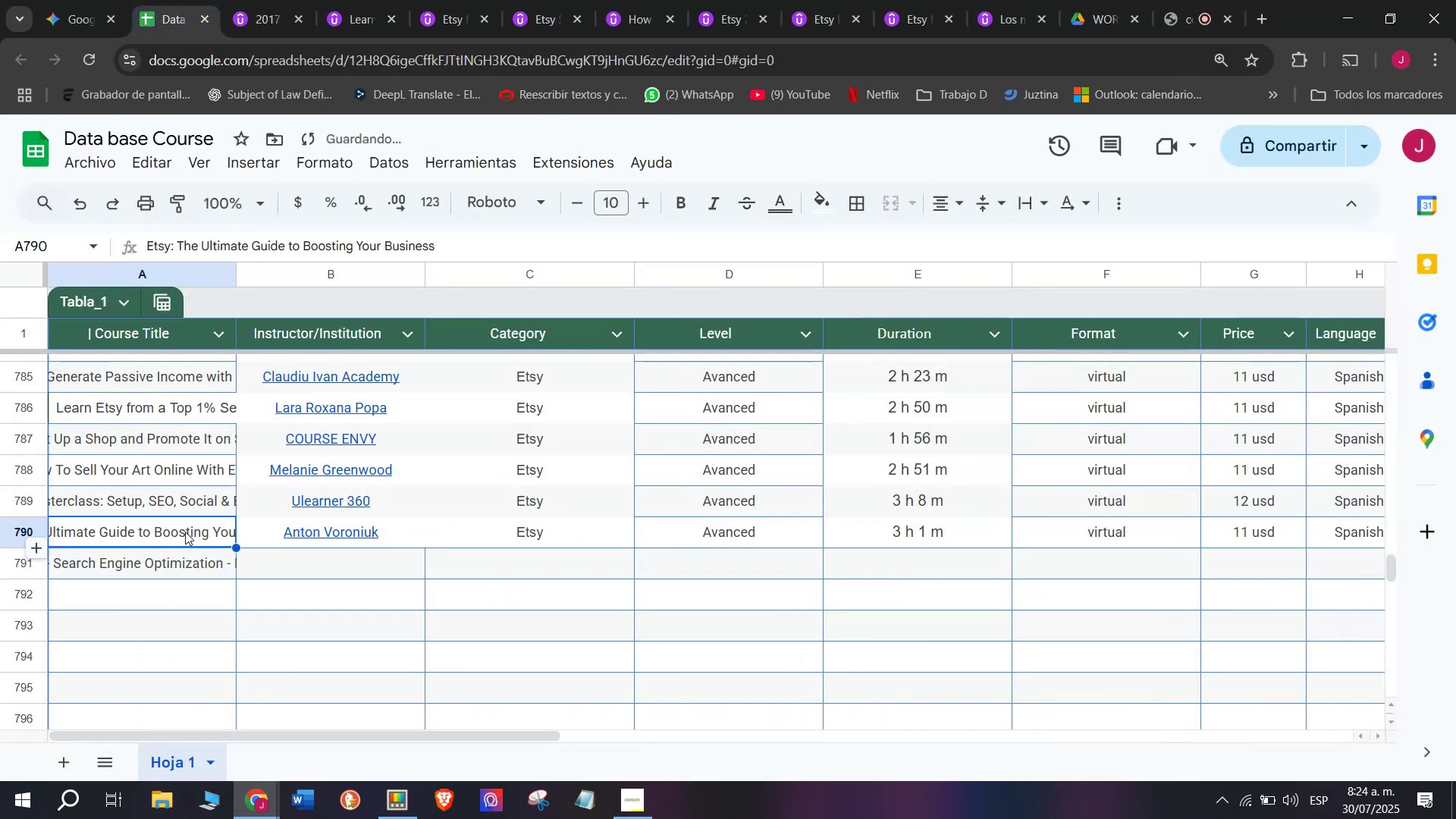 
key(Control+V)
 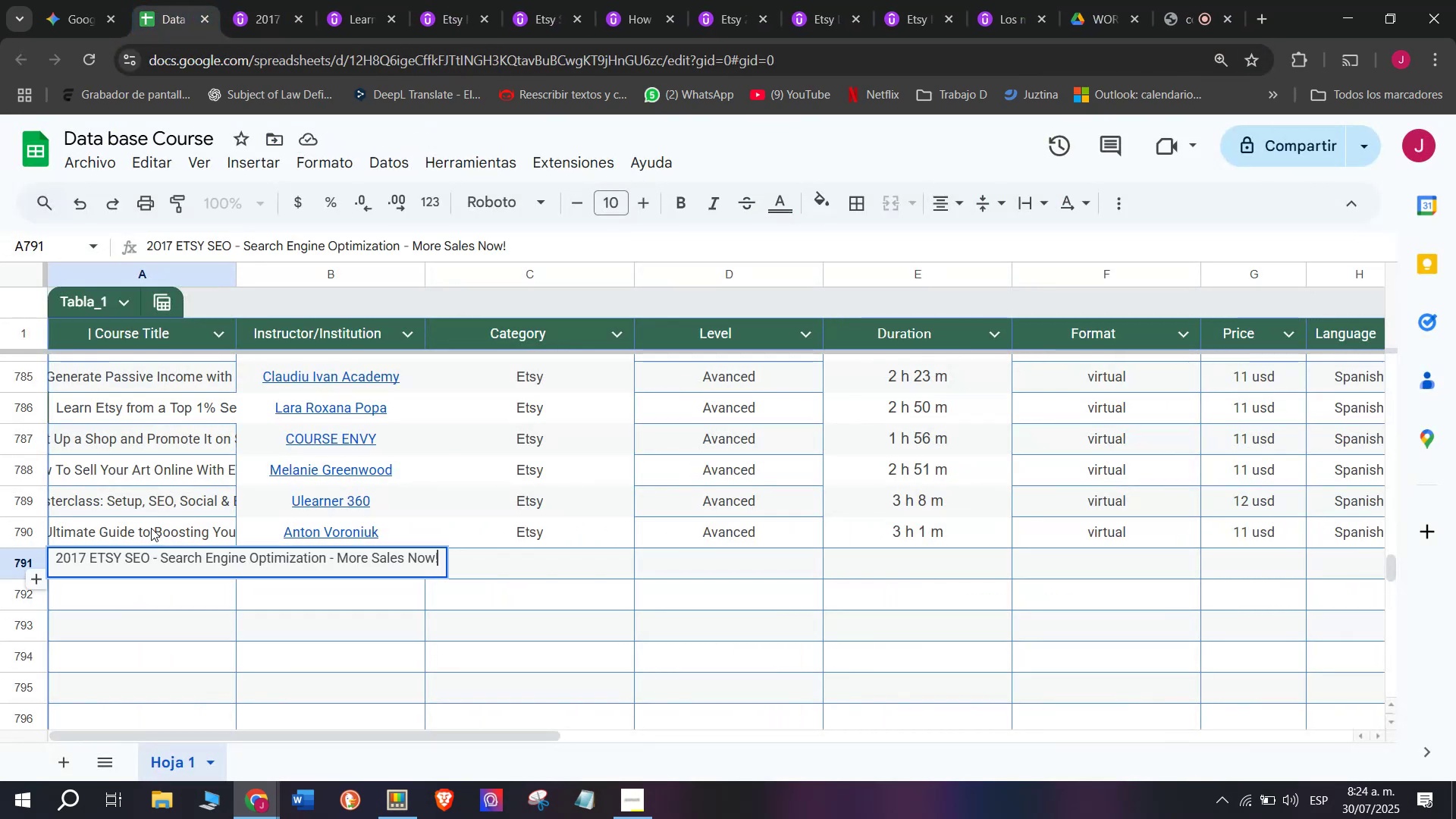 
left_click([151, 528])
 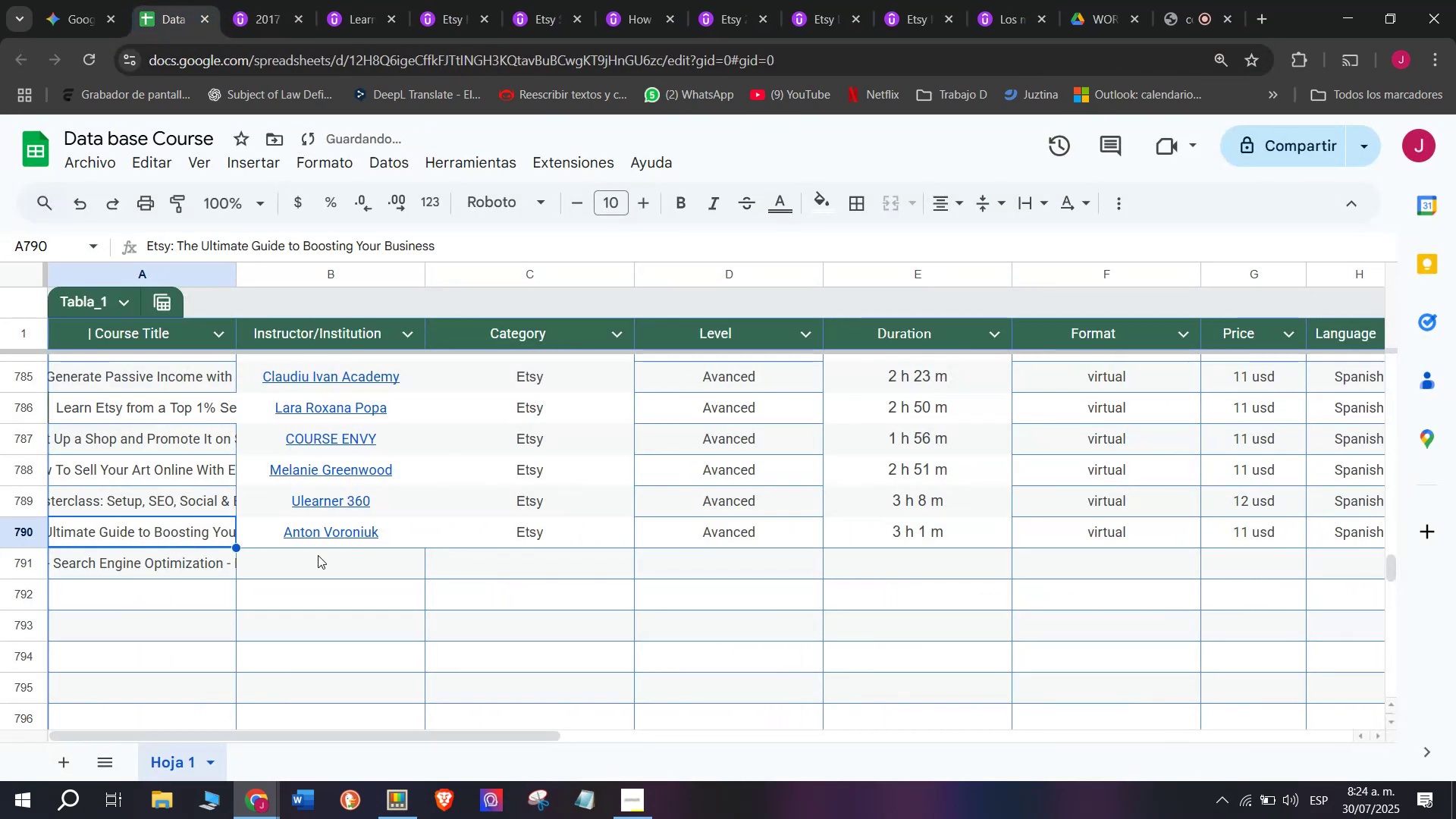 
left_click([318, 555])
 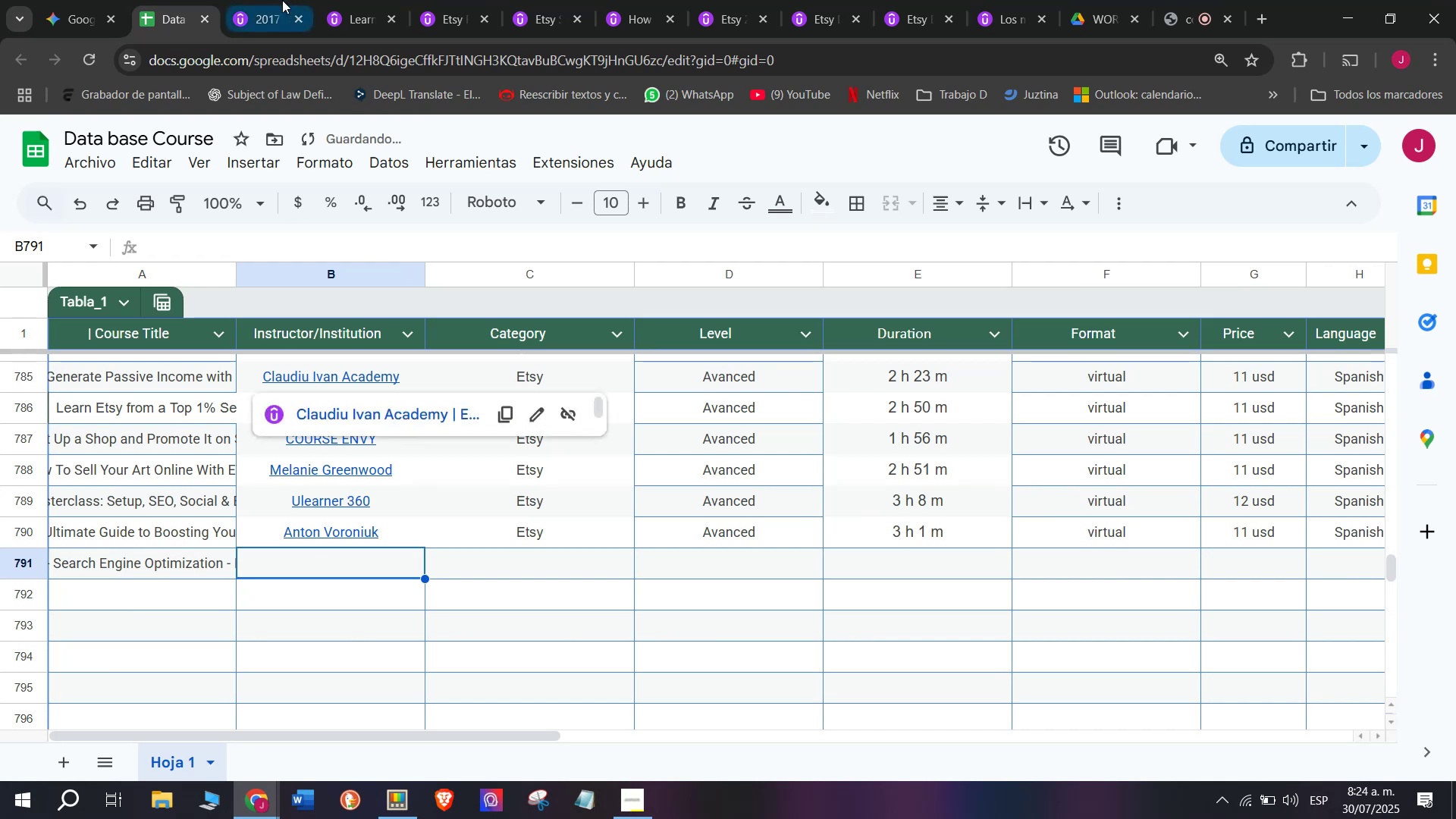 
left_click([282, 0])
 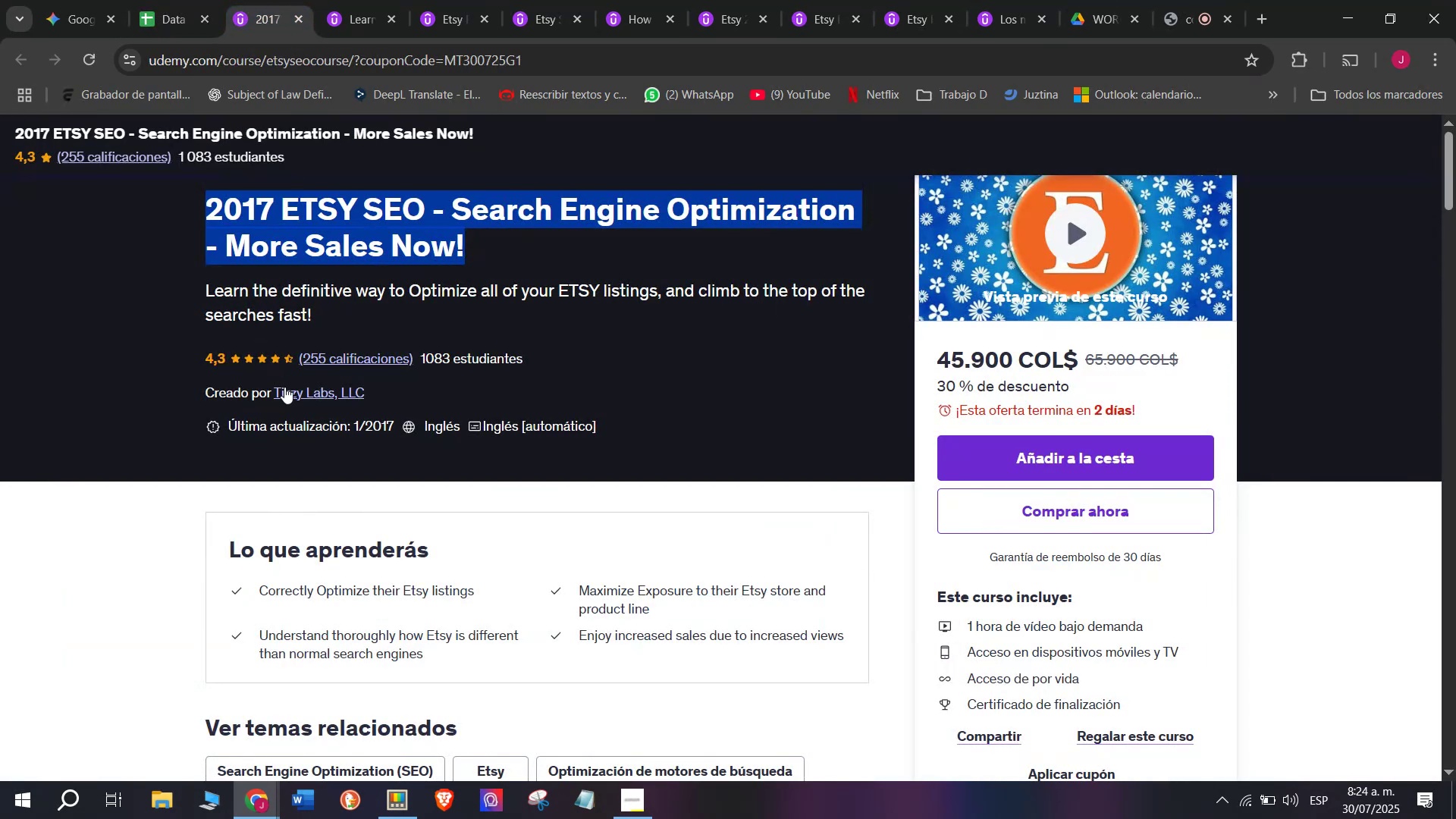 
left_click([286, 387])
 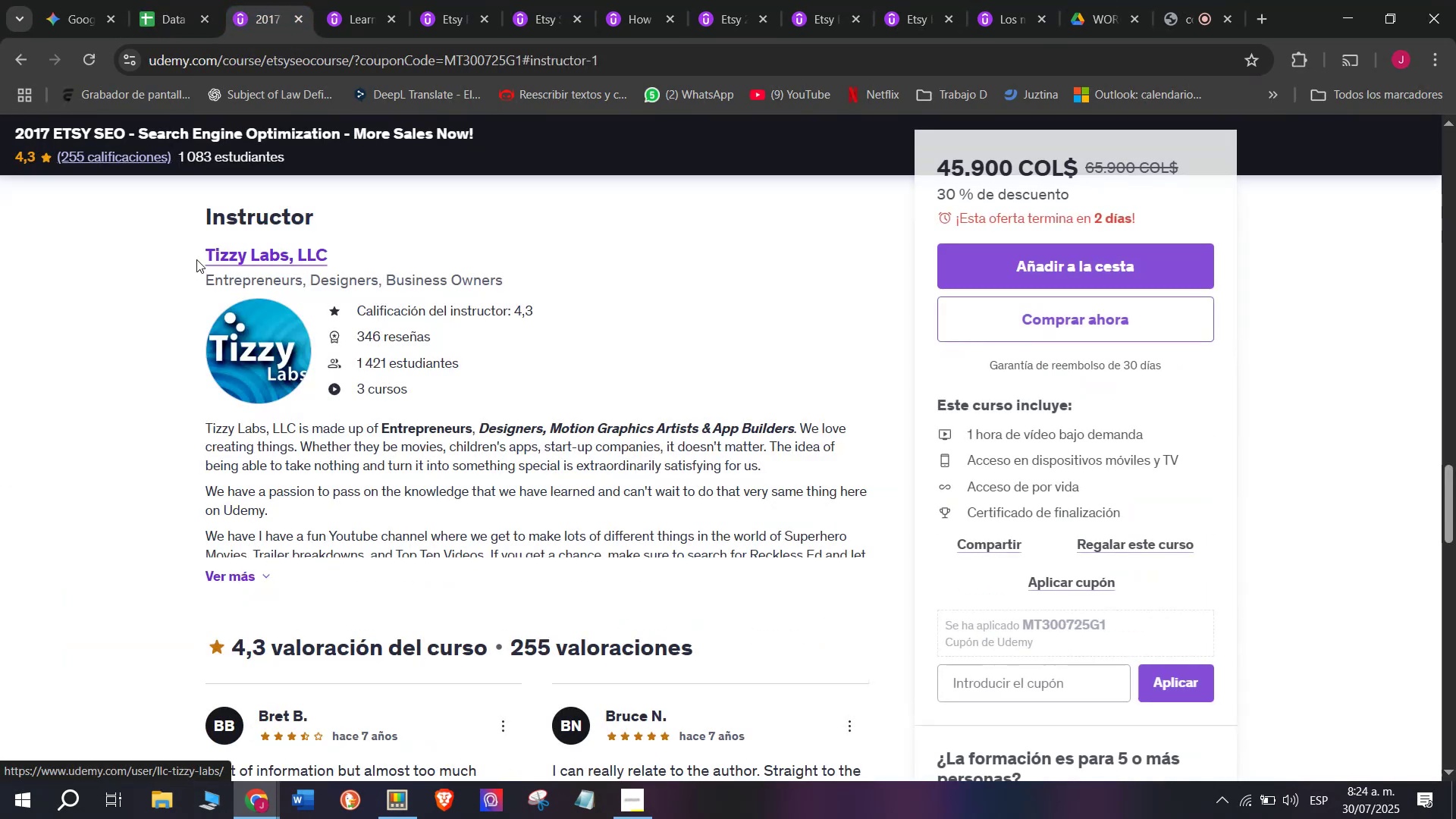 
left_click_drag(start_coordinate=[194, 247], to_coordinate=[387, 243])
 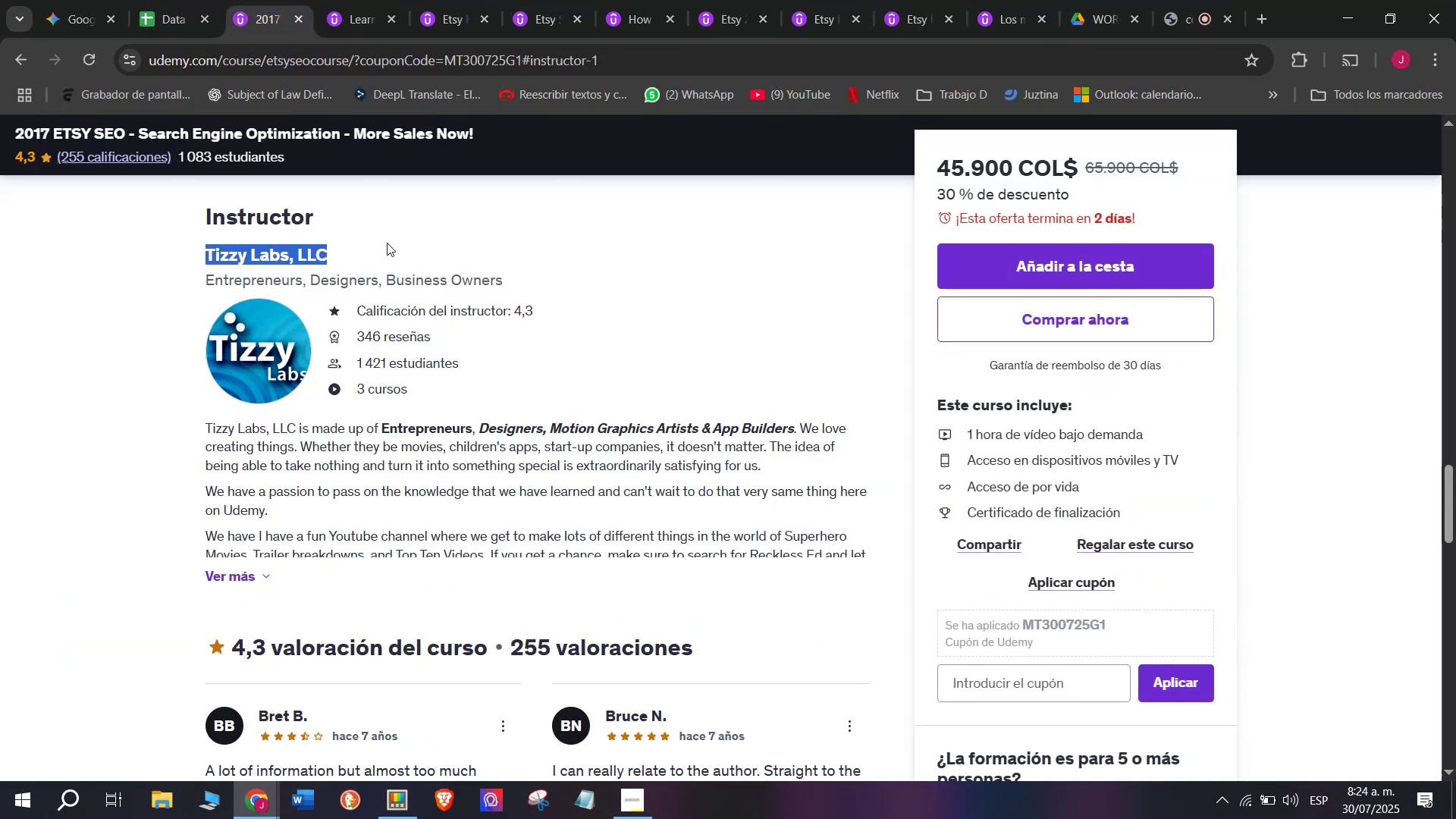 
key(Control+ControlLeft)
 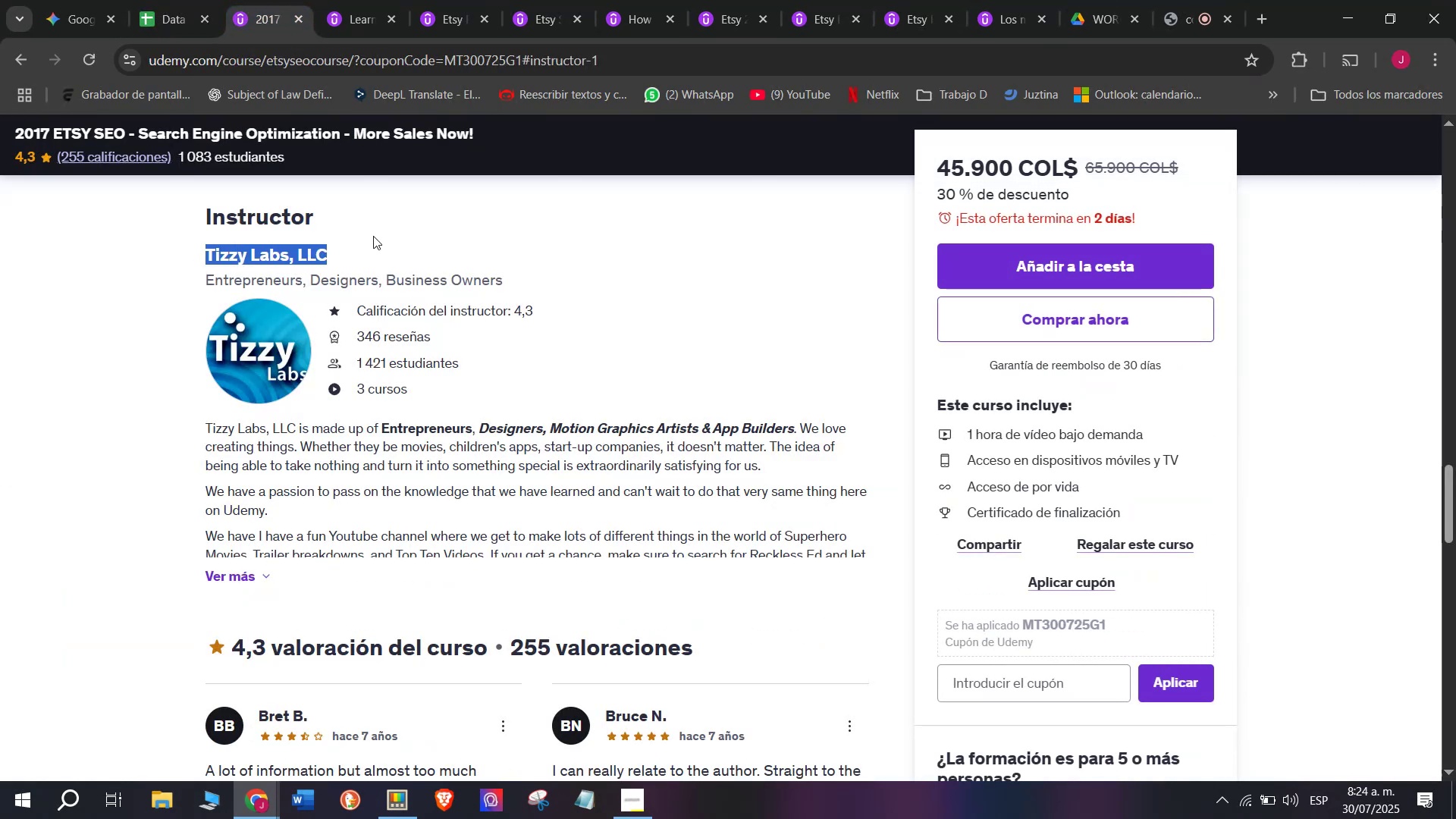 
key(Break)
 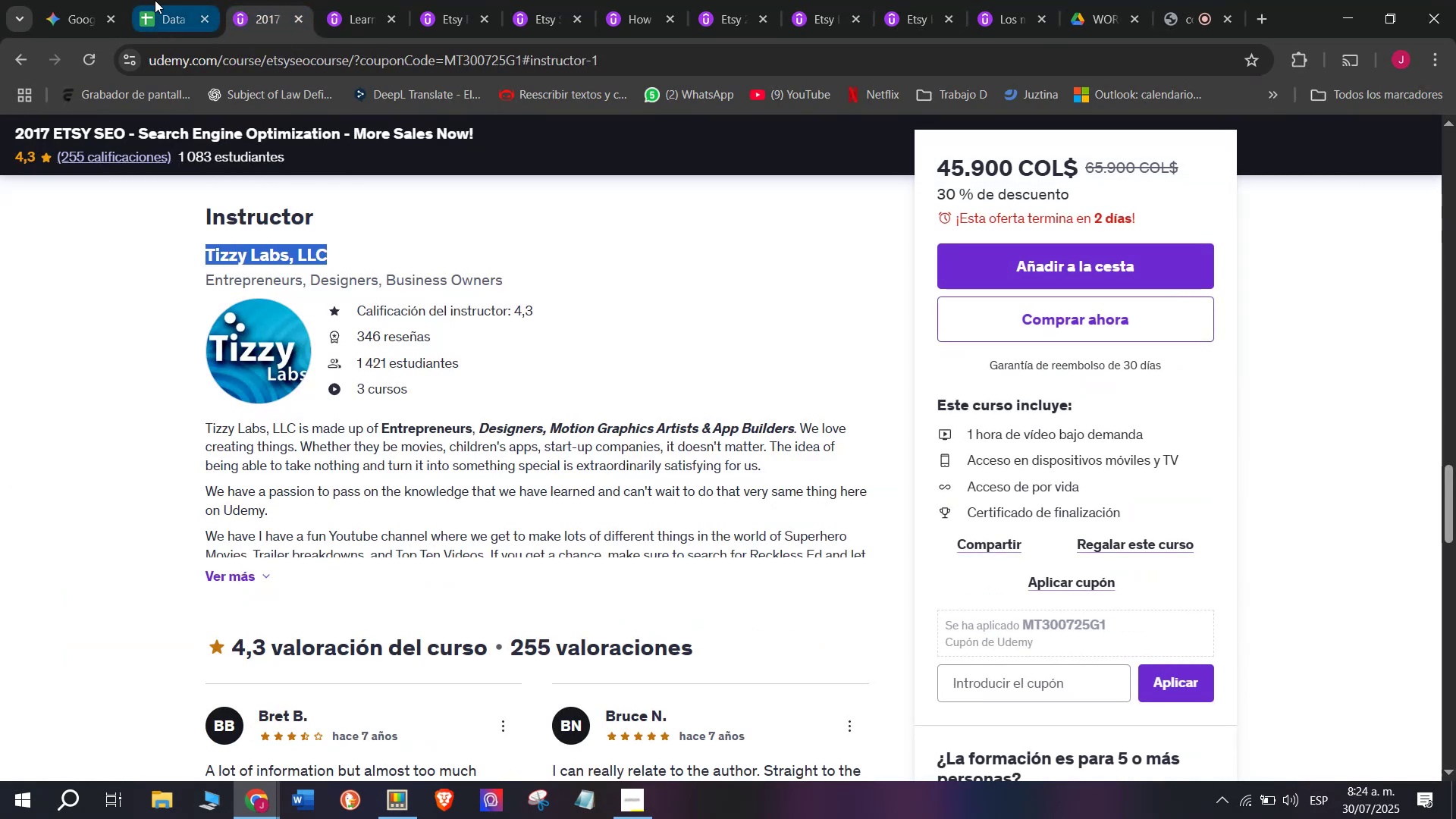 
key(Control+C)
 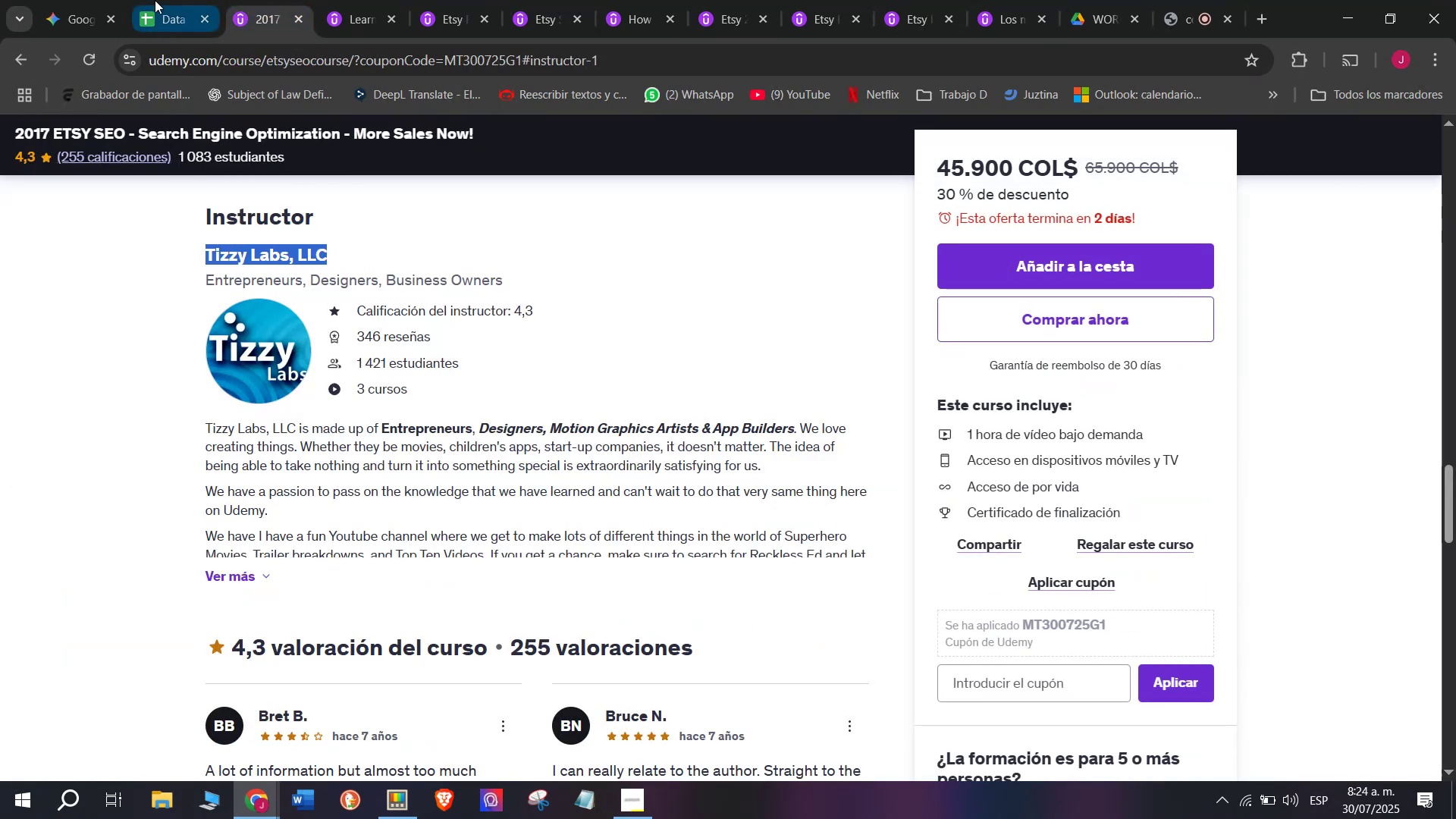 
left_click([155, 0])
 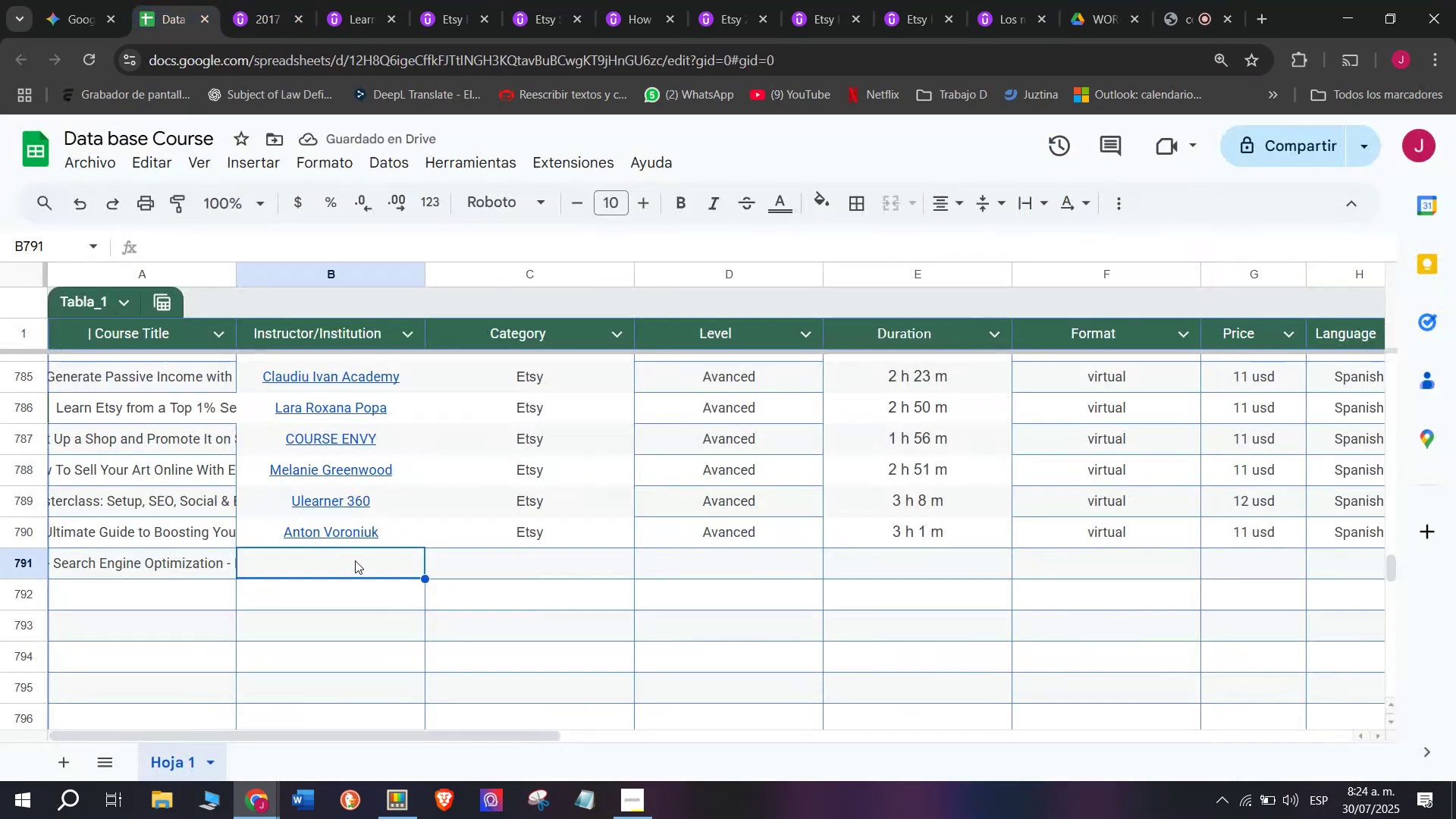 
key(Z)
 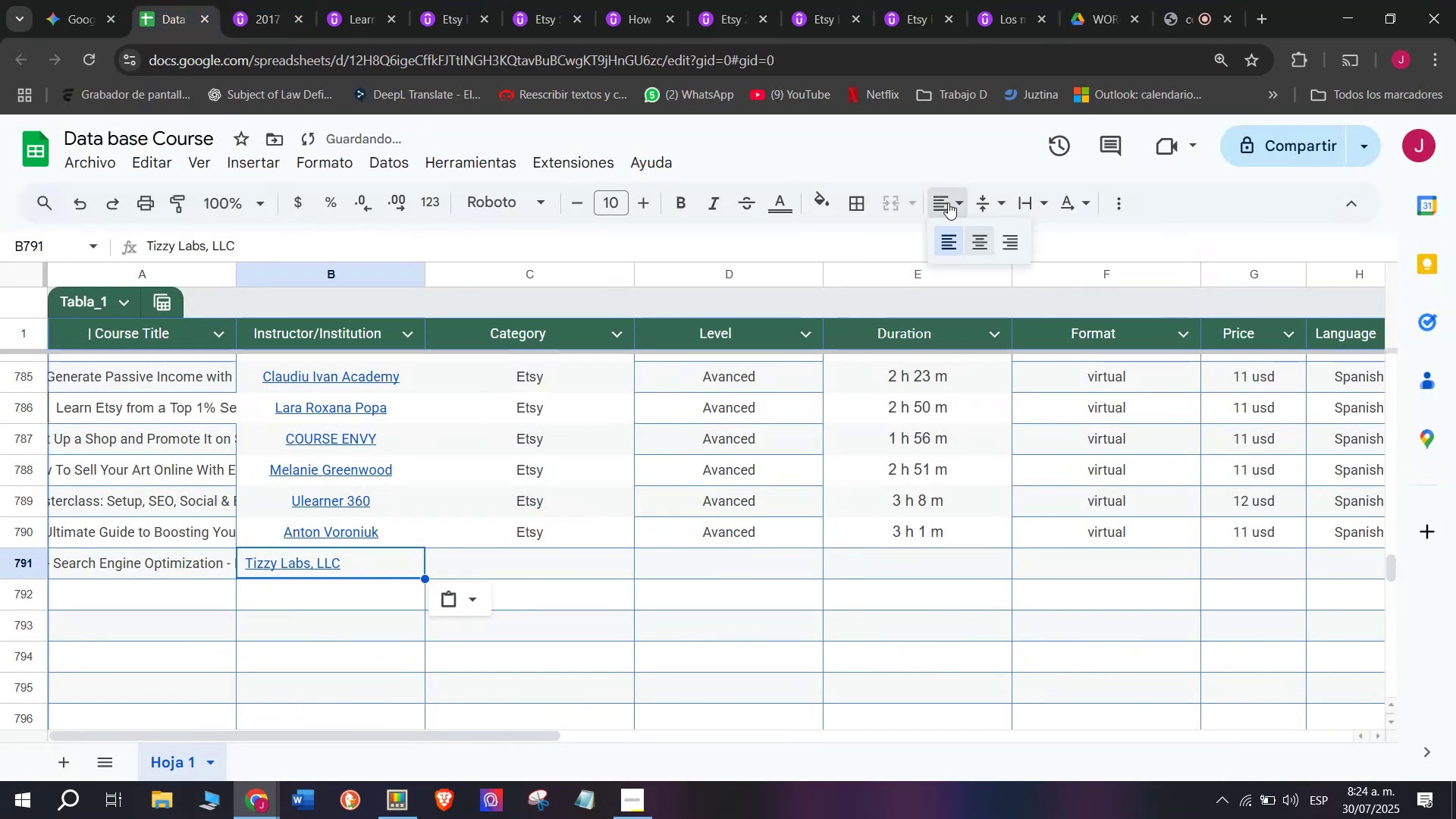 
key(Control+ControlLeft)
 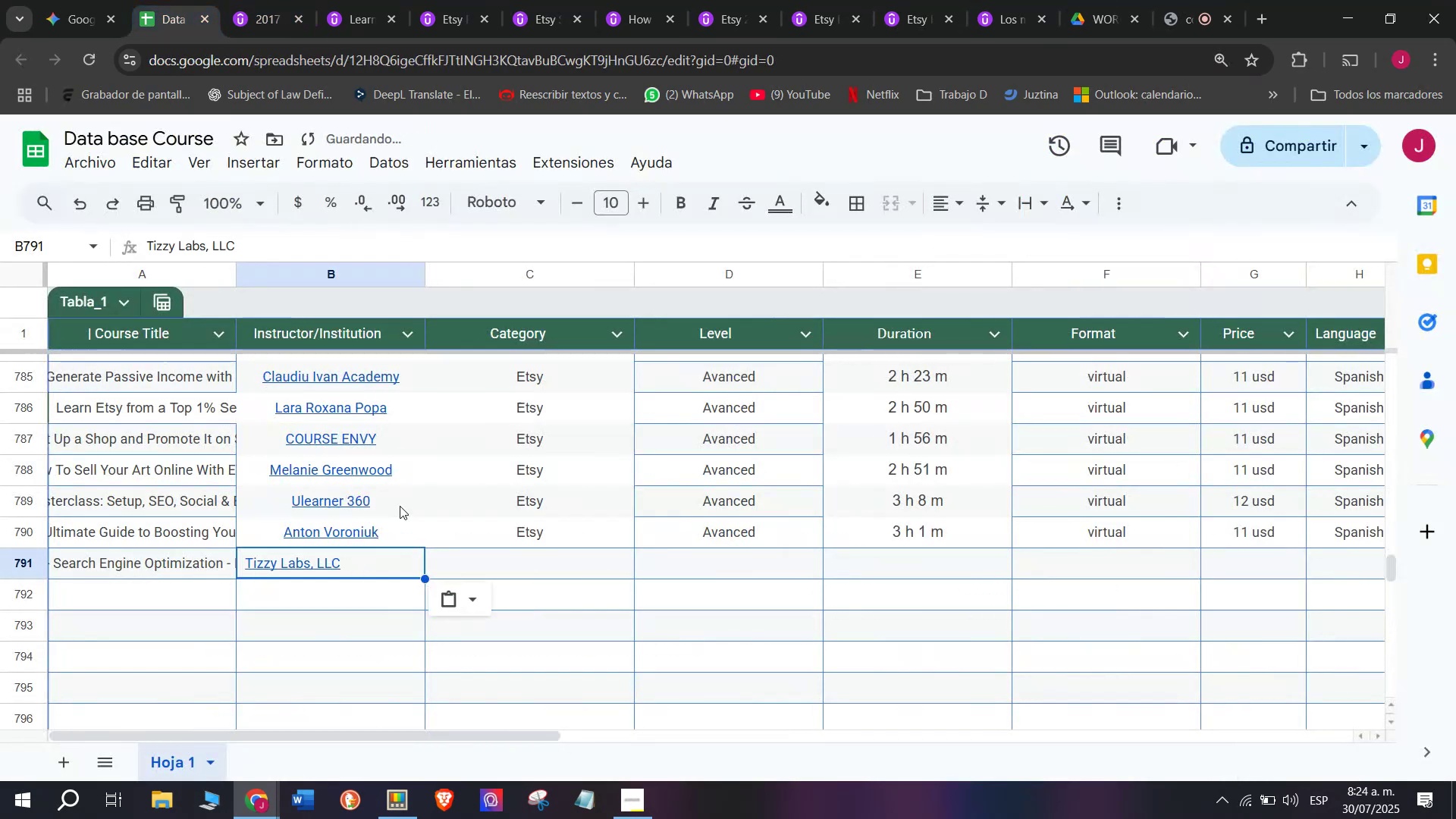 
key(Control+V)
 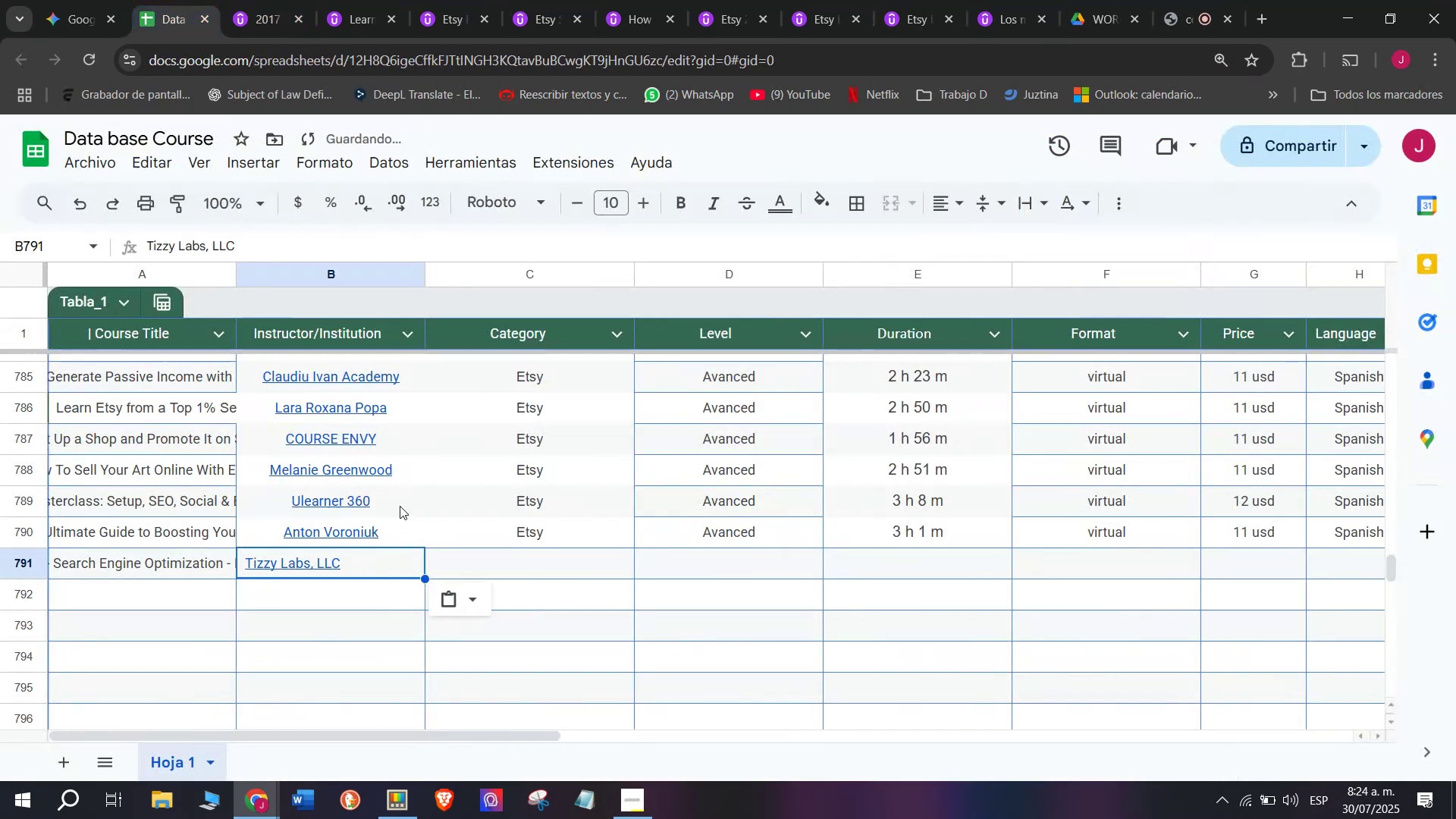 
double_click([983, 248])
 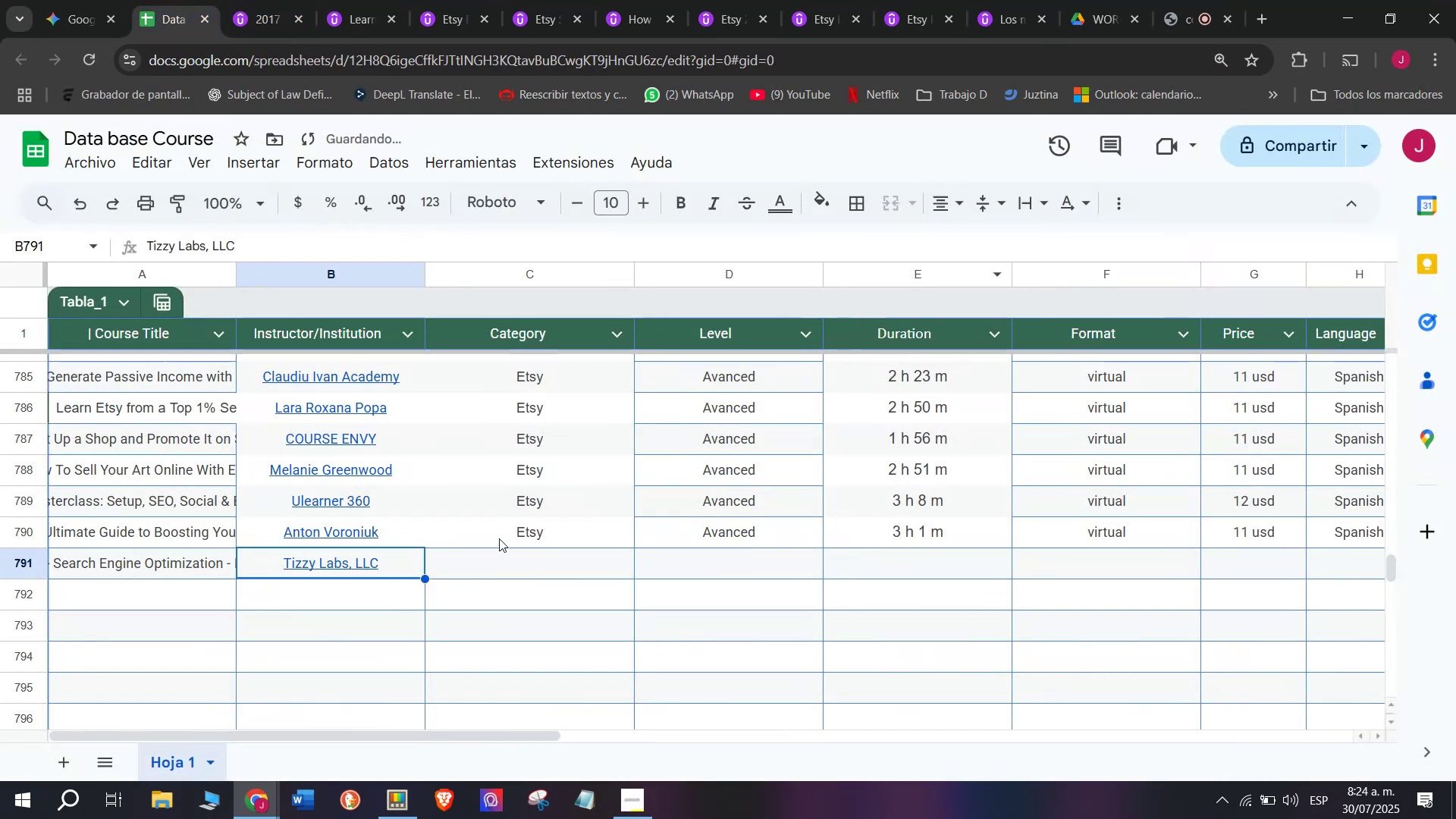 
left_click([499, 538])
 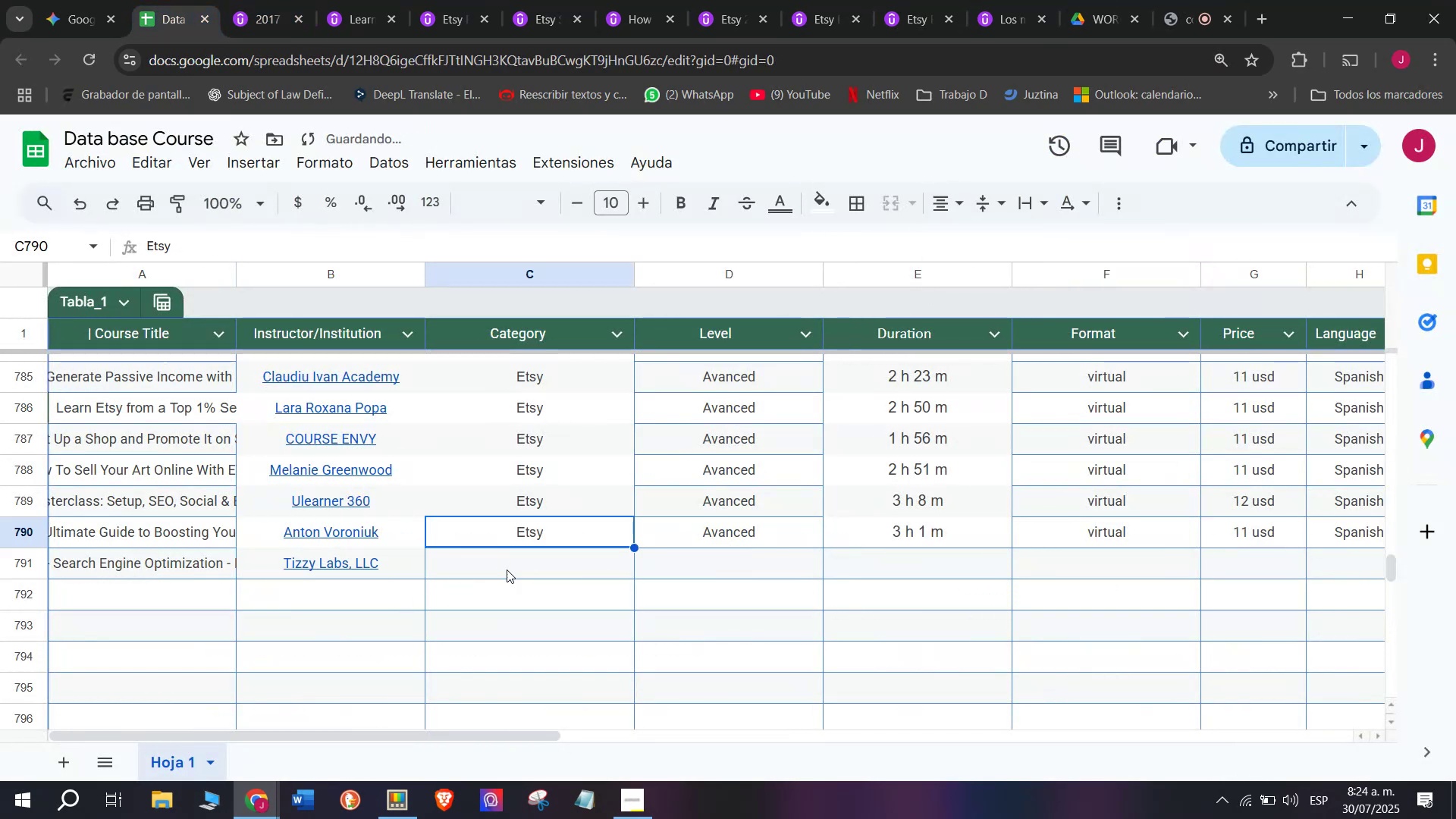 
key(Break)
 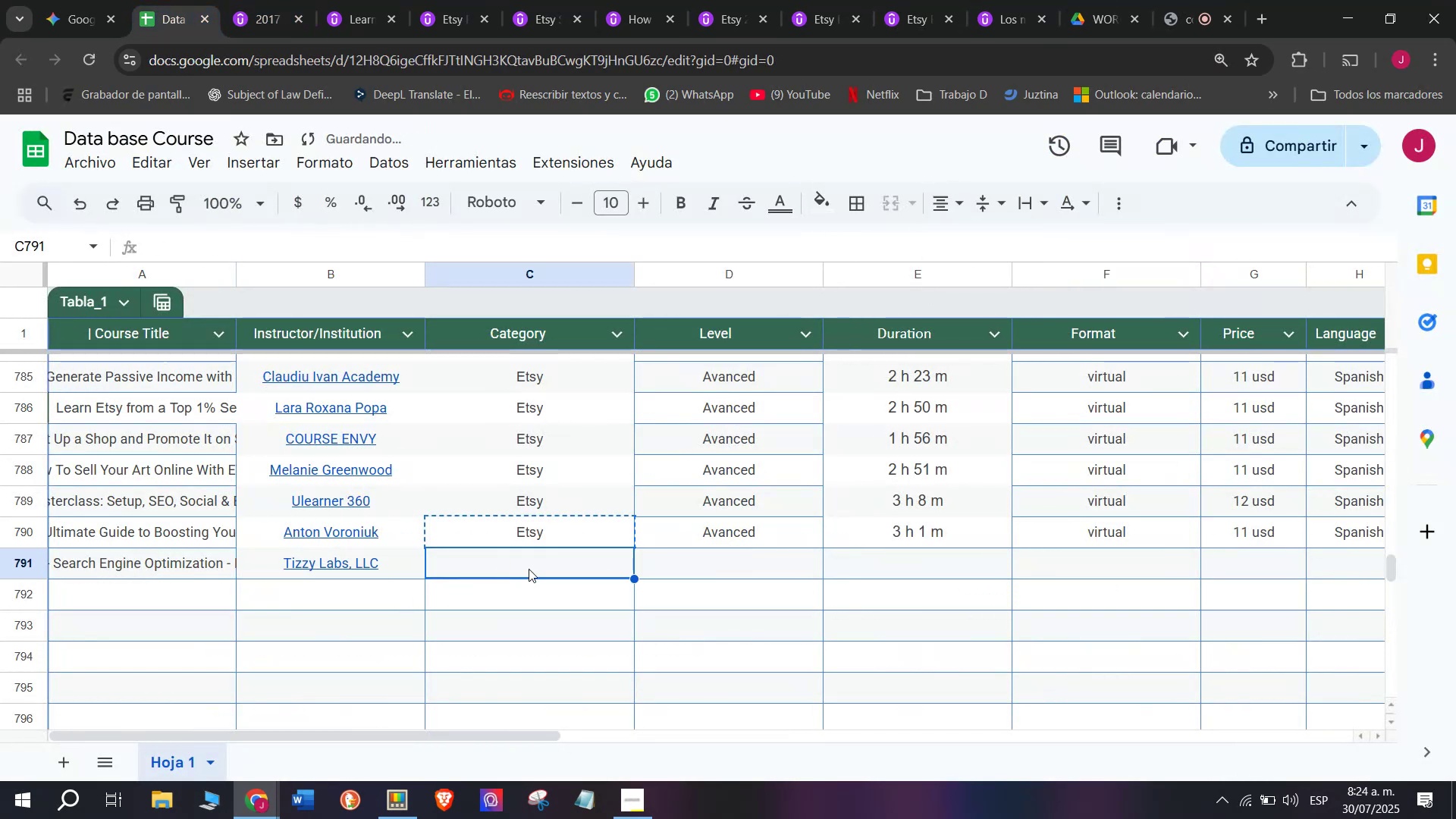 
key(Control+ControlLeft)
 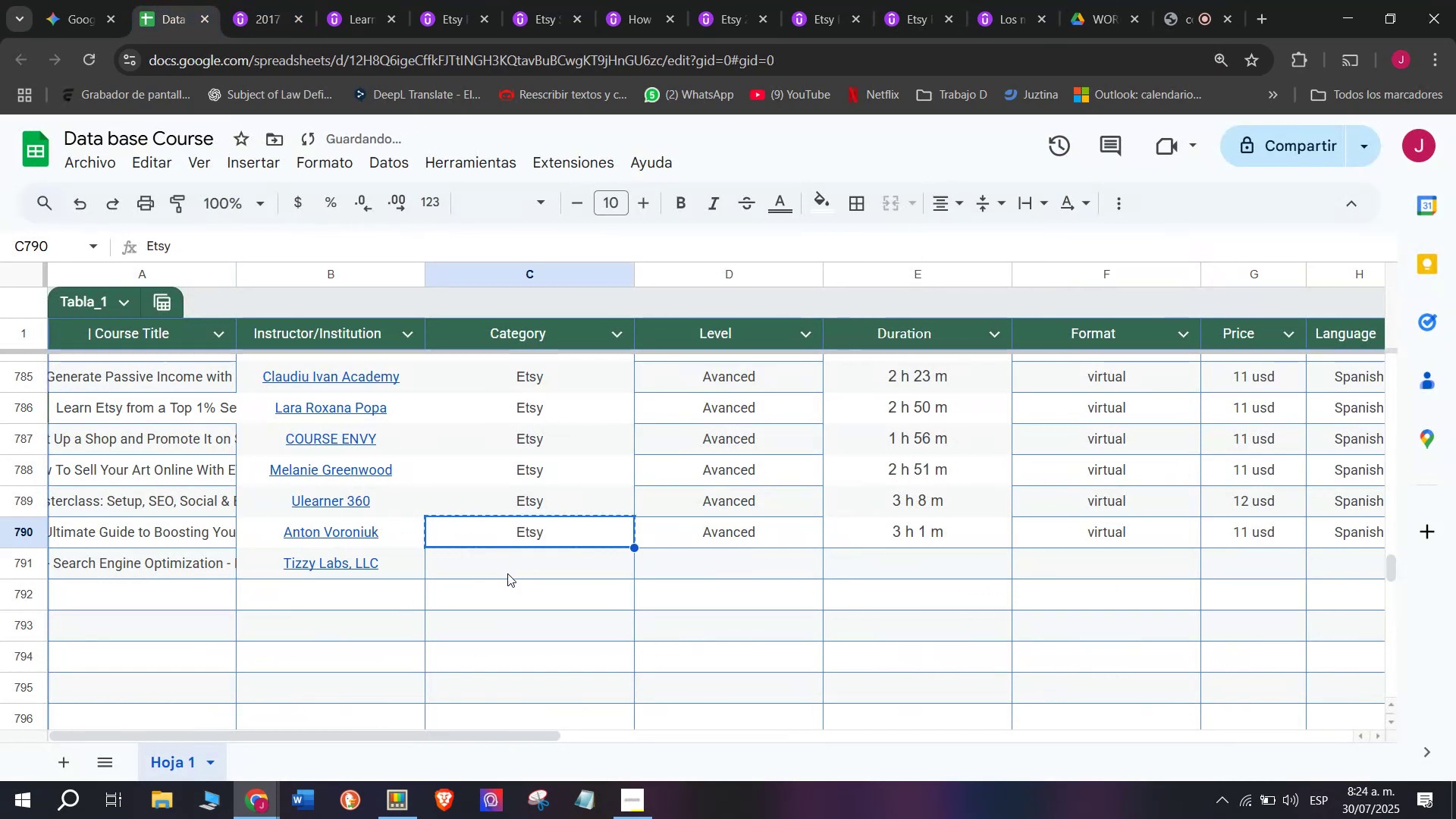 
key(Control+C)
 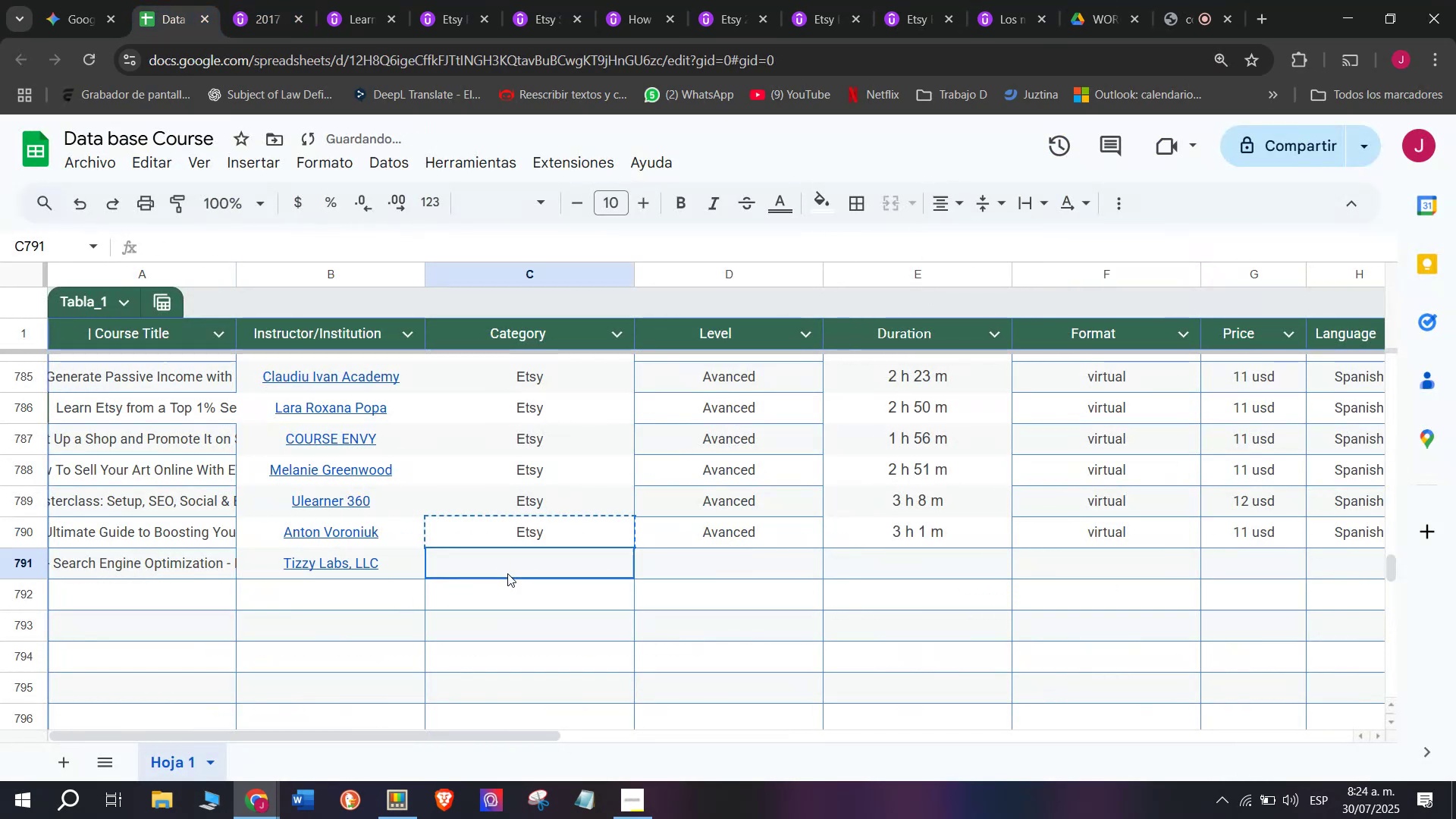 
left_click([507, 573])
 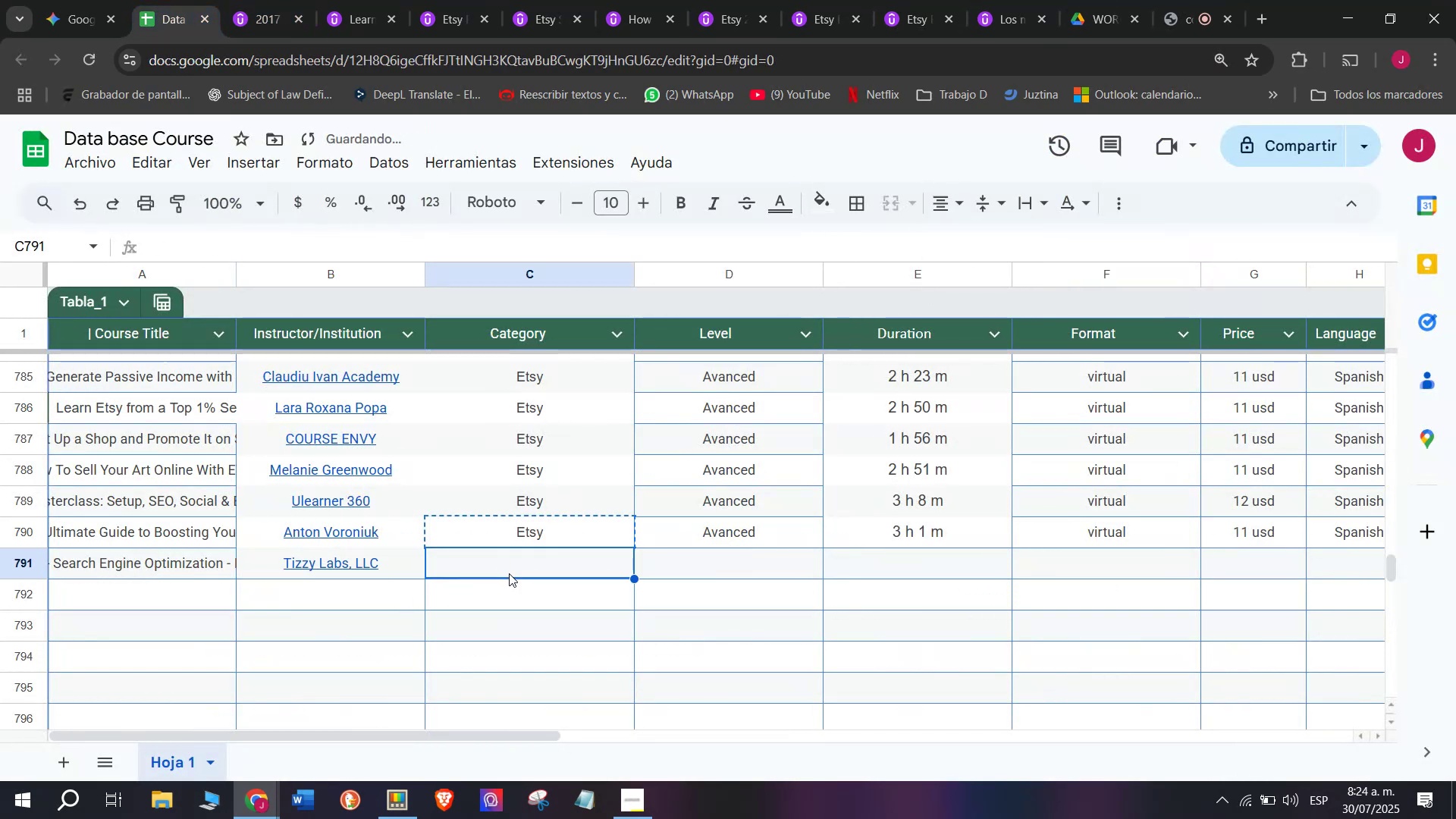 
key(Z)
 